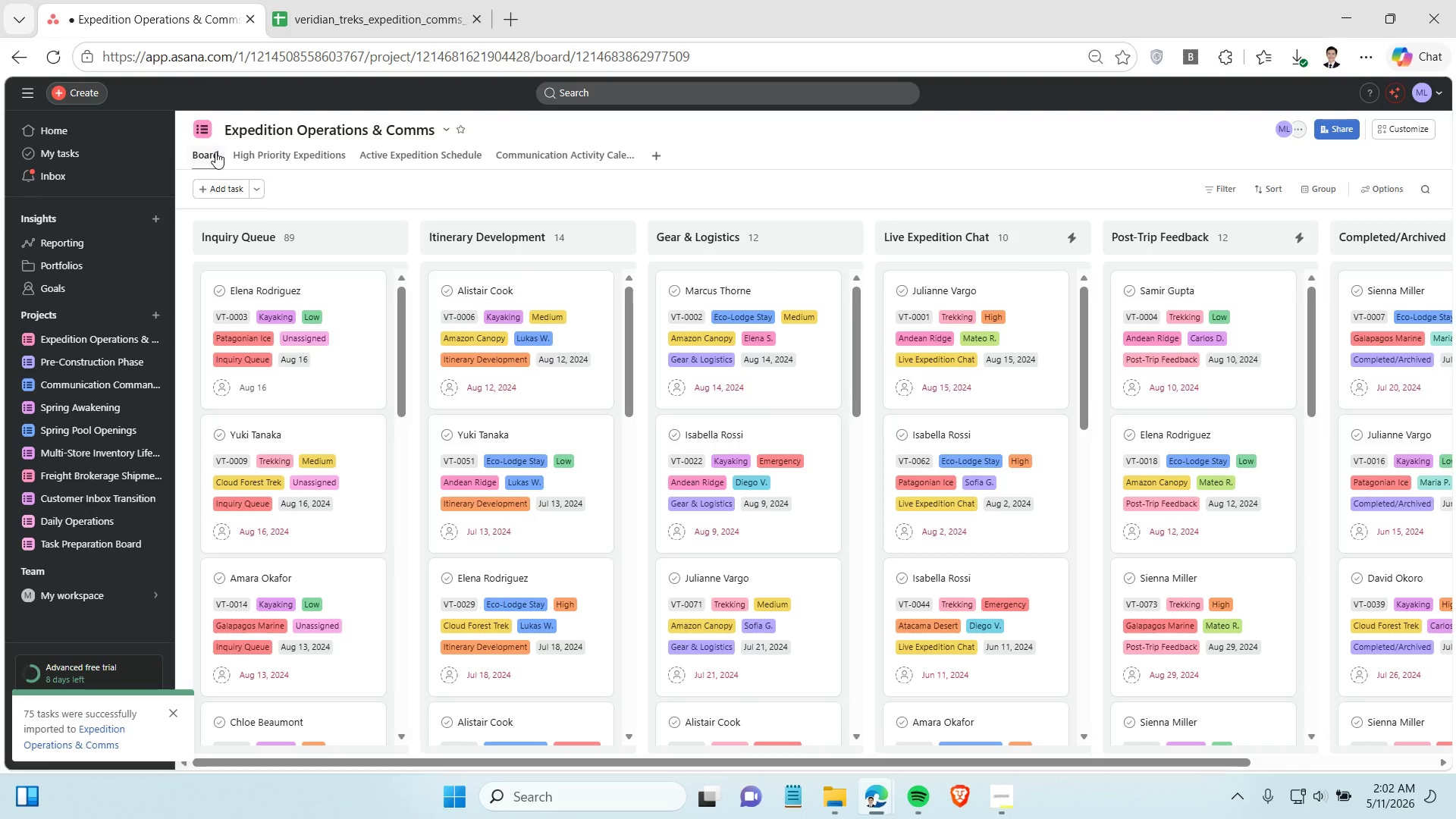 
scroll: coordinate [344, 439], scroll_direction: down, amount: 14.0
 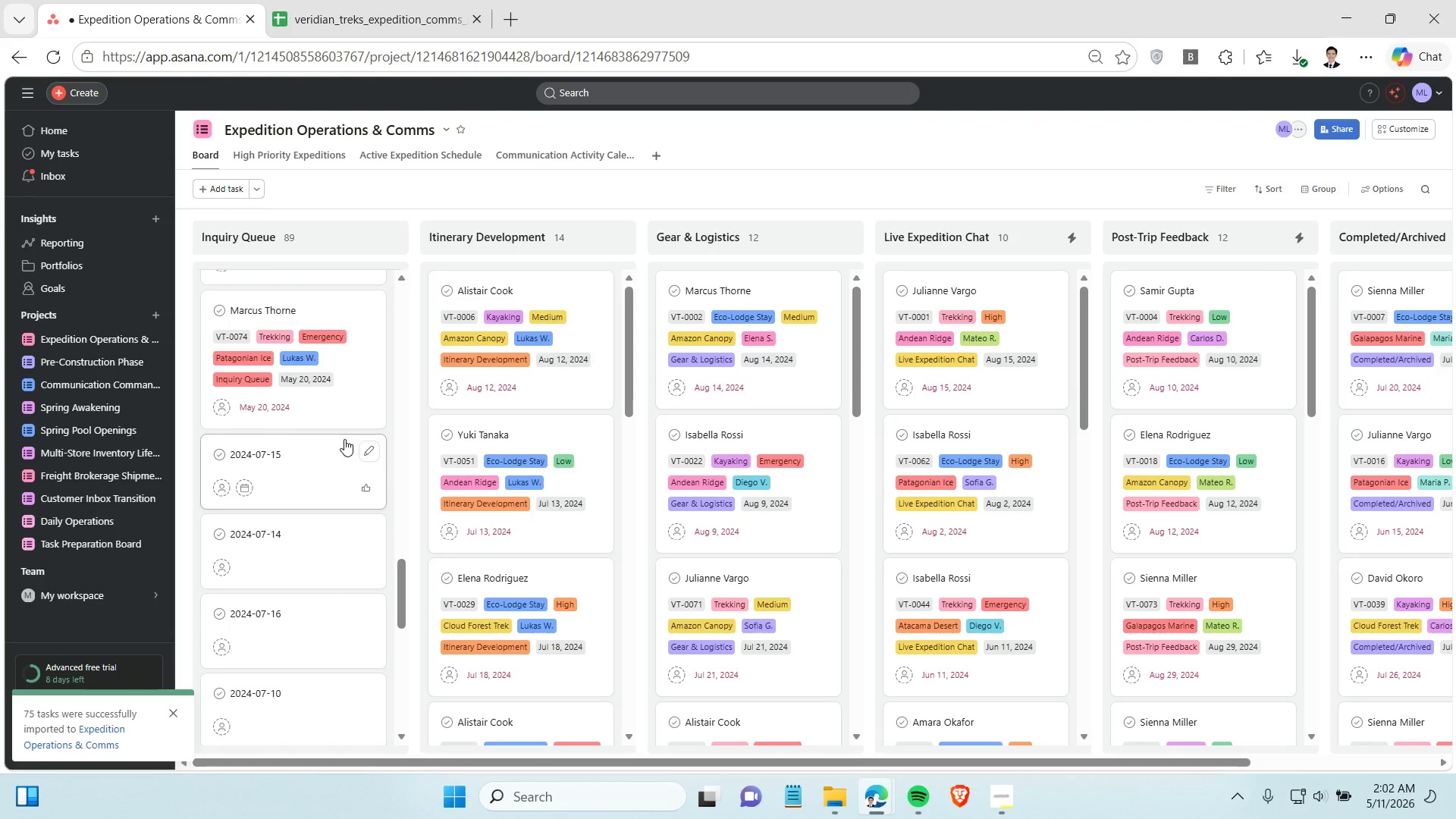 
wait(6.5)
 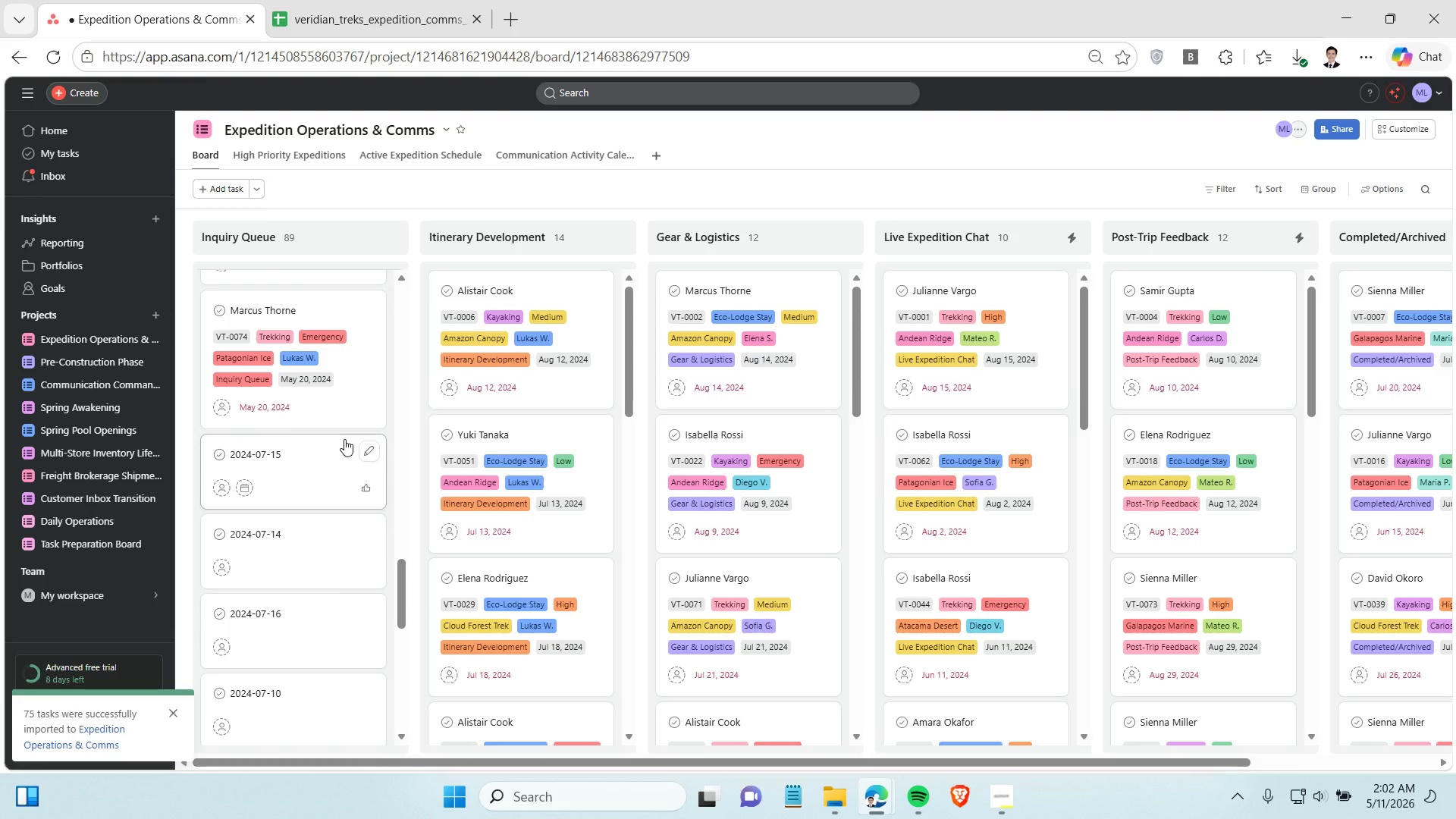 
scroll: coordinate [344, 439], scroll_direction: down, amount: 1.0
 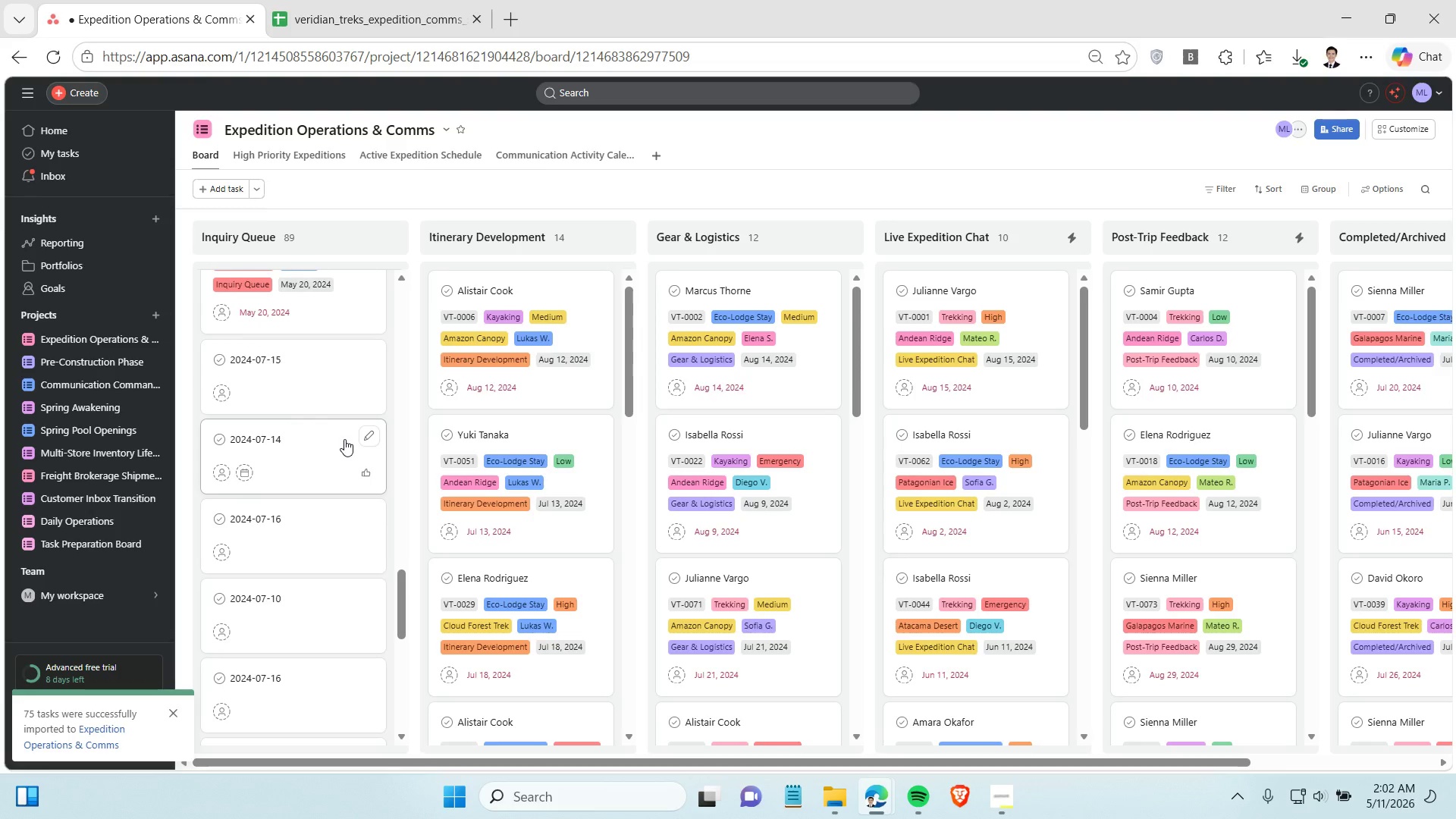 
scroll: coordinate [344, 439], scroll_direction: up, amount: 1.0
 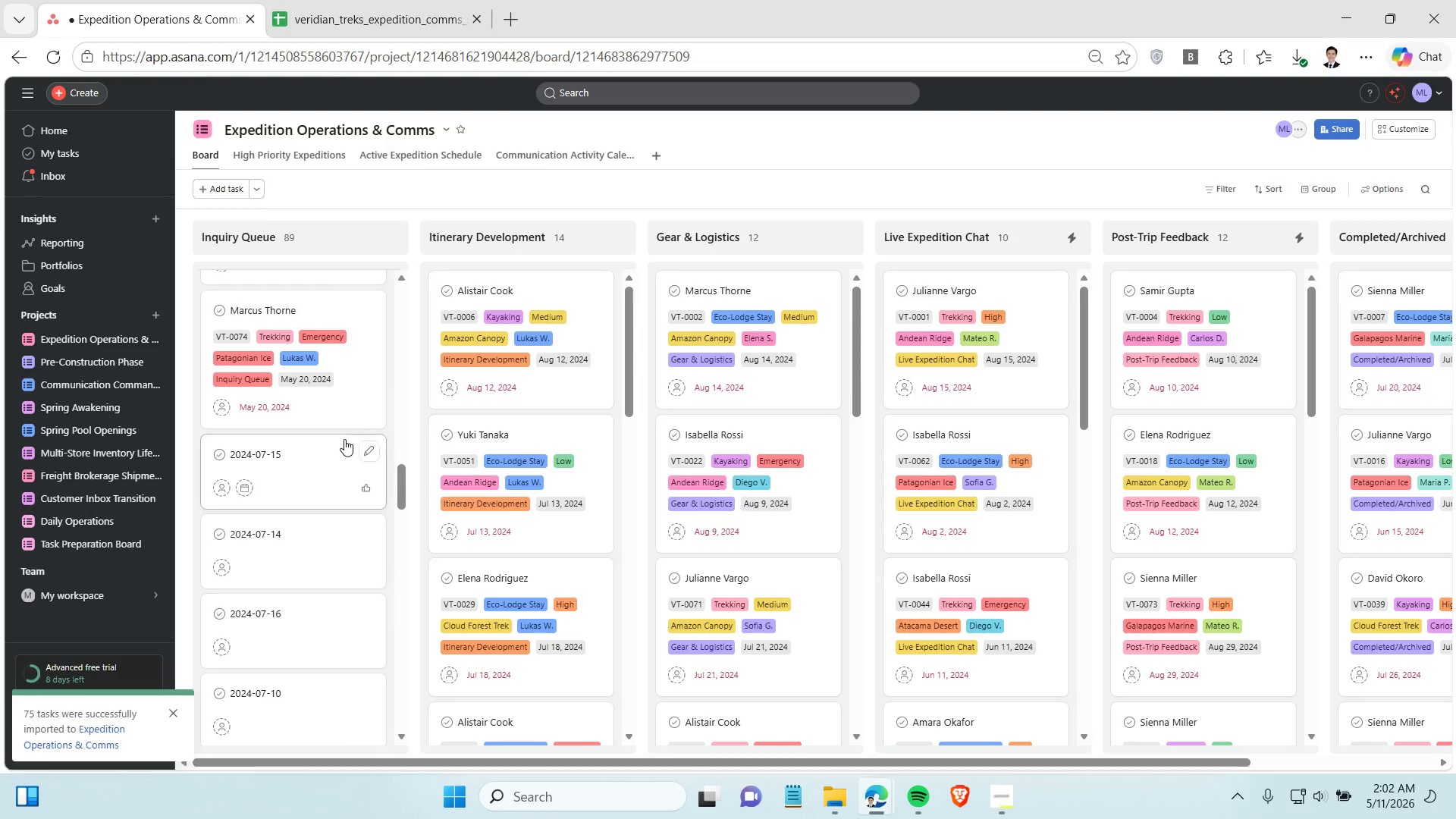 
scroll: coordinate [344, 439], scroll_direction: down, amount: 1.0
 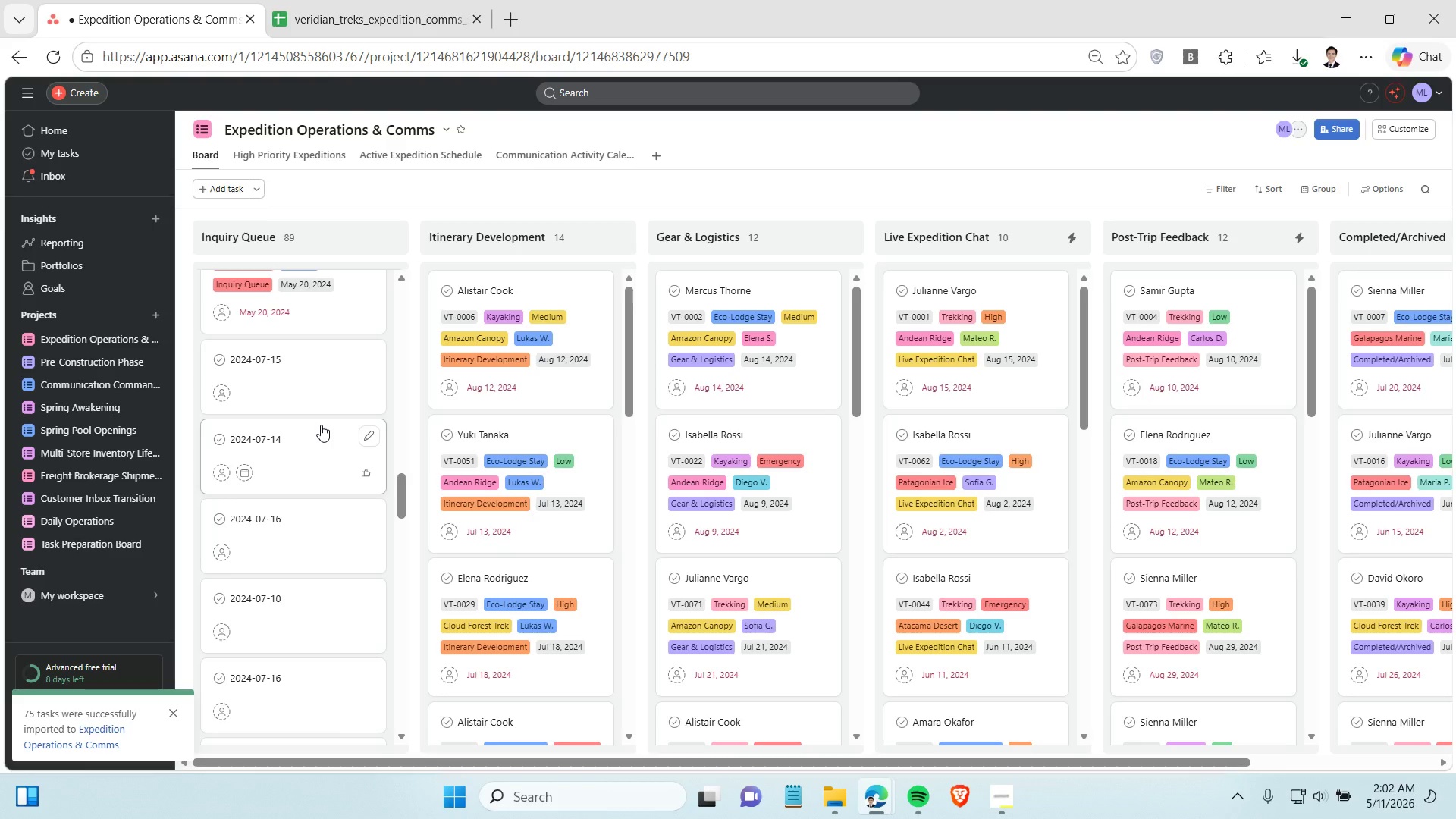 
wait(15.23)
 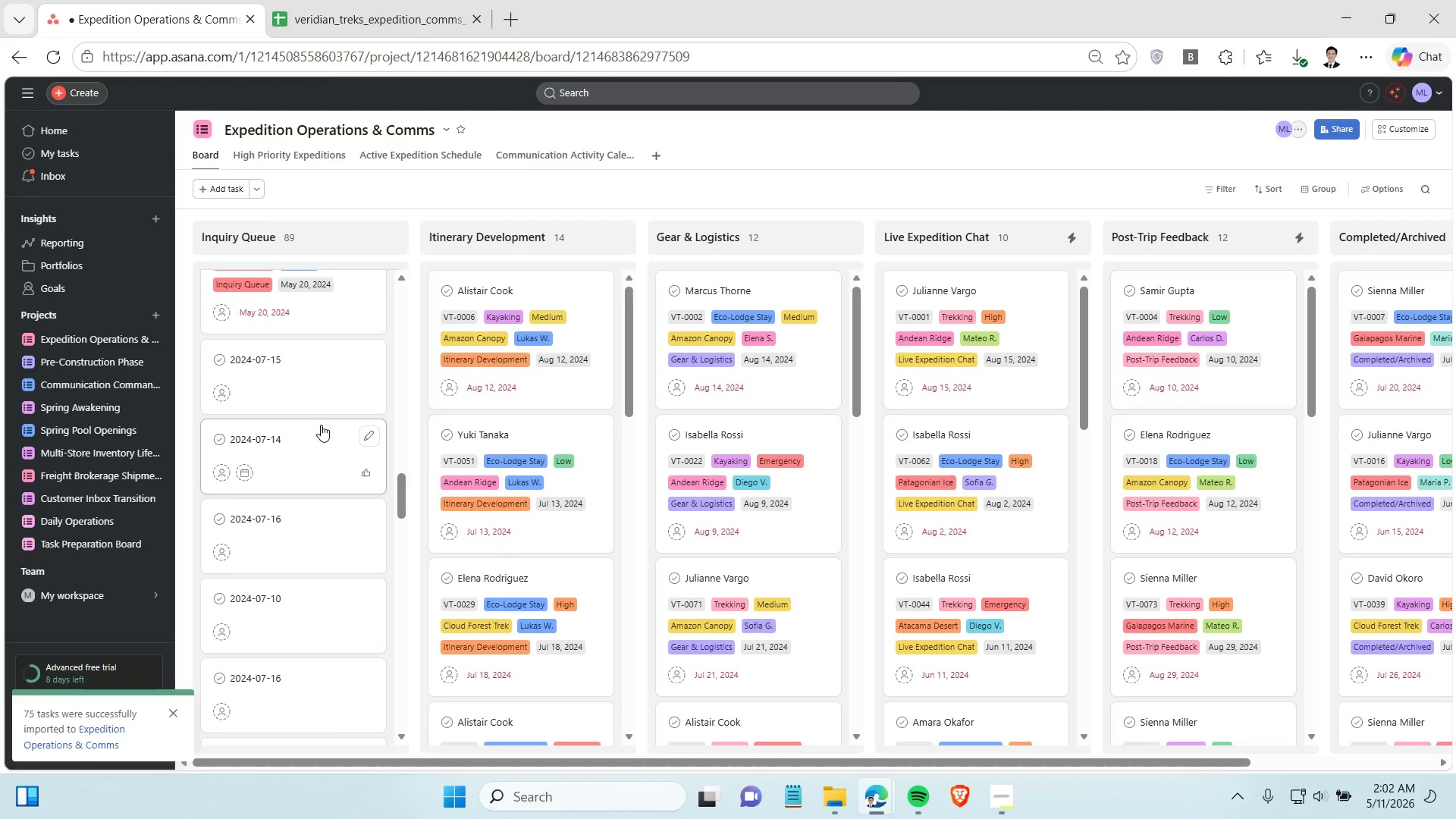 
left_click([524, 149])
 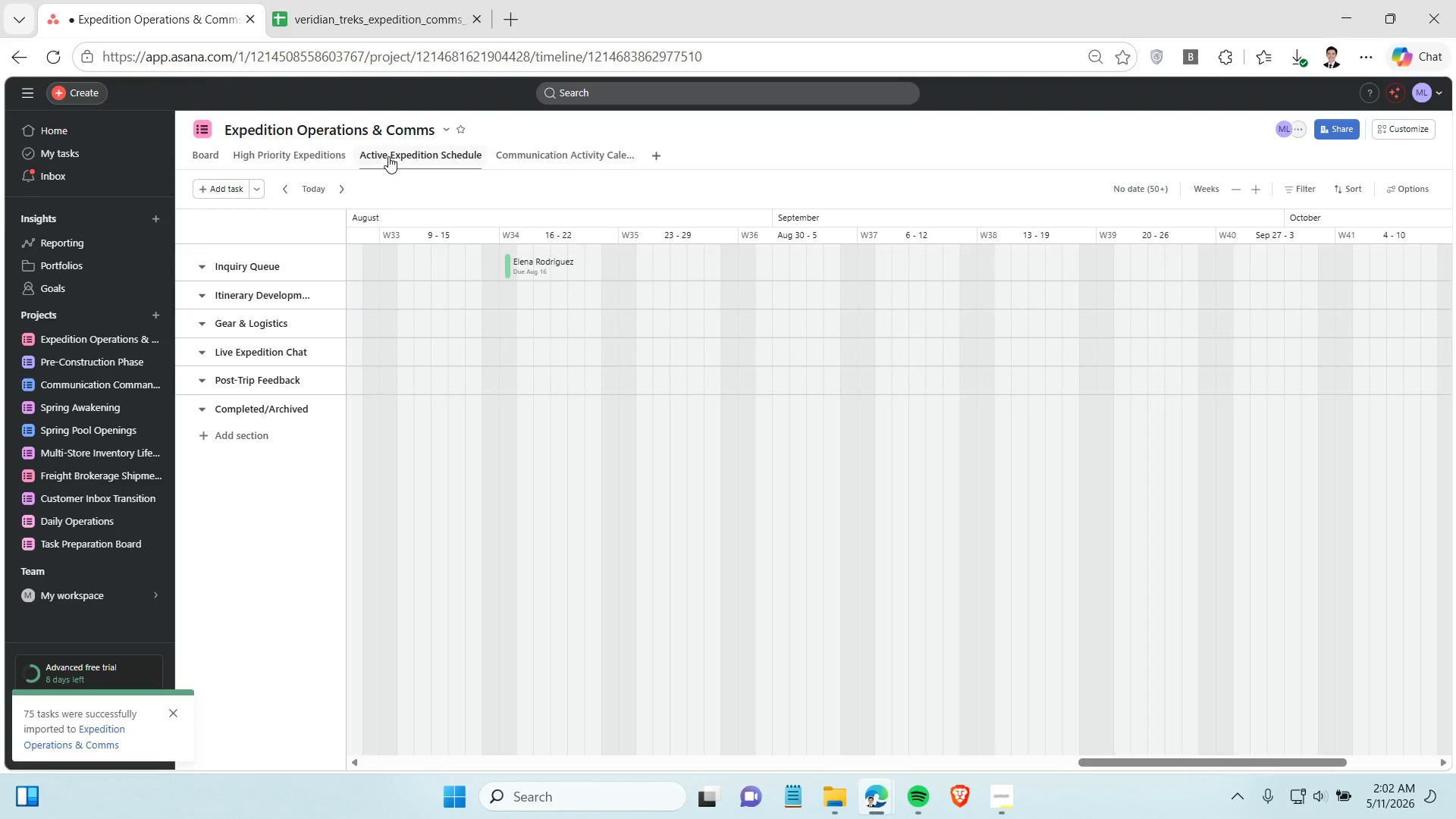 
wait(7.14)
 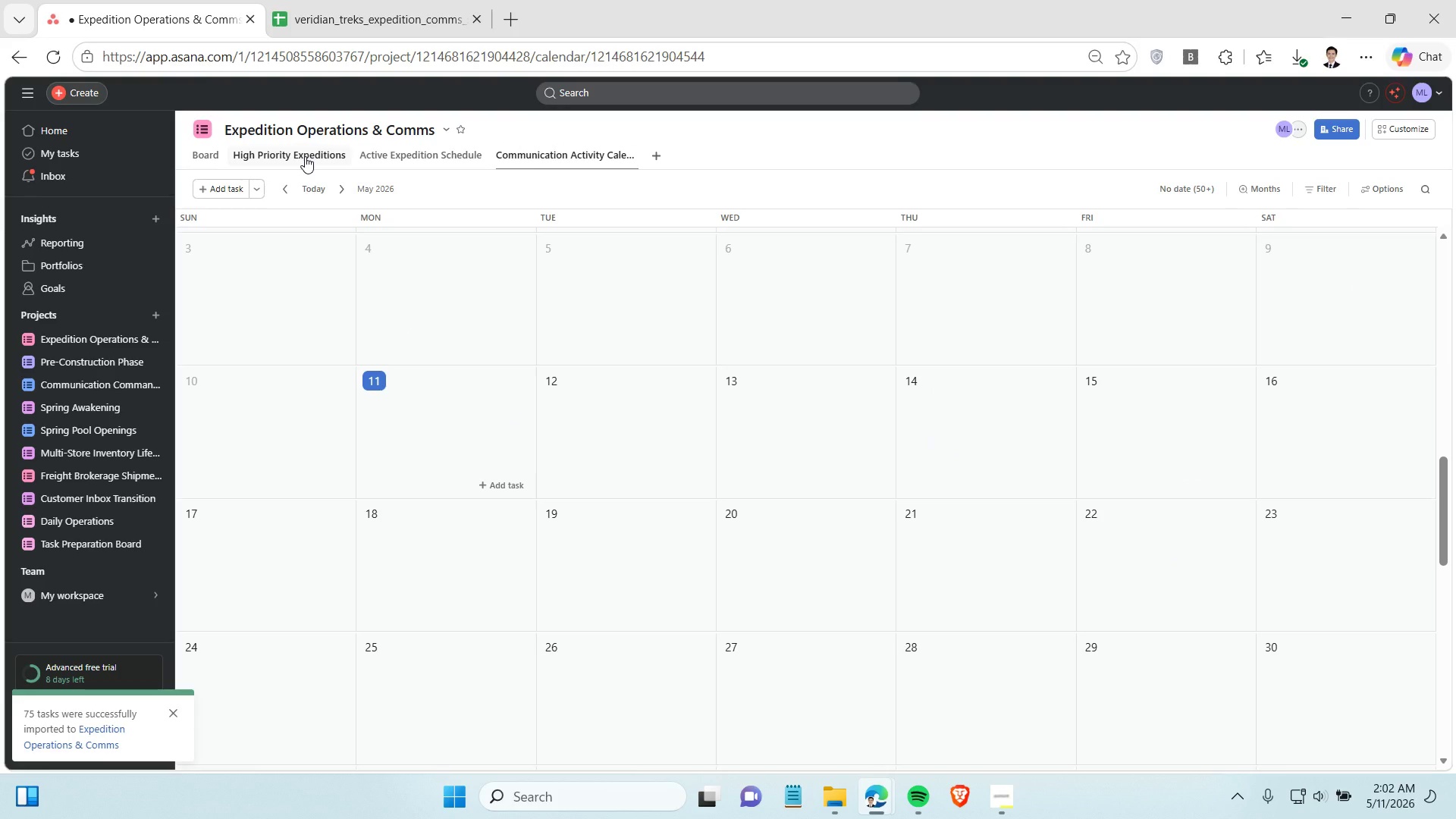 
scroll: coordinate [543, 435], scroll_direction: up, amount: 4.0
 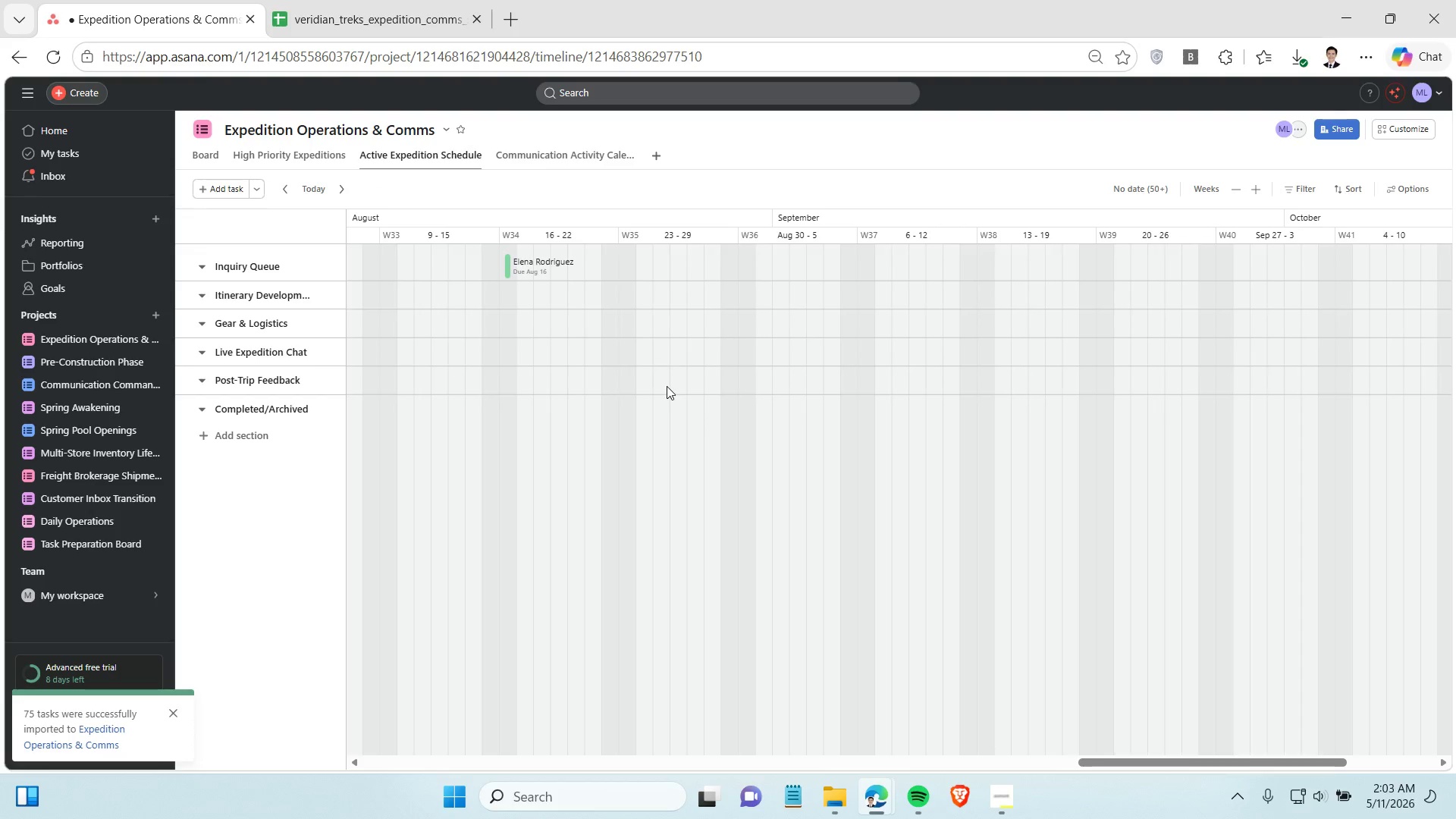 
wait(8.04)
 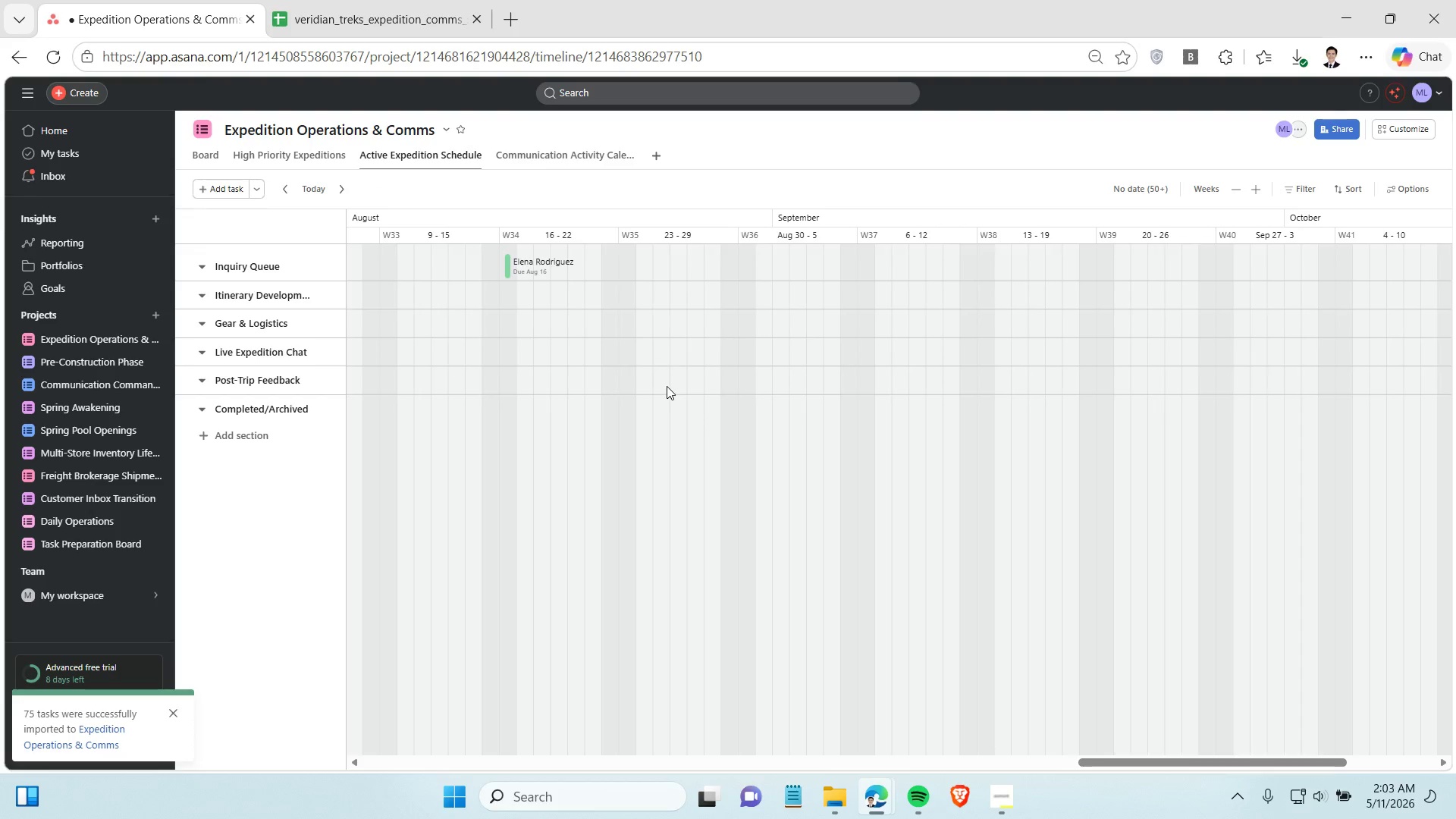 
left_click([210, 155])
 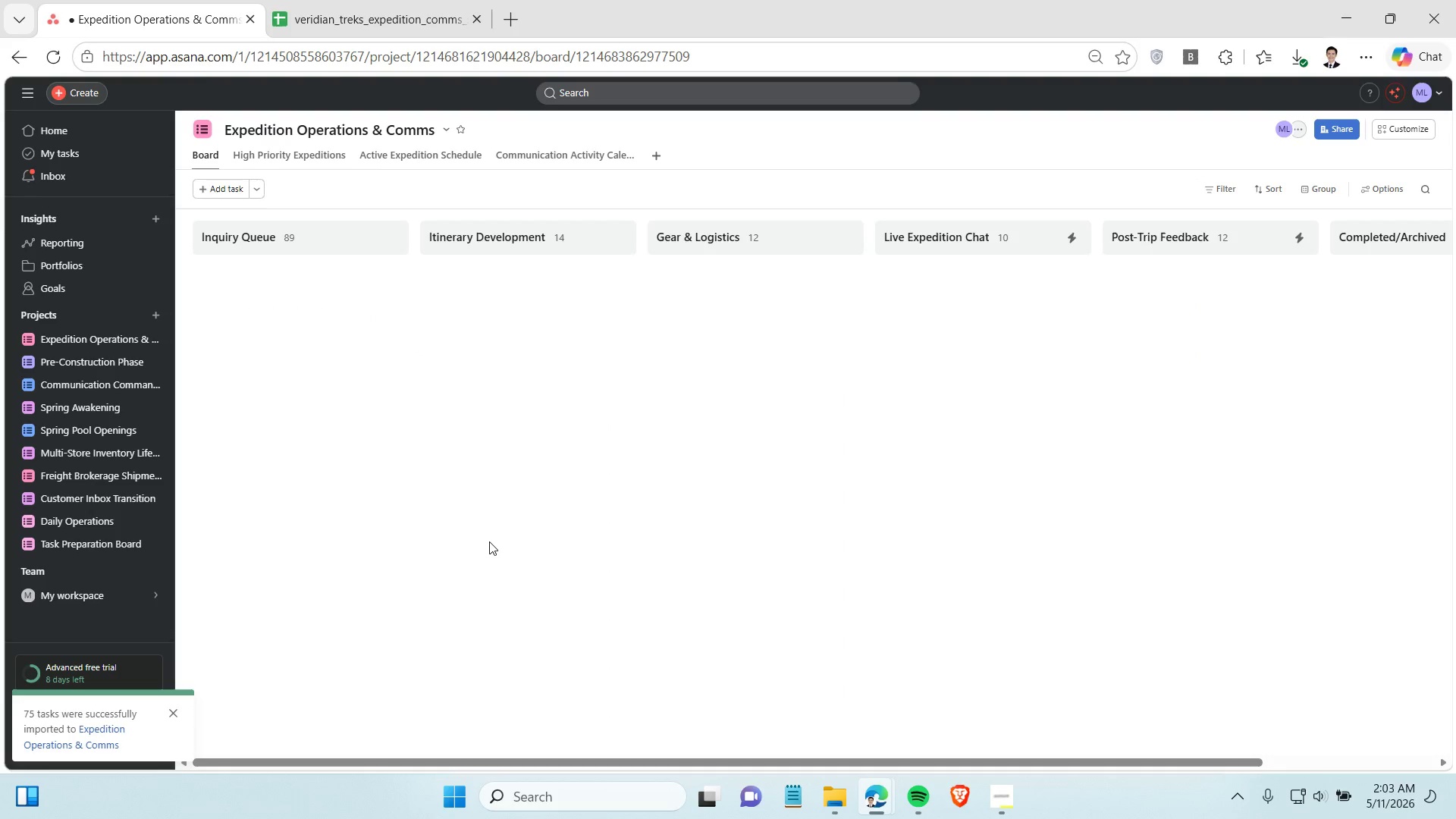 
mouse_move([470, 521])
 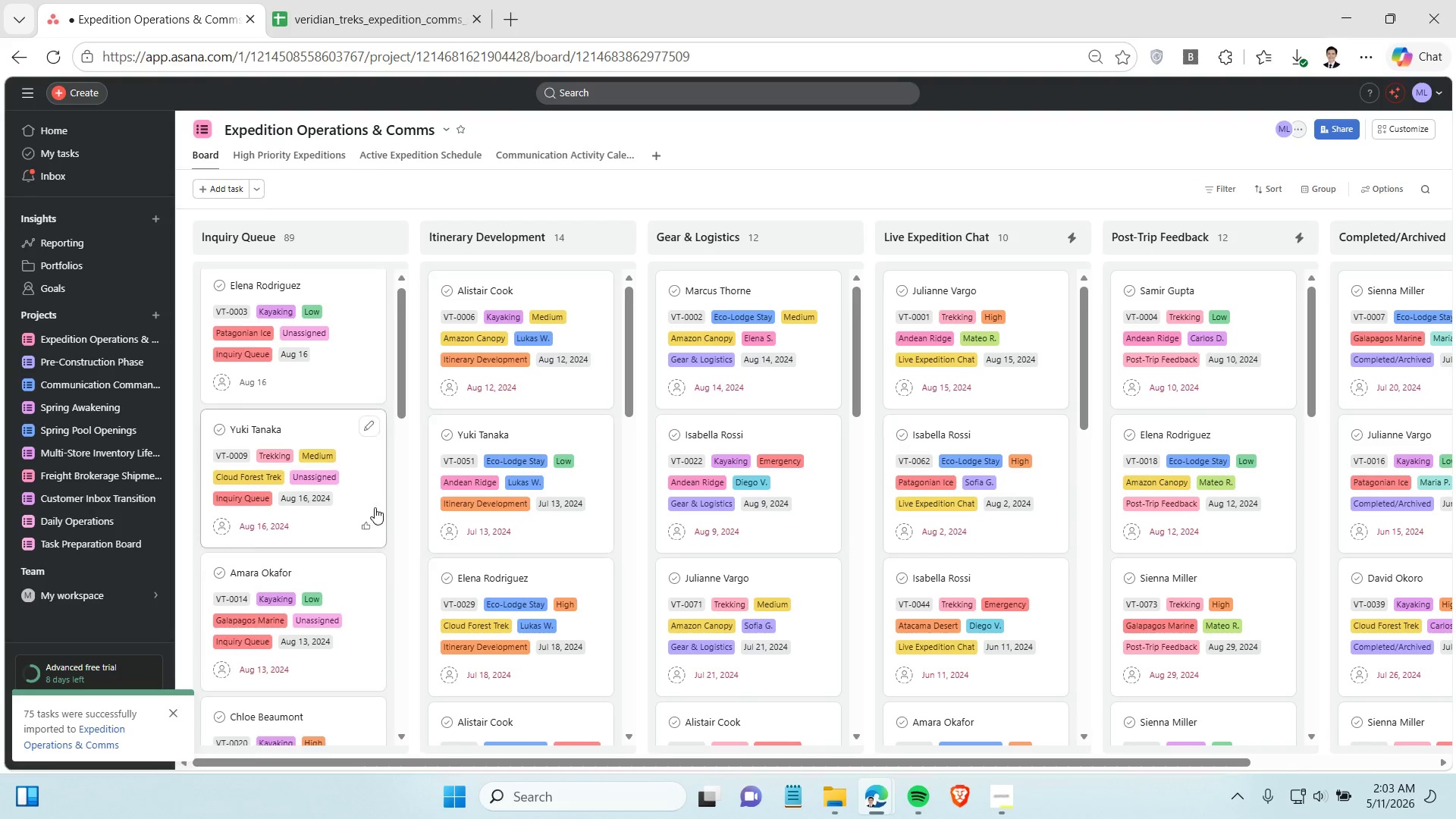 
scroll: coordinate [353, 451], scroll_direction: down, amount: 29.0
 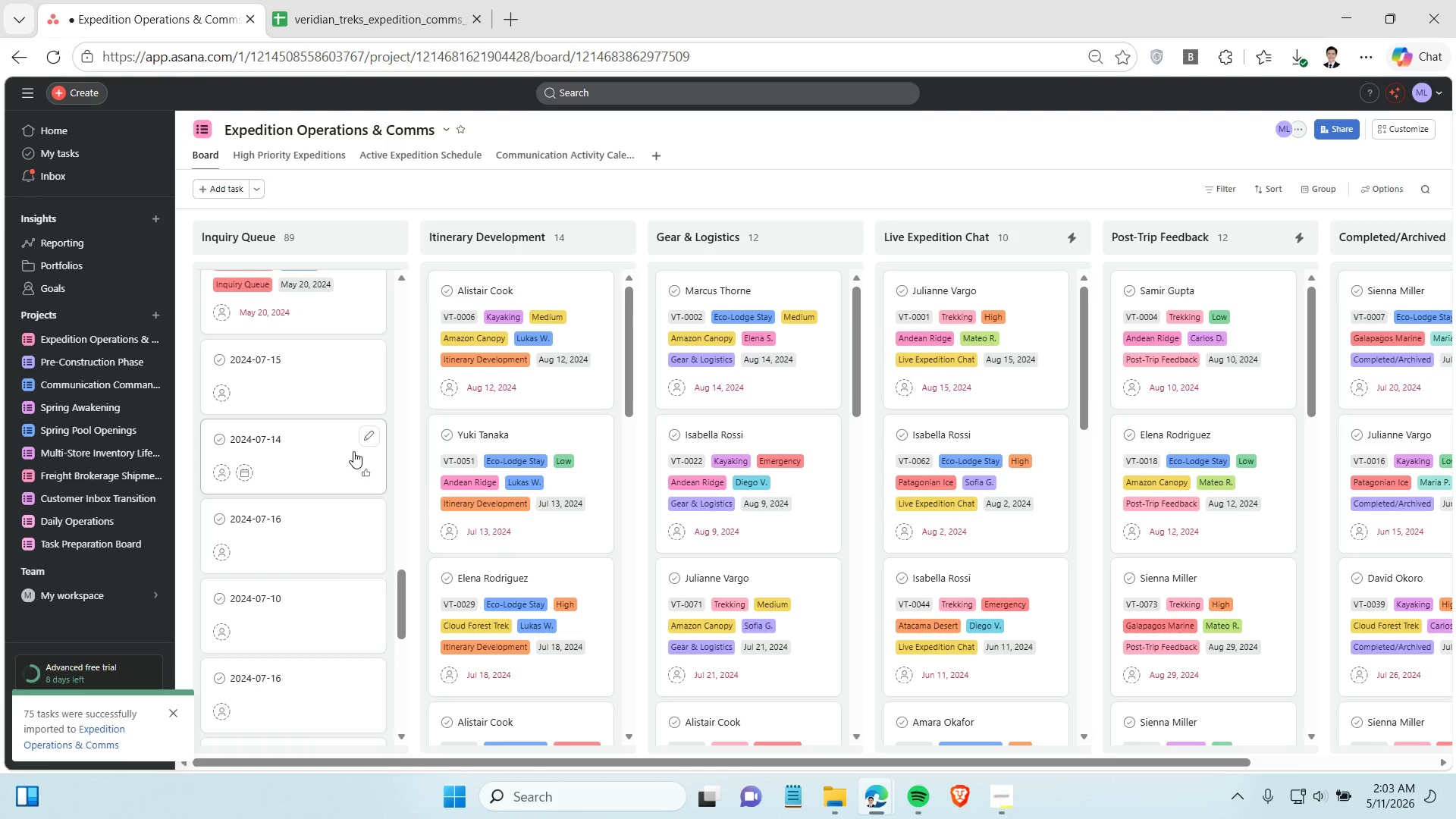 
scroll: coordinate [353, 450], scroll_direction: up, amount: 1.0
 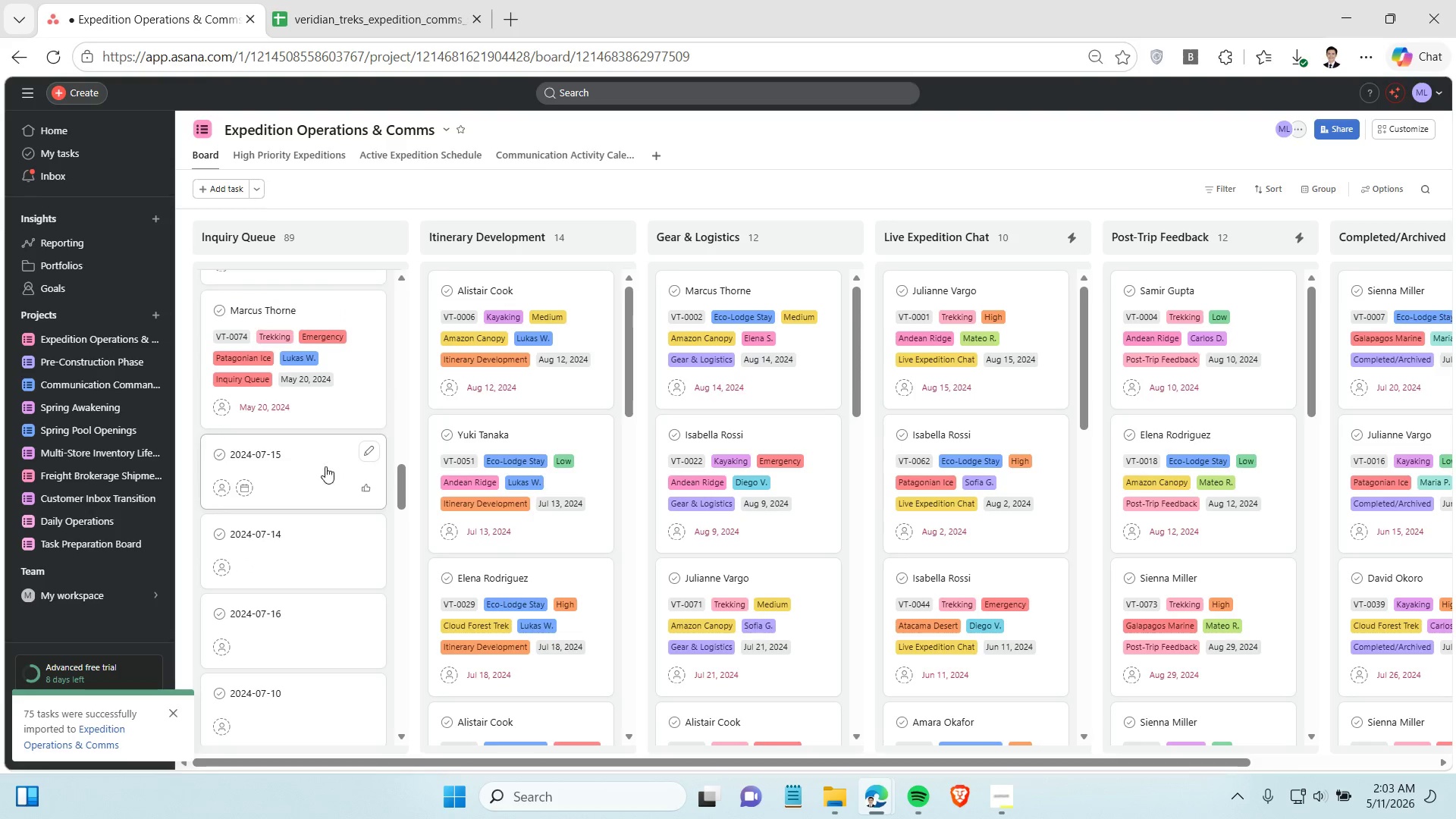 
wait(5.79)
 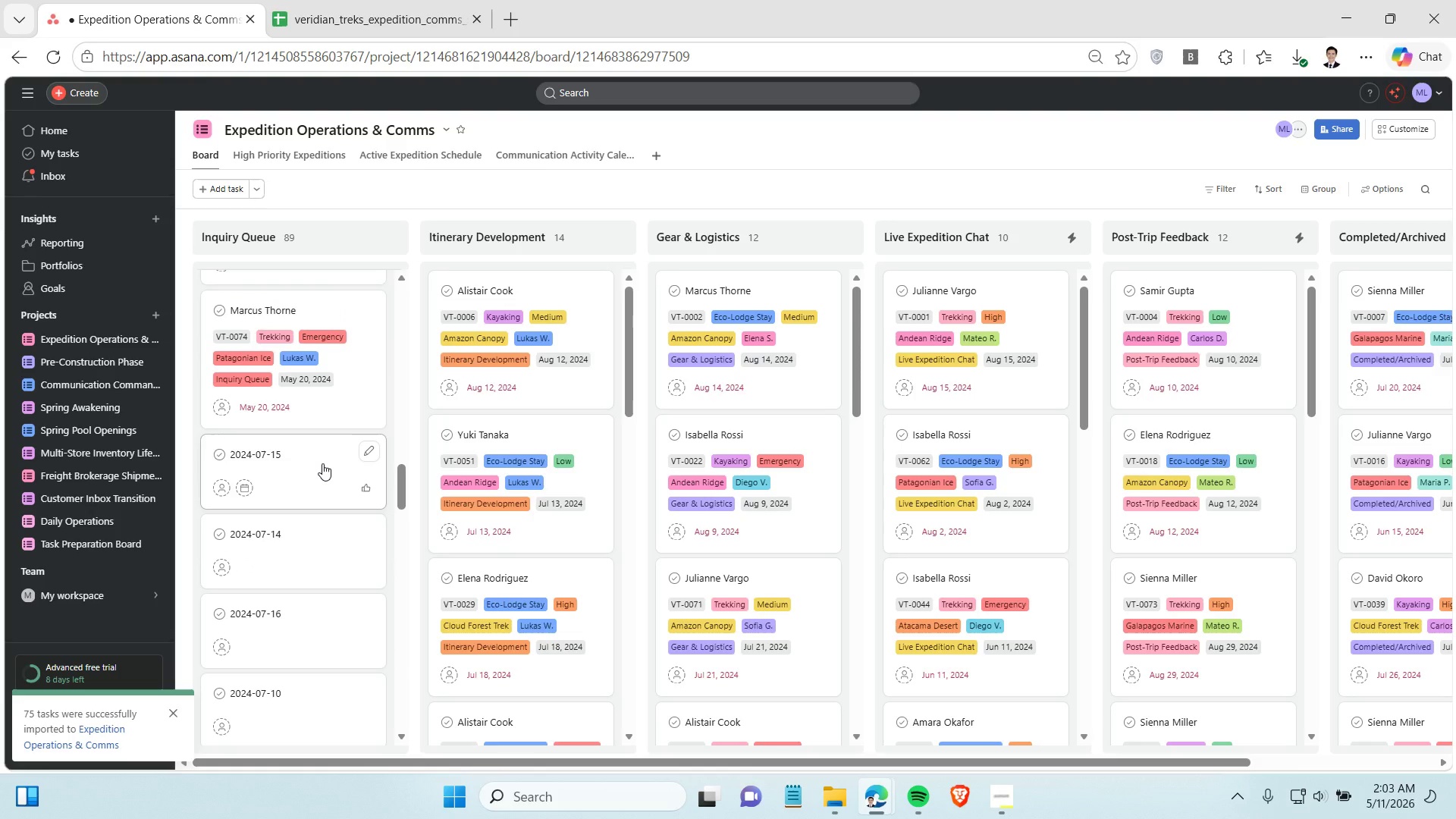 
hold_key(key=ControlLeft, duration=1.52)
left_click([322, 465])
 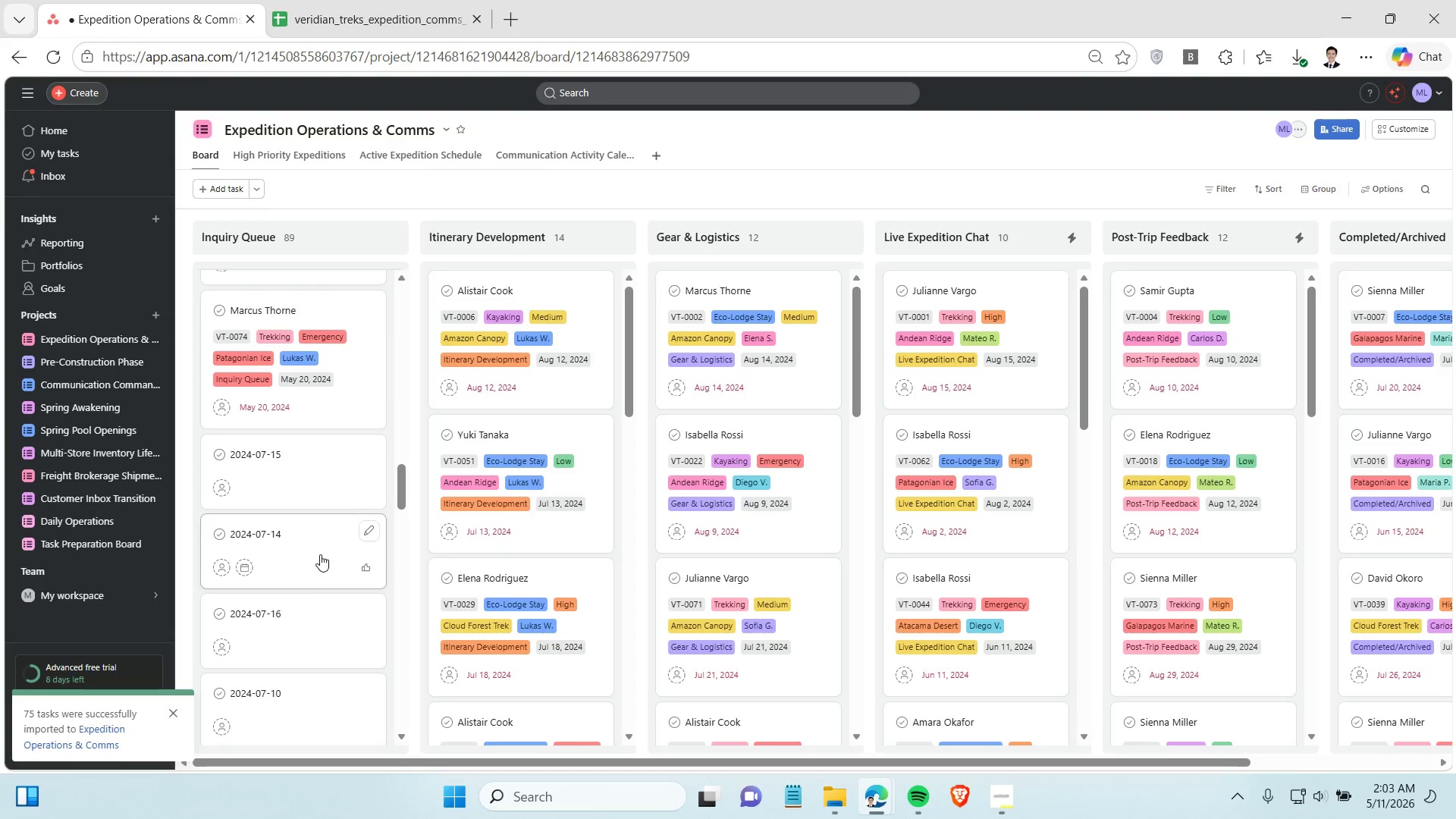 
left_click([319, 553])
 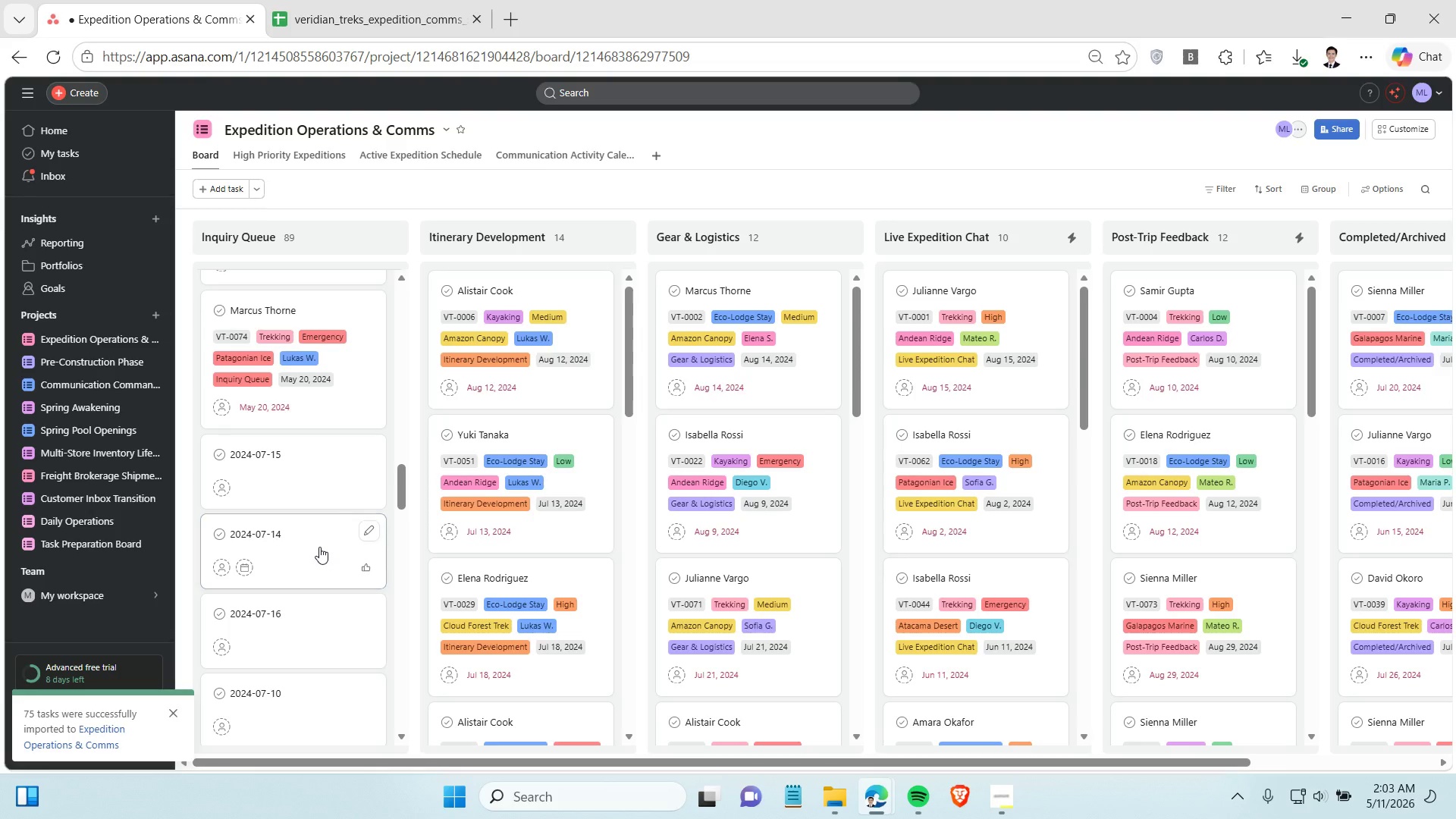 
hold_key(key=ControlLeft, duration=1.51)
left_click([318, 475])
 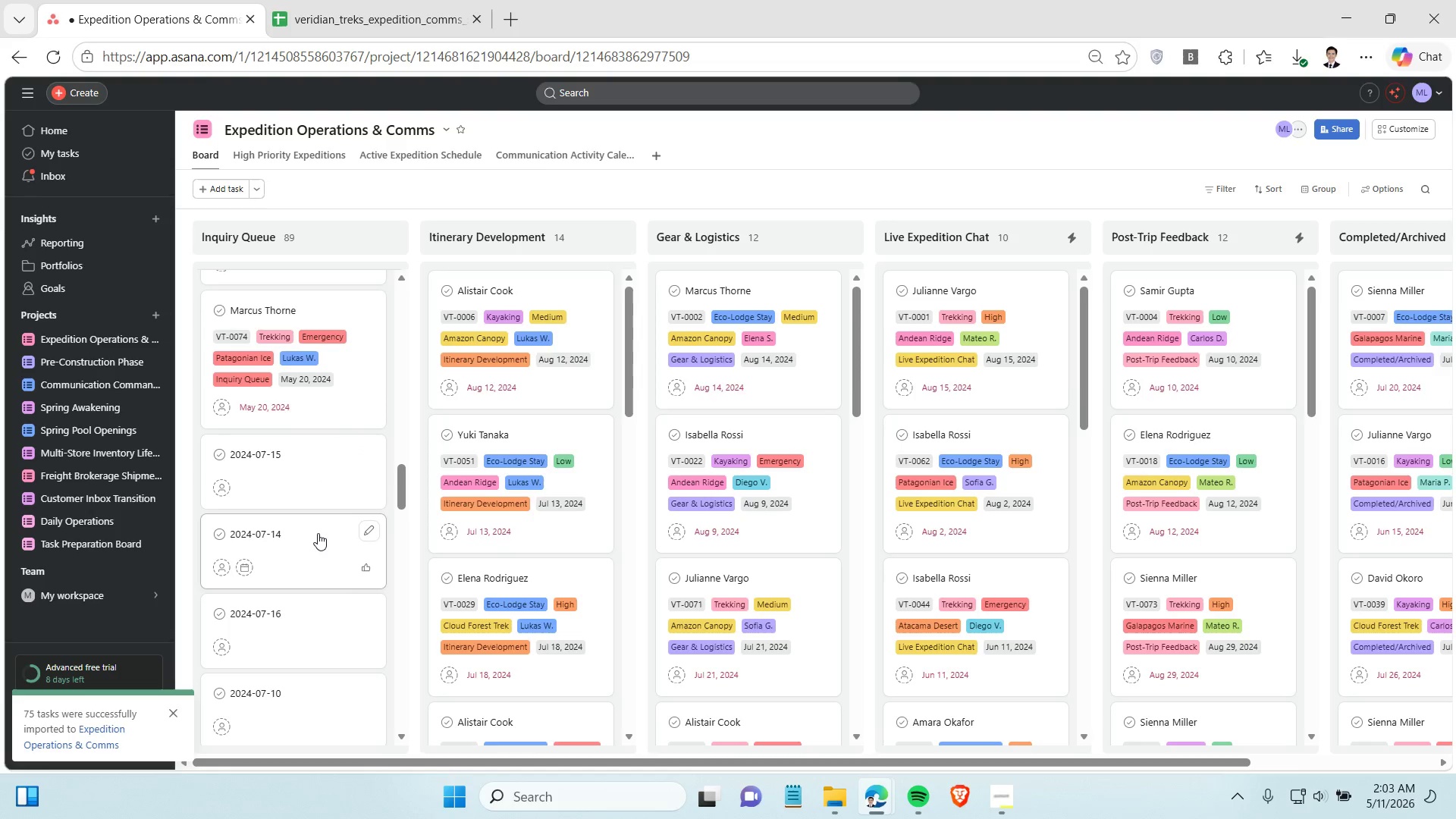 
left_click([318, 533])
 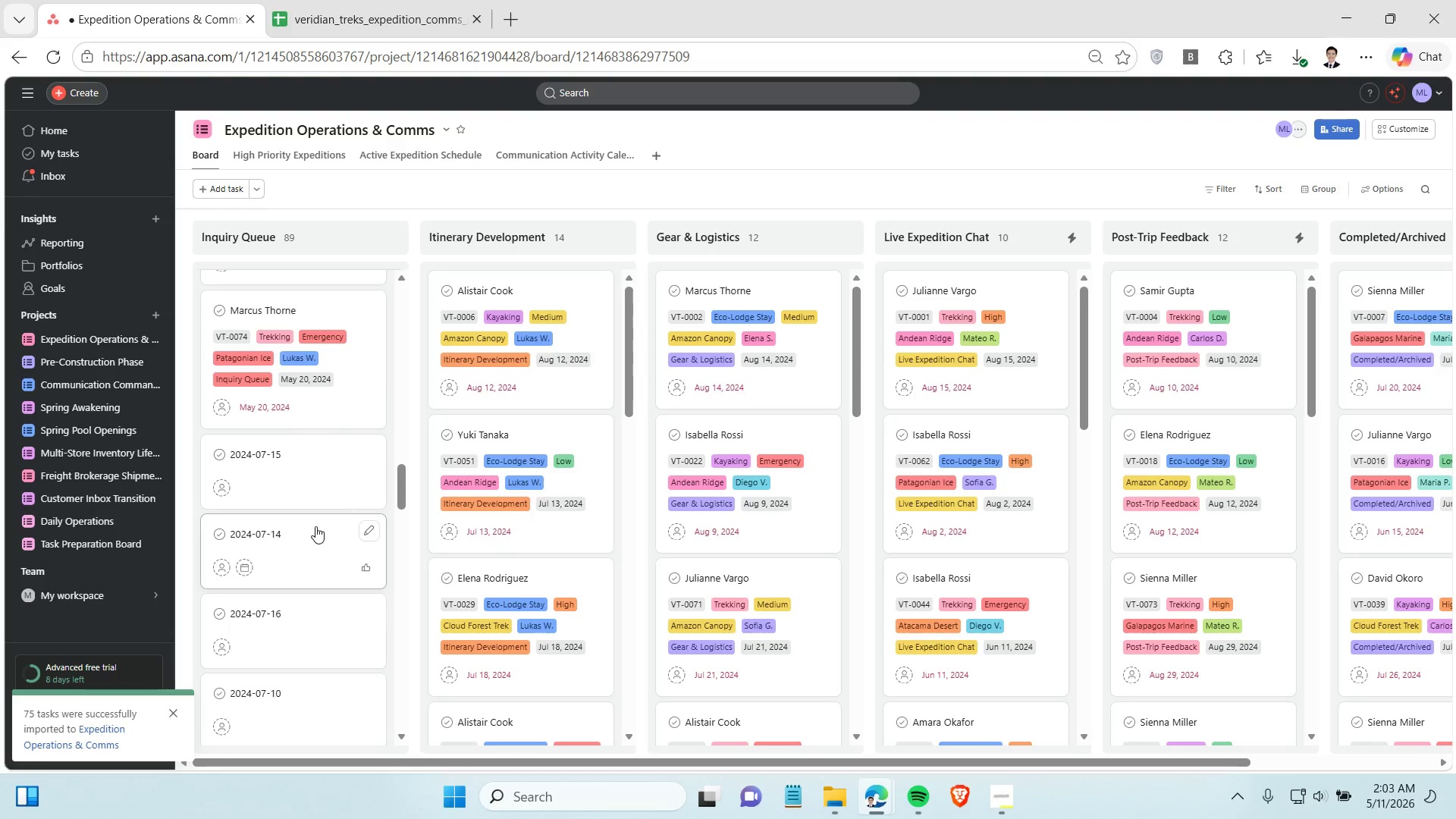 
hold_key(key=ControlLeft, duration=0.48)
 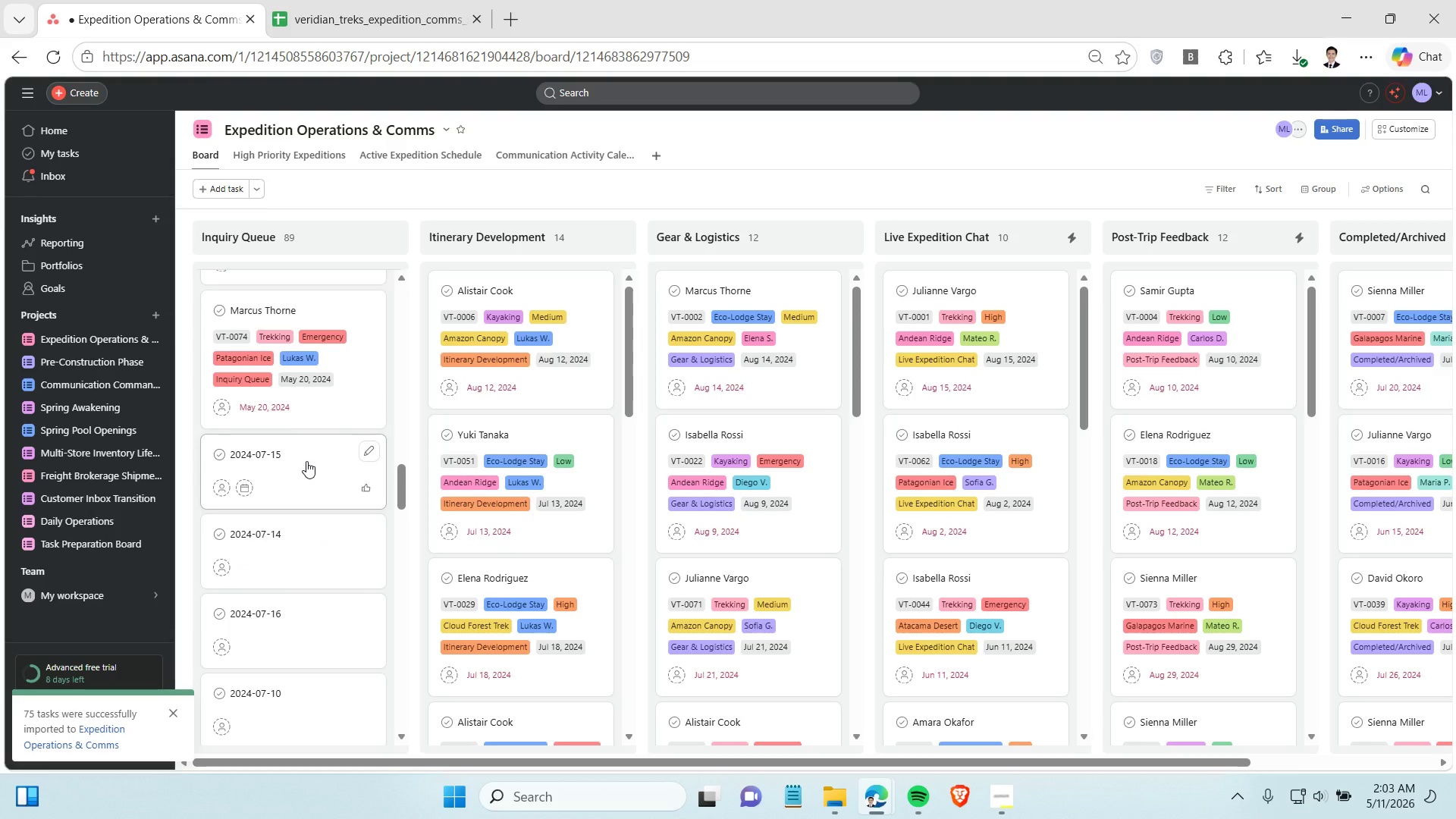 
hold_key(key=ControlLeft, duration=1.25)
left_click([306, 461])
 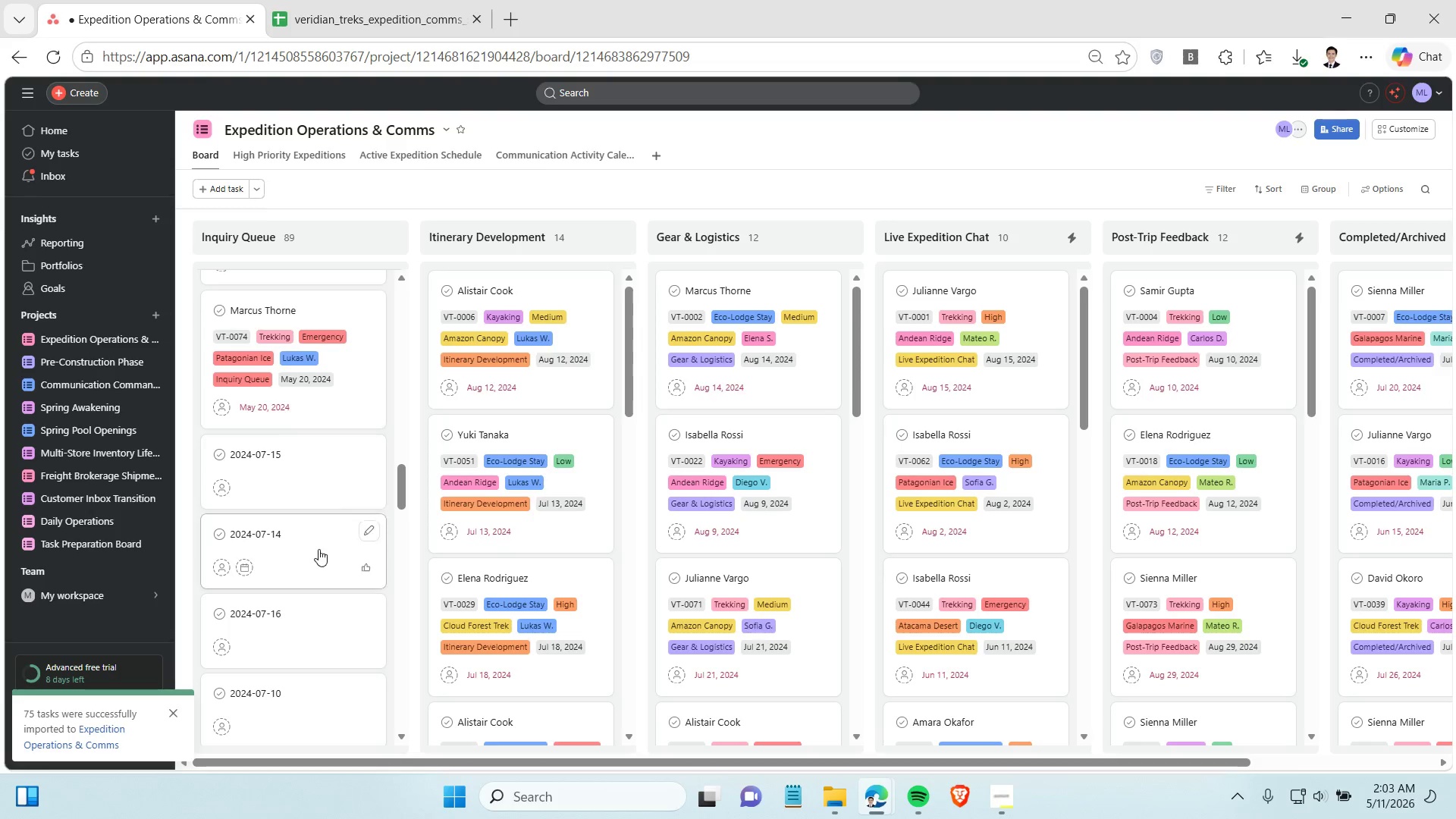 
left_click([318, 549])
 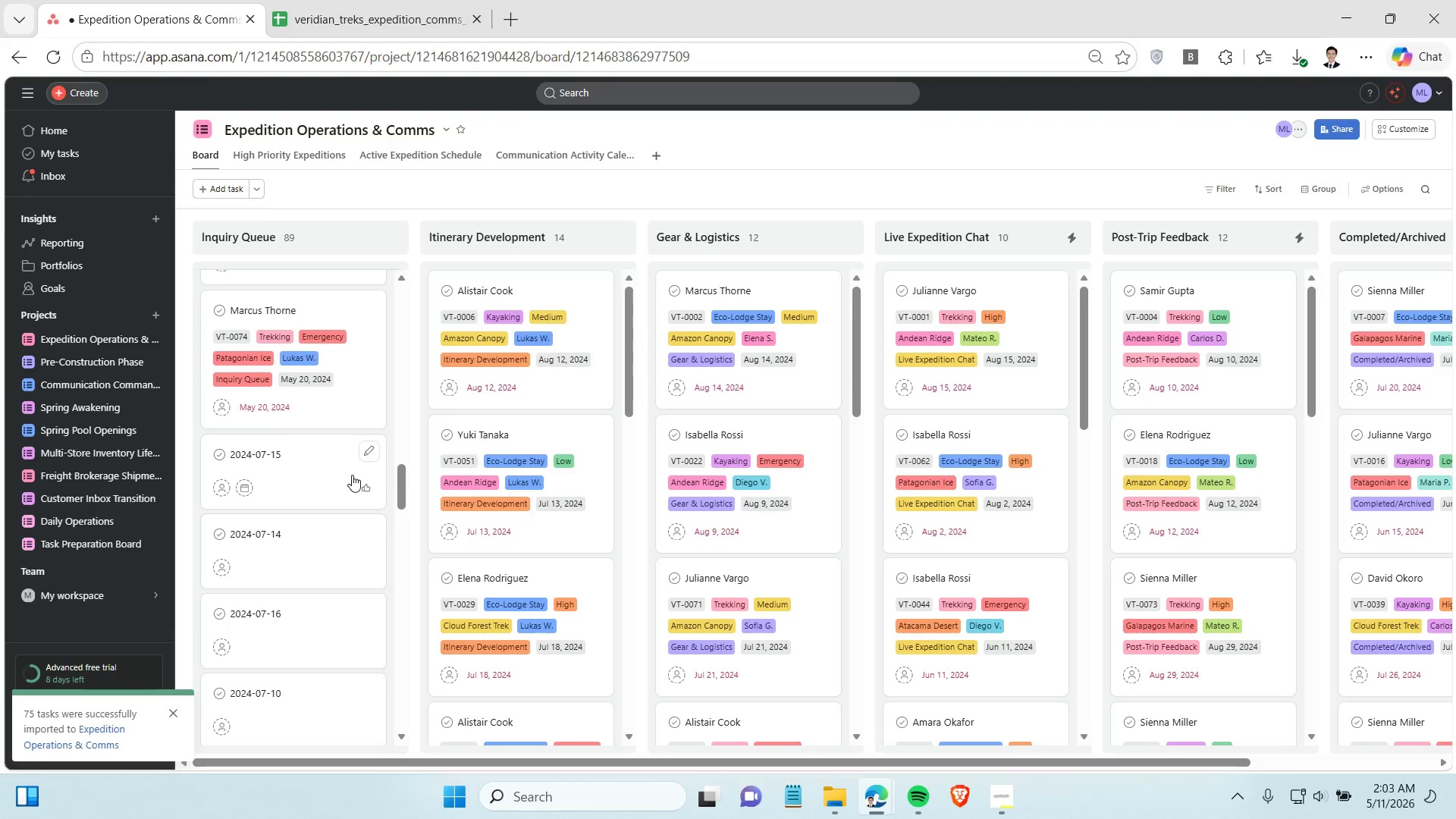 
mouse_move([340, 463])
 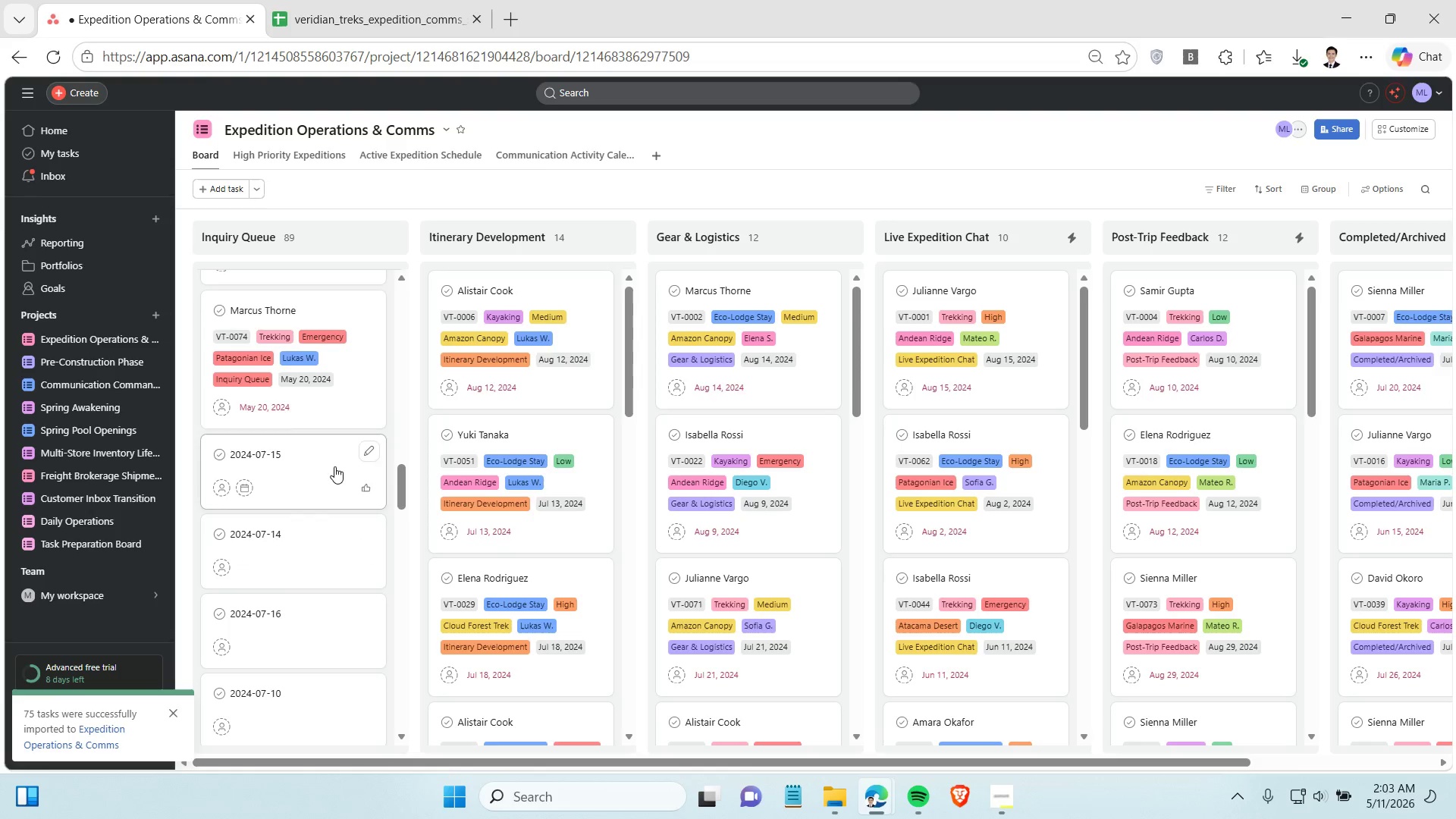 
left_click([334, 466])
 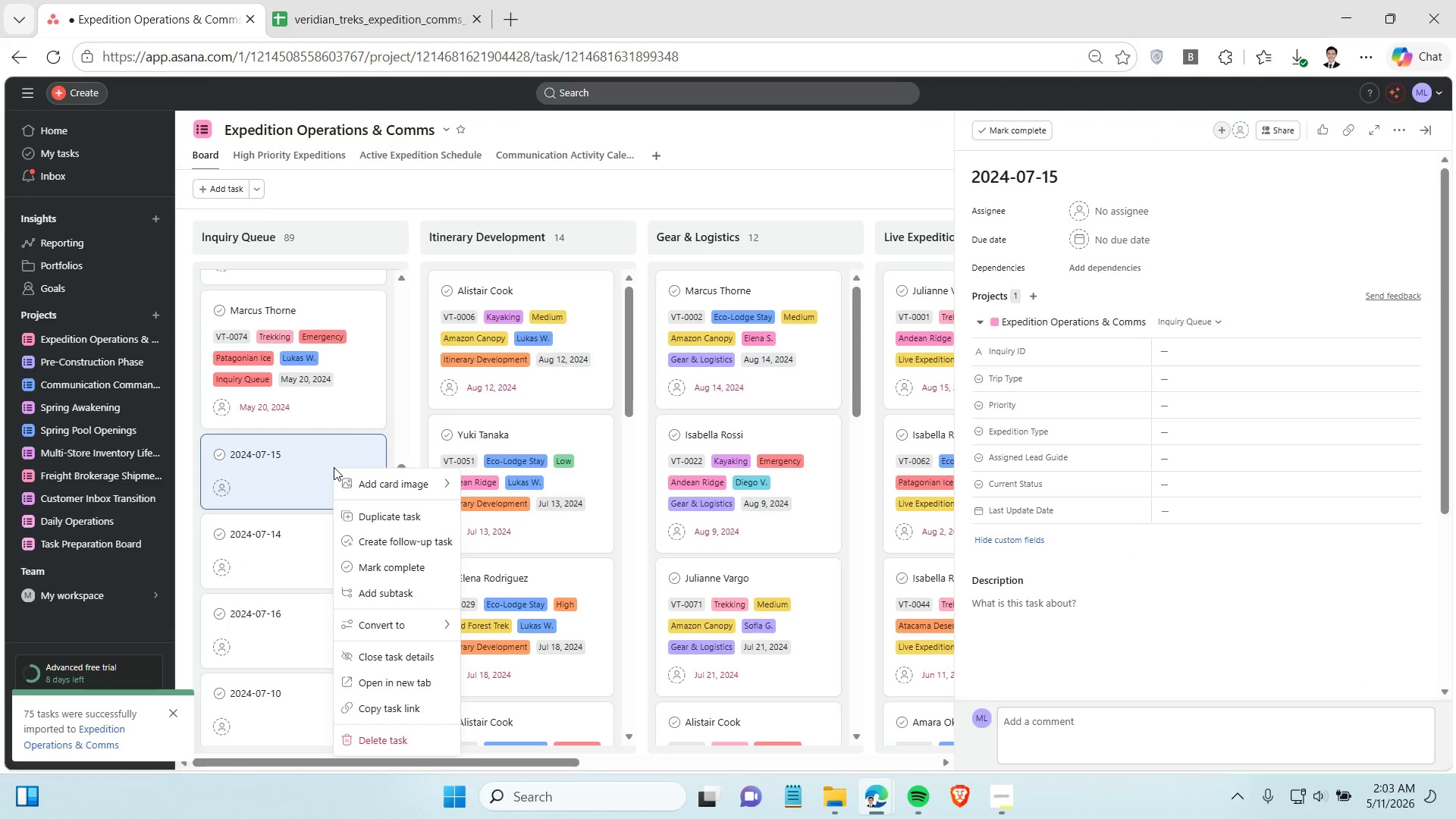 
left_click([378, 738])
 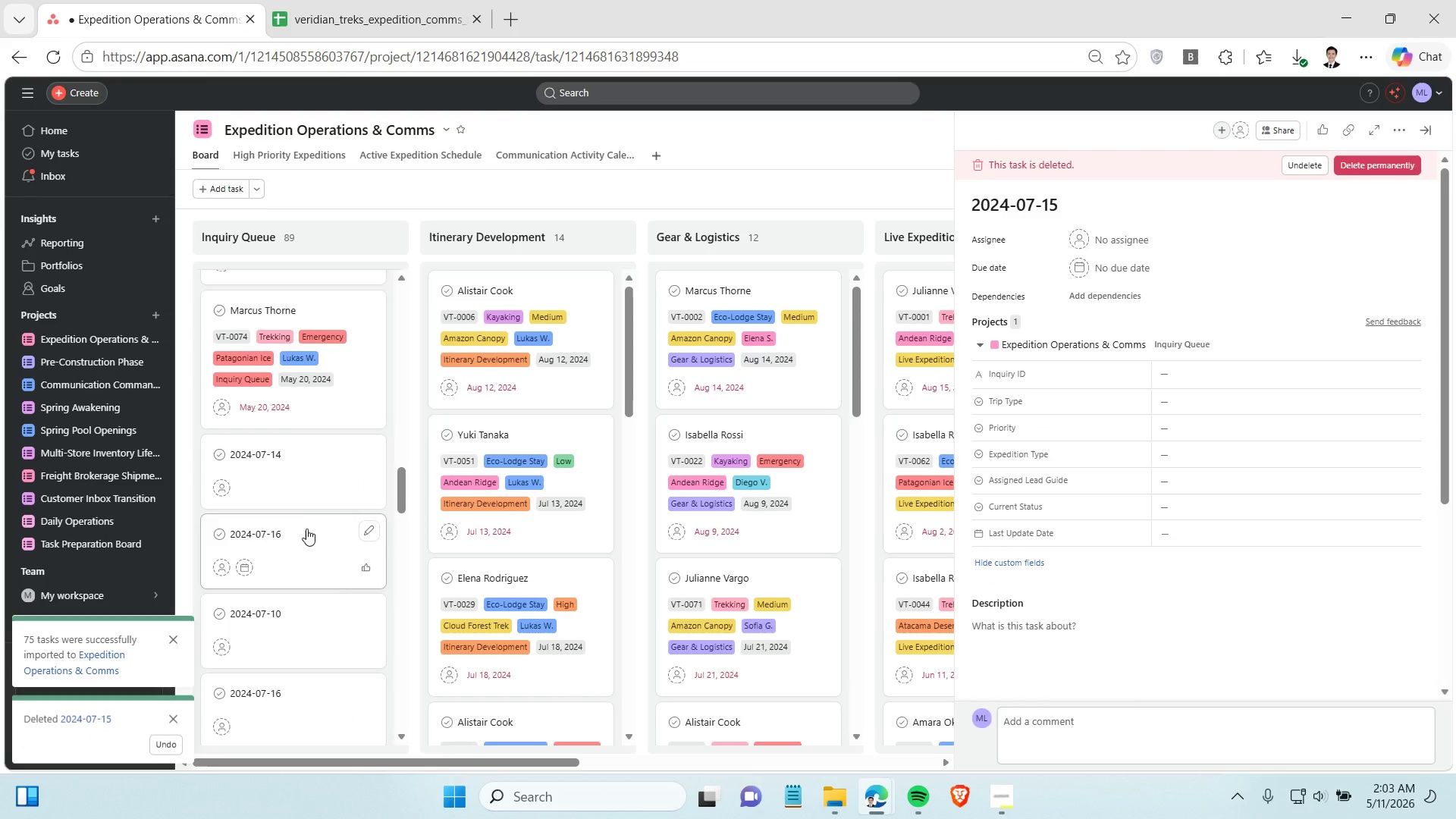 
right_click([296, 507])
 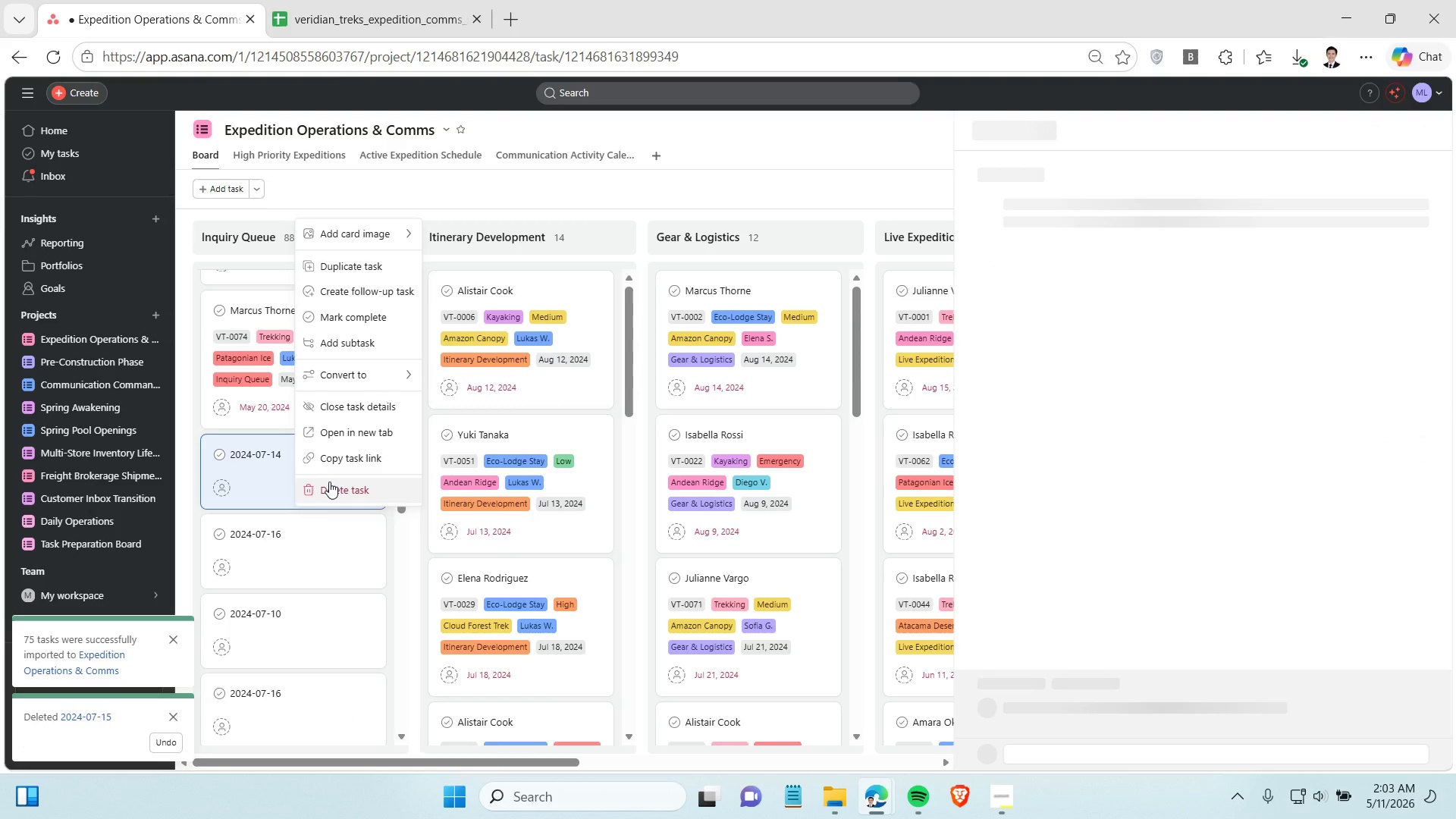 
left_click([330, 482])
 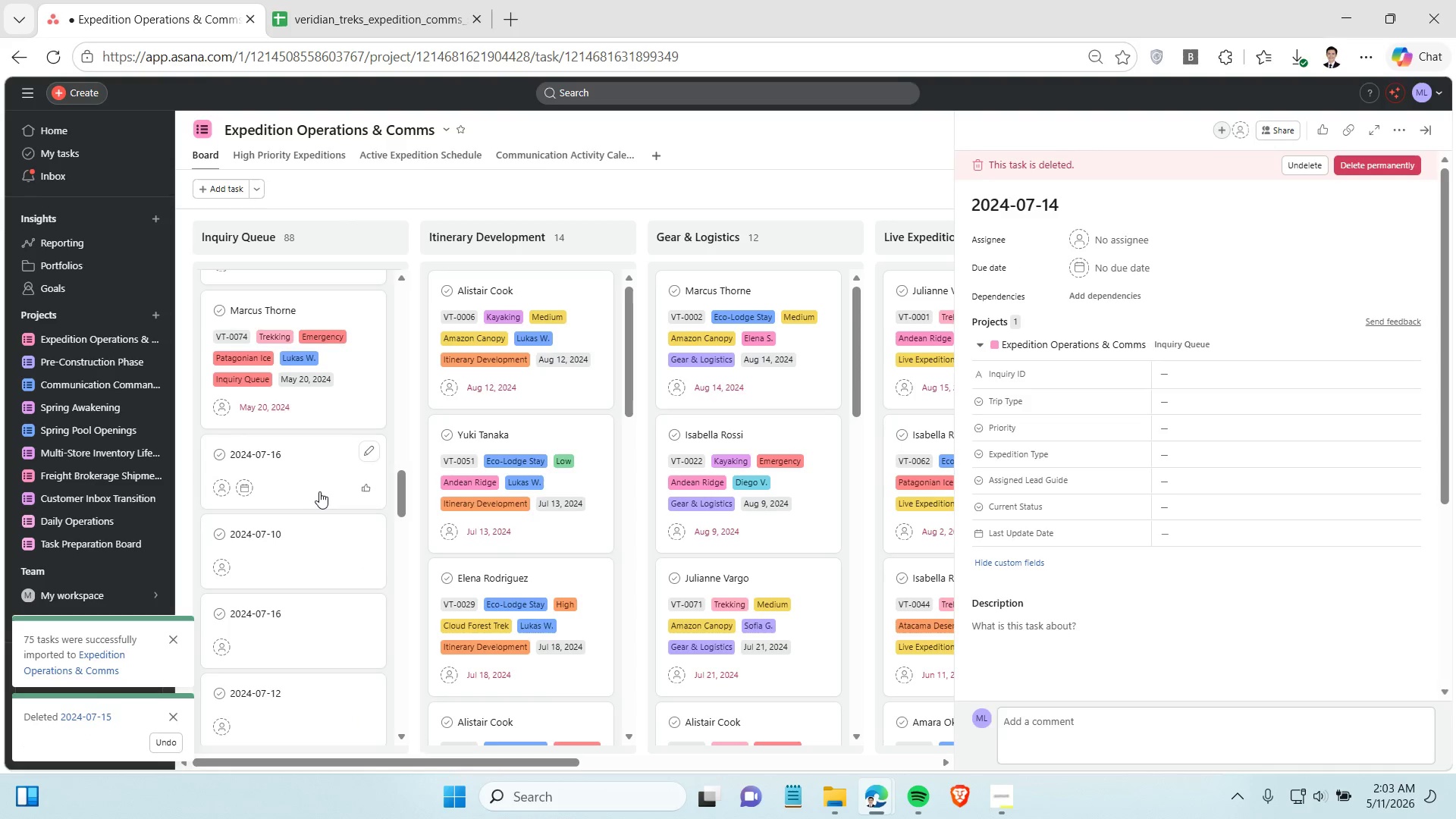 
right_click([319, 491])
 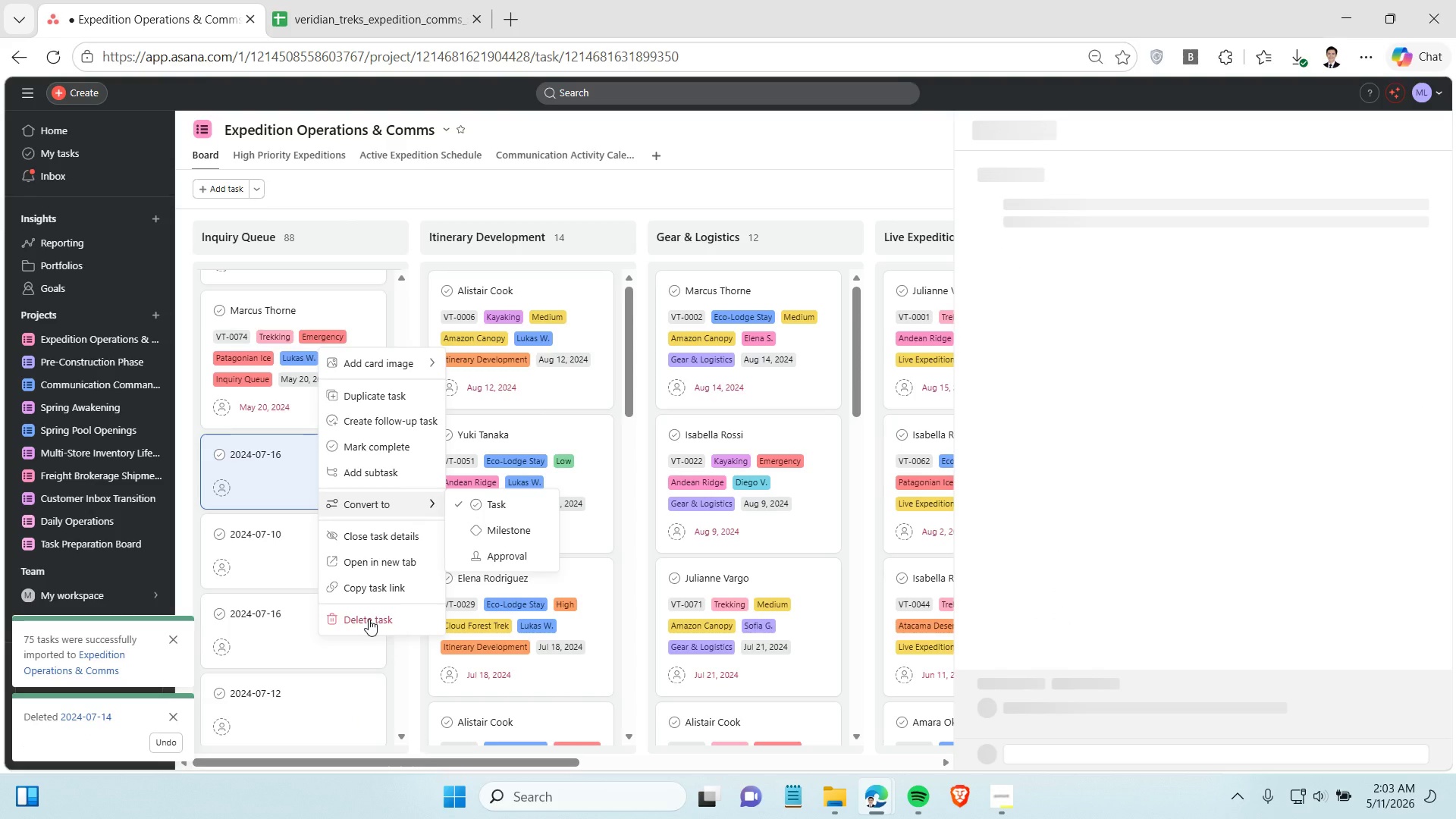 
left_click([369, 622])
 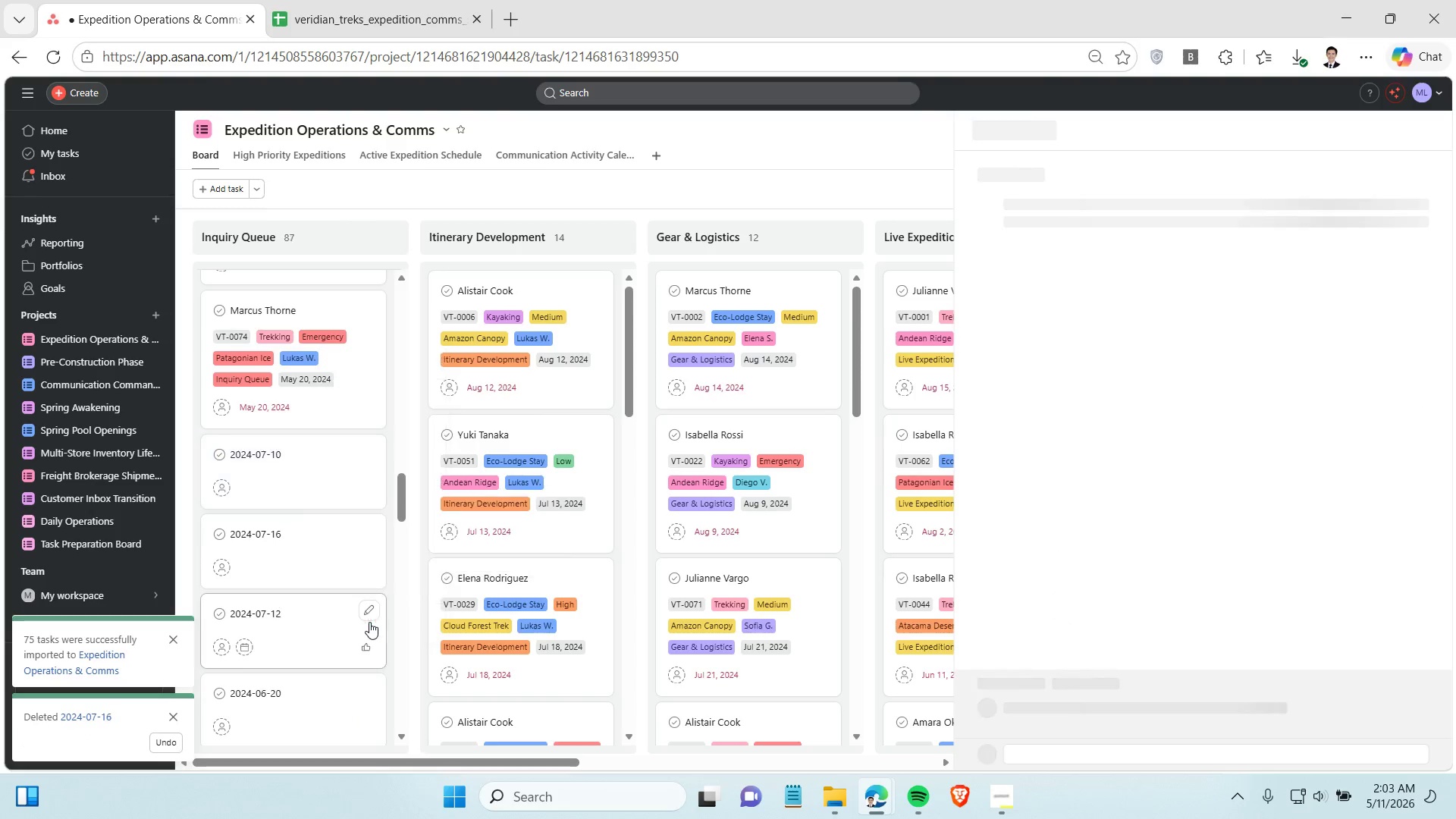 
mouse_move([312, 516])
 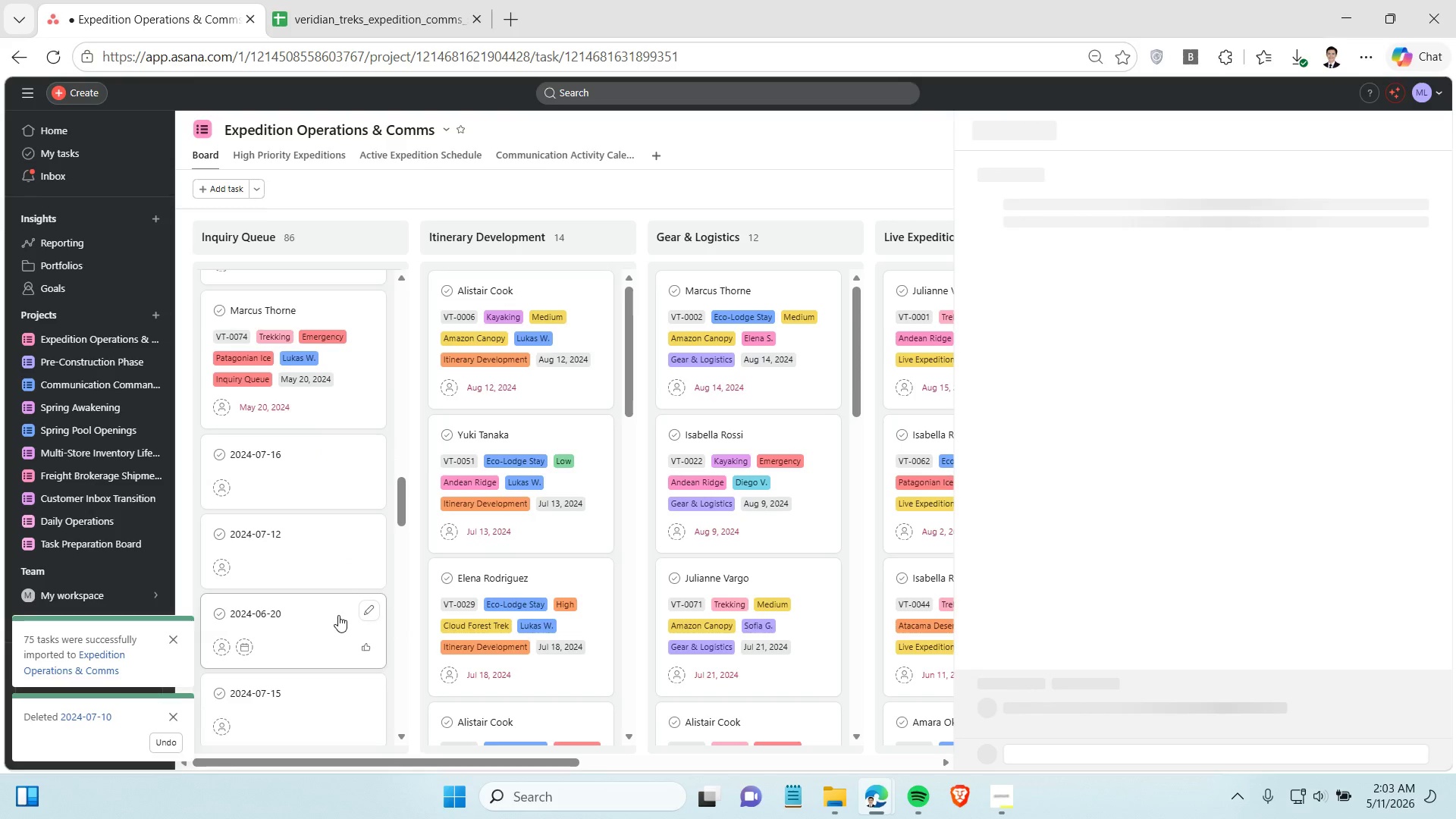 
right_click([327, 489])
 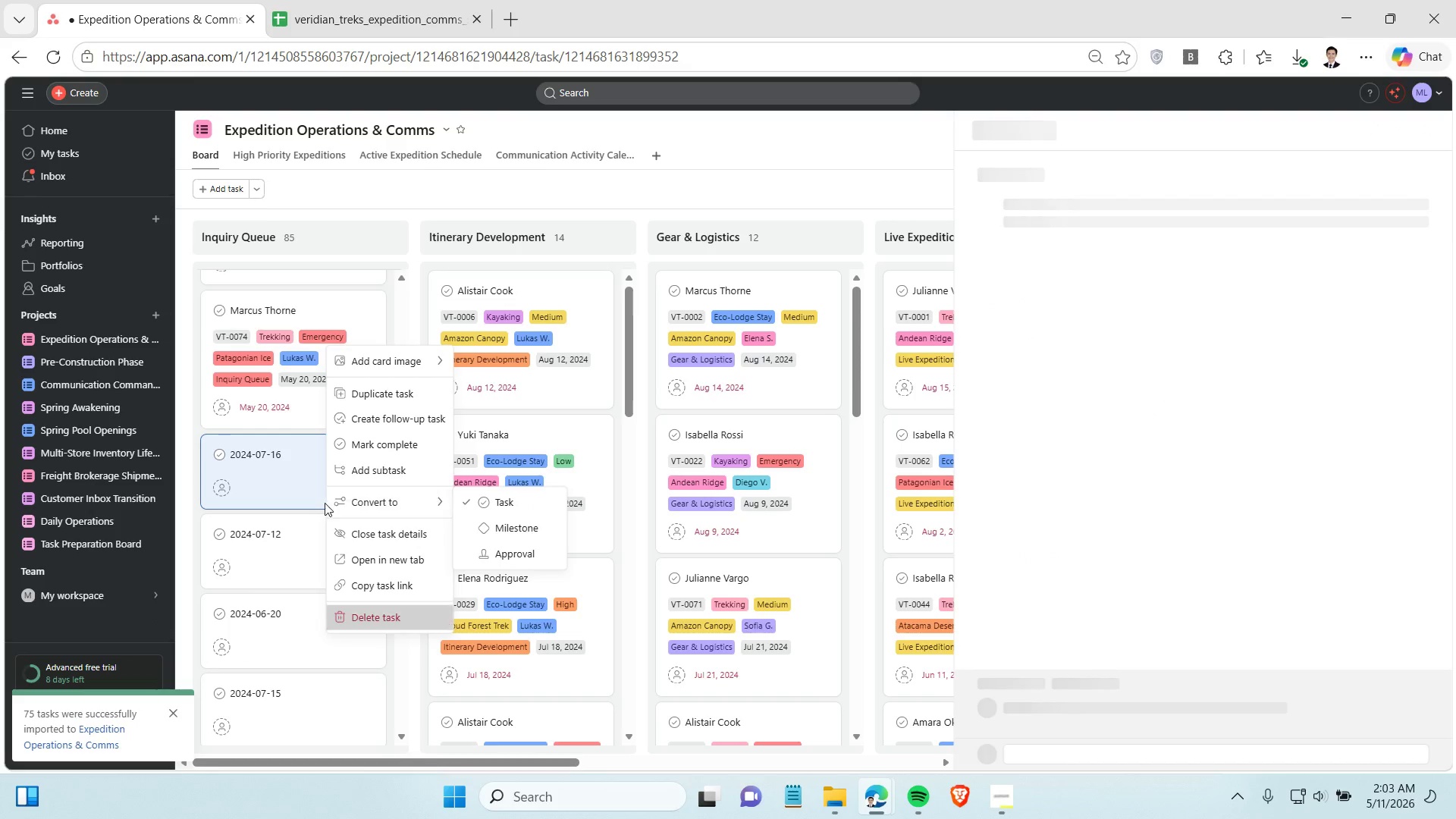 
right_click([317, 484])
 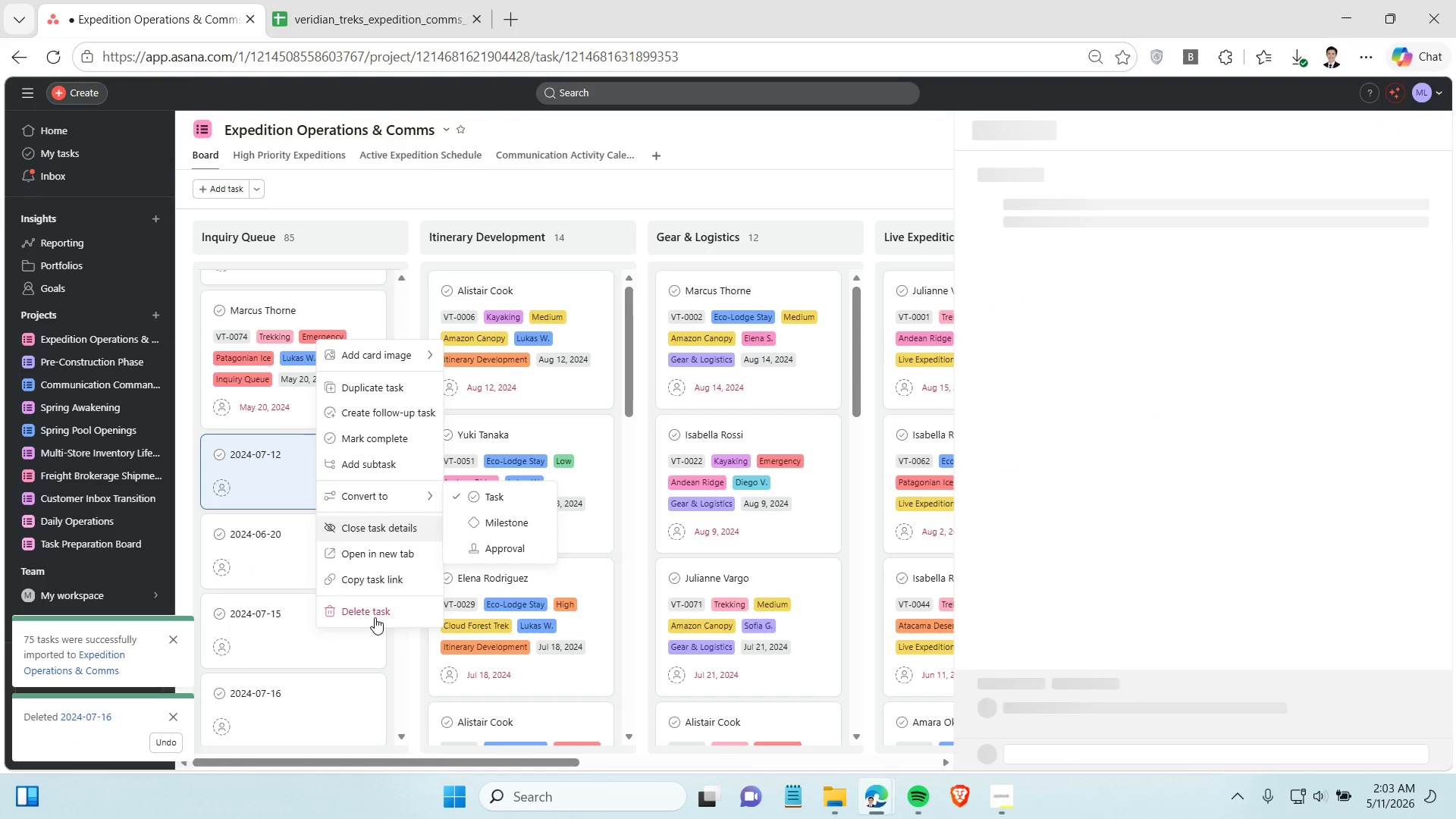 
left_click([373, 611])
 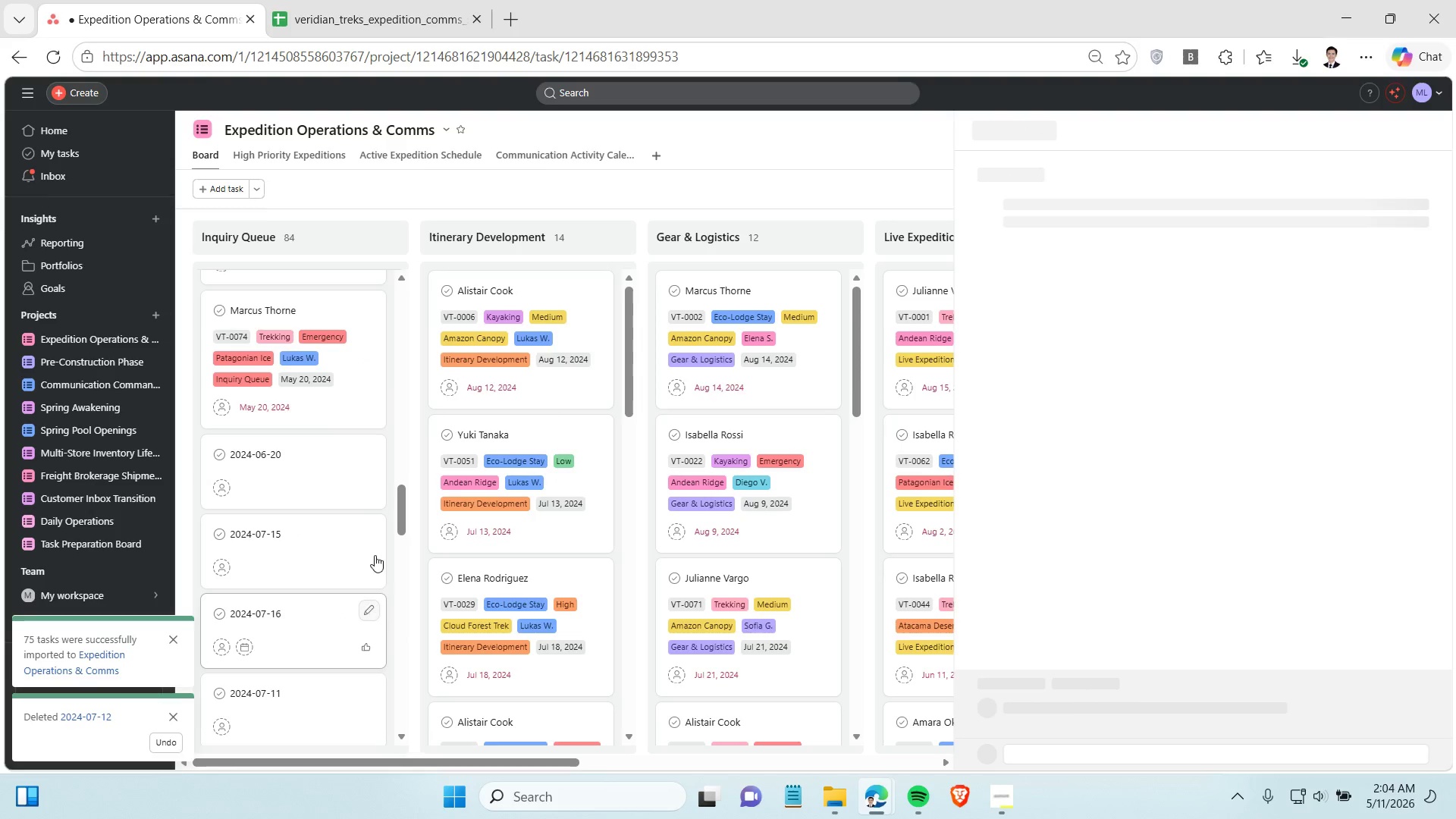 
right_click([336, 482])
 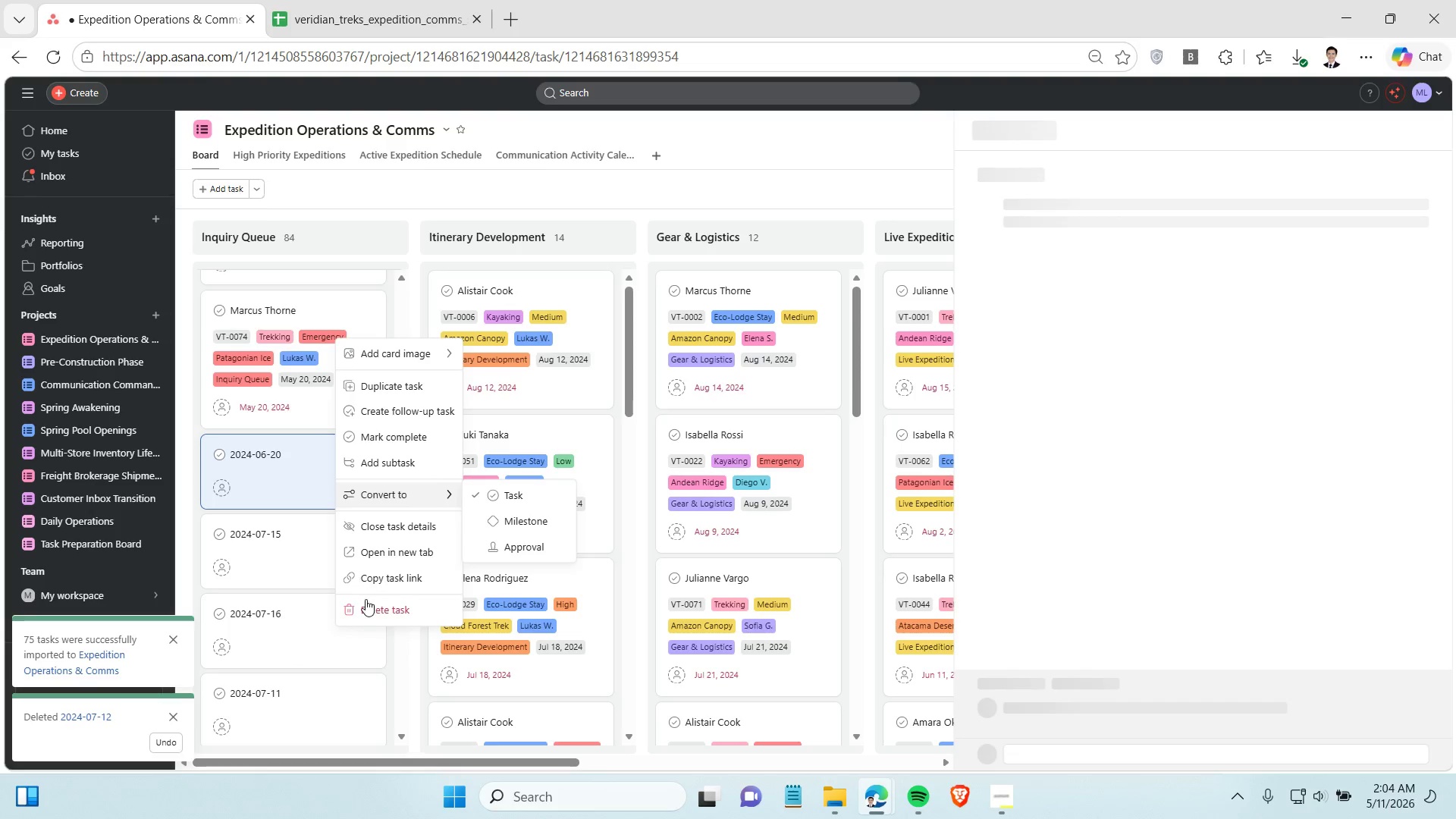 
left_click([368, 602])
 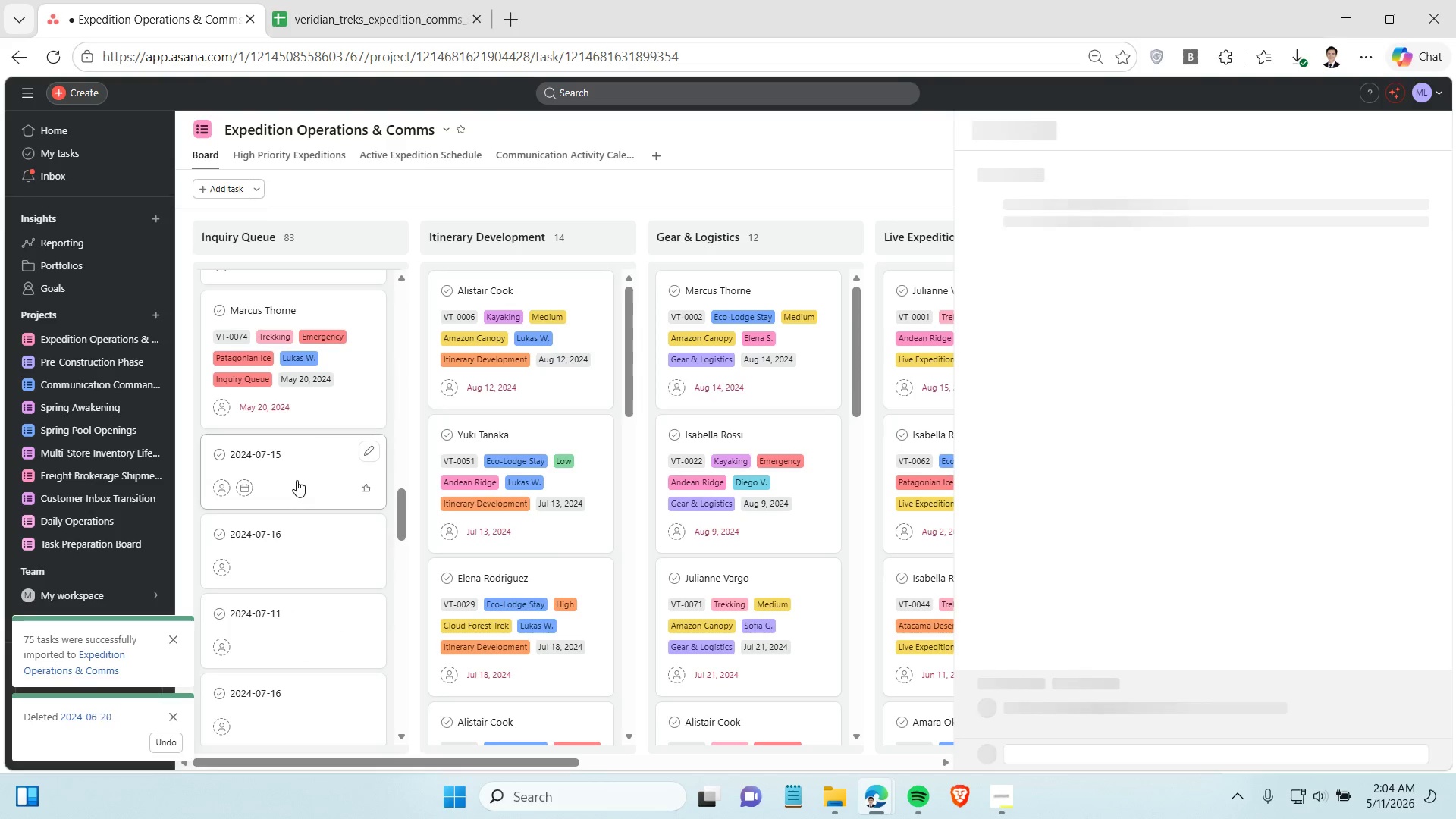 
right_click([297, 480])
 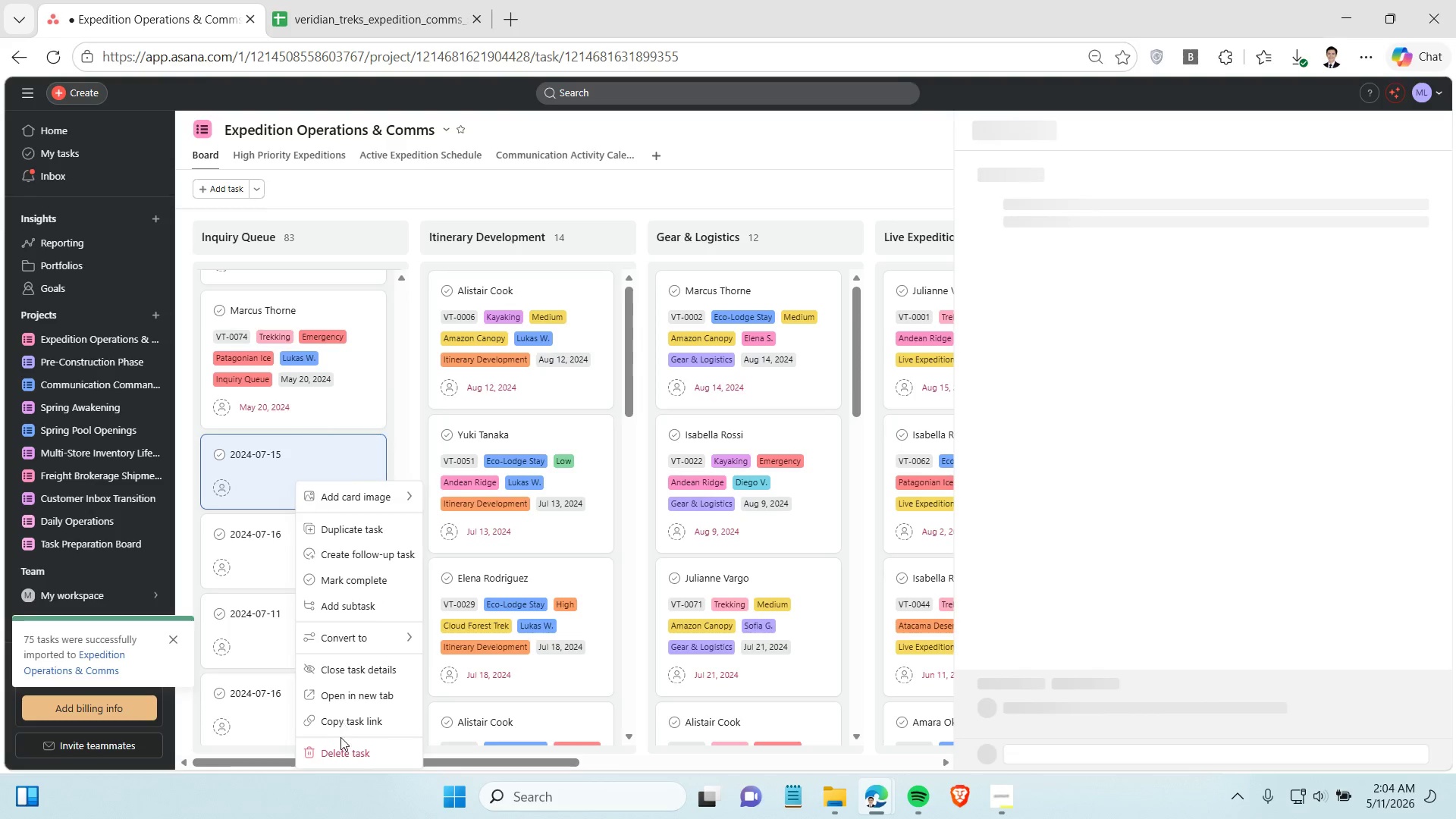 
left_click([340, 752])
 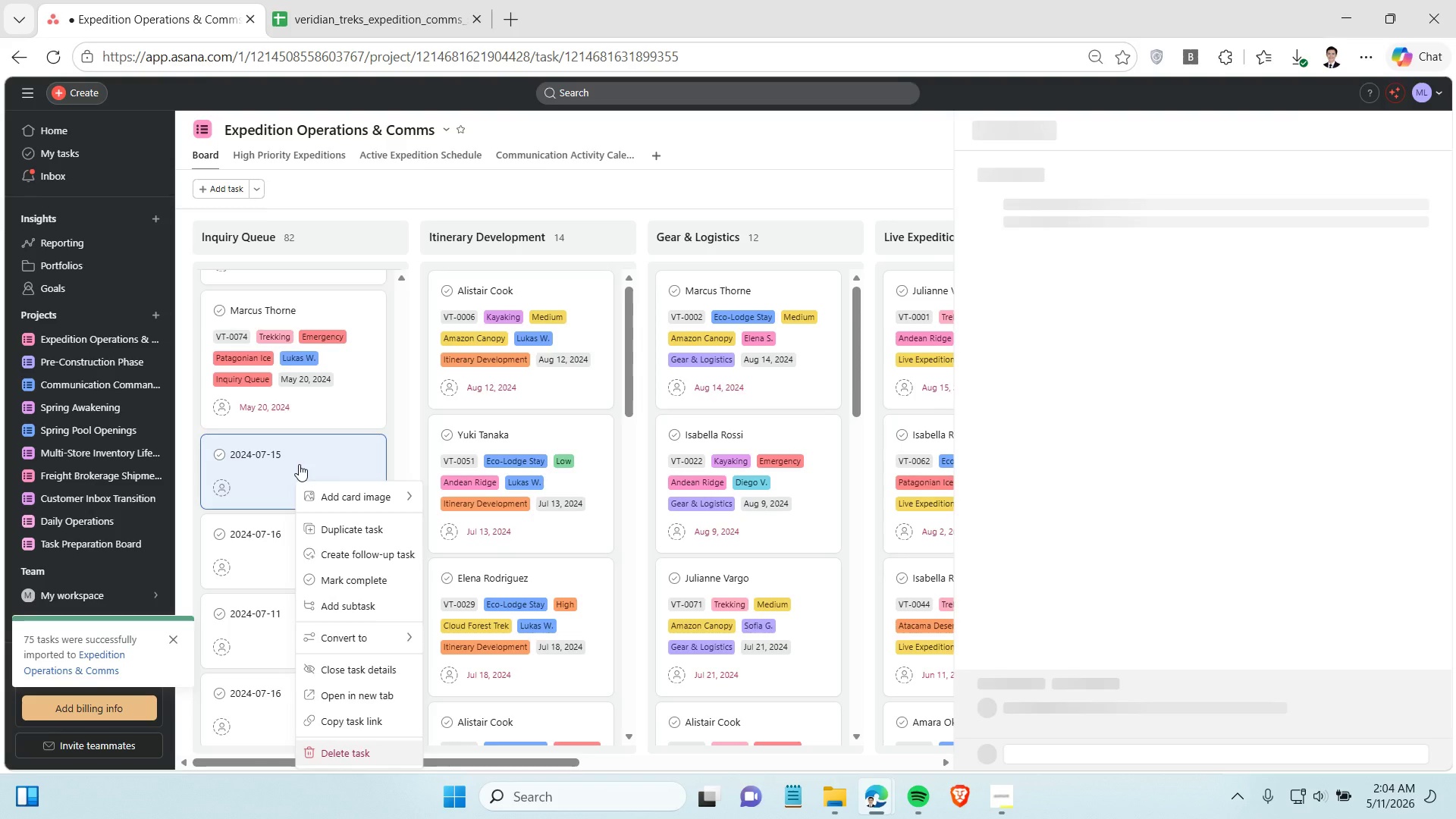 
right_click([299, 464])
 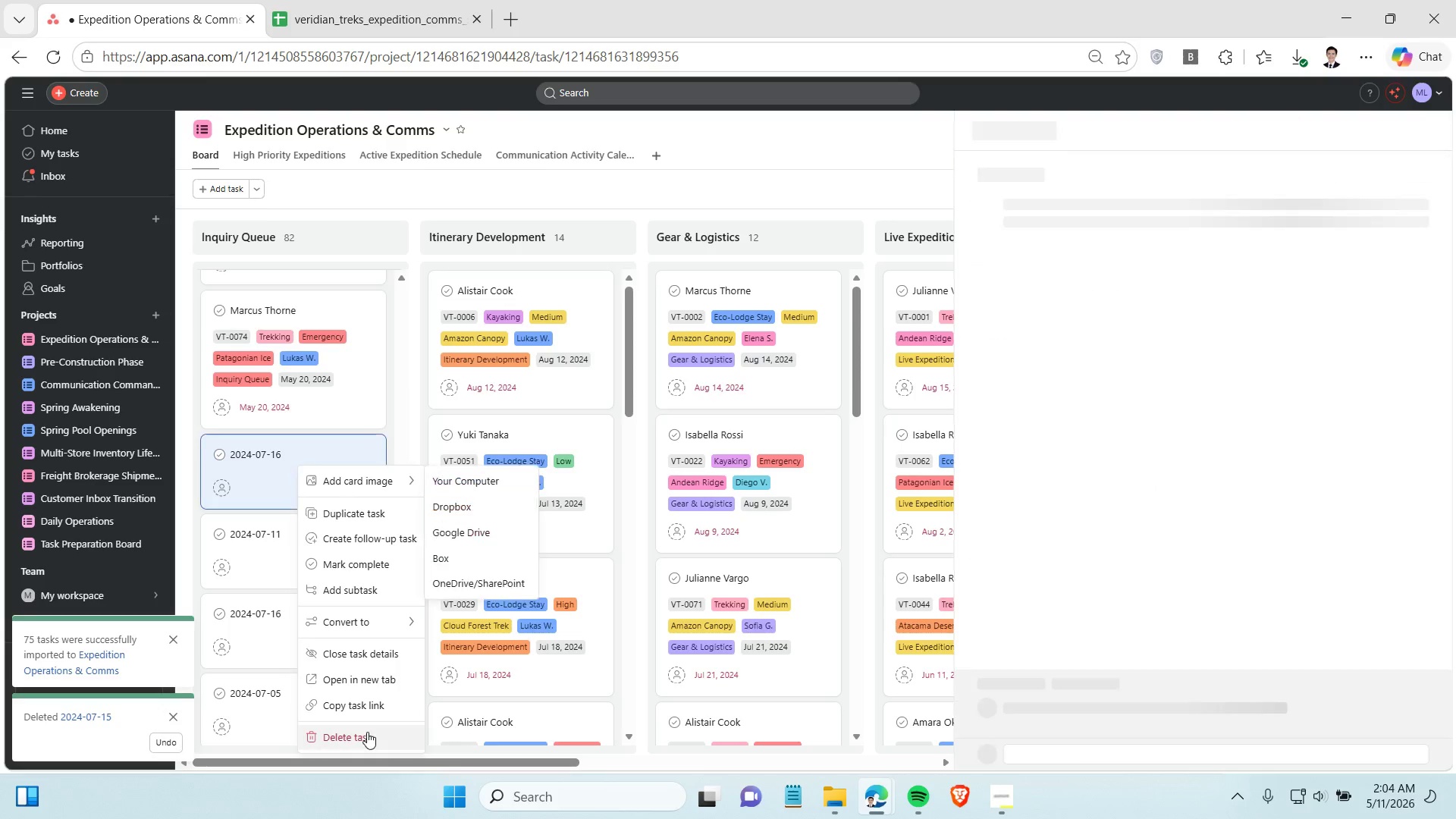 
left_click([367, 732])
 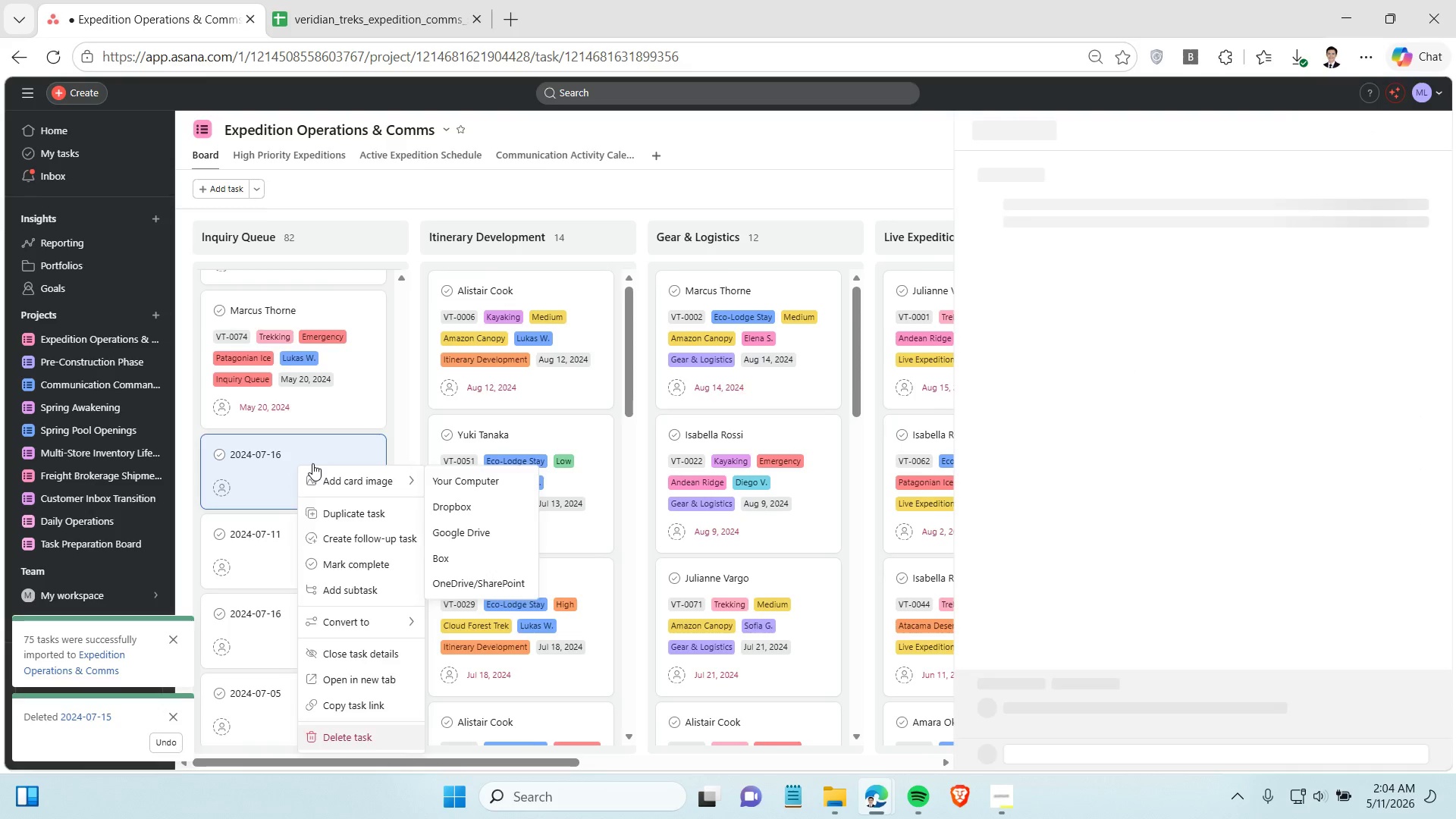 
right_click([300, 460])
 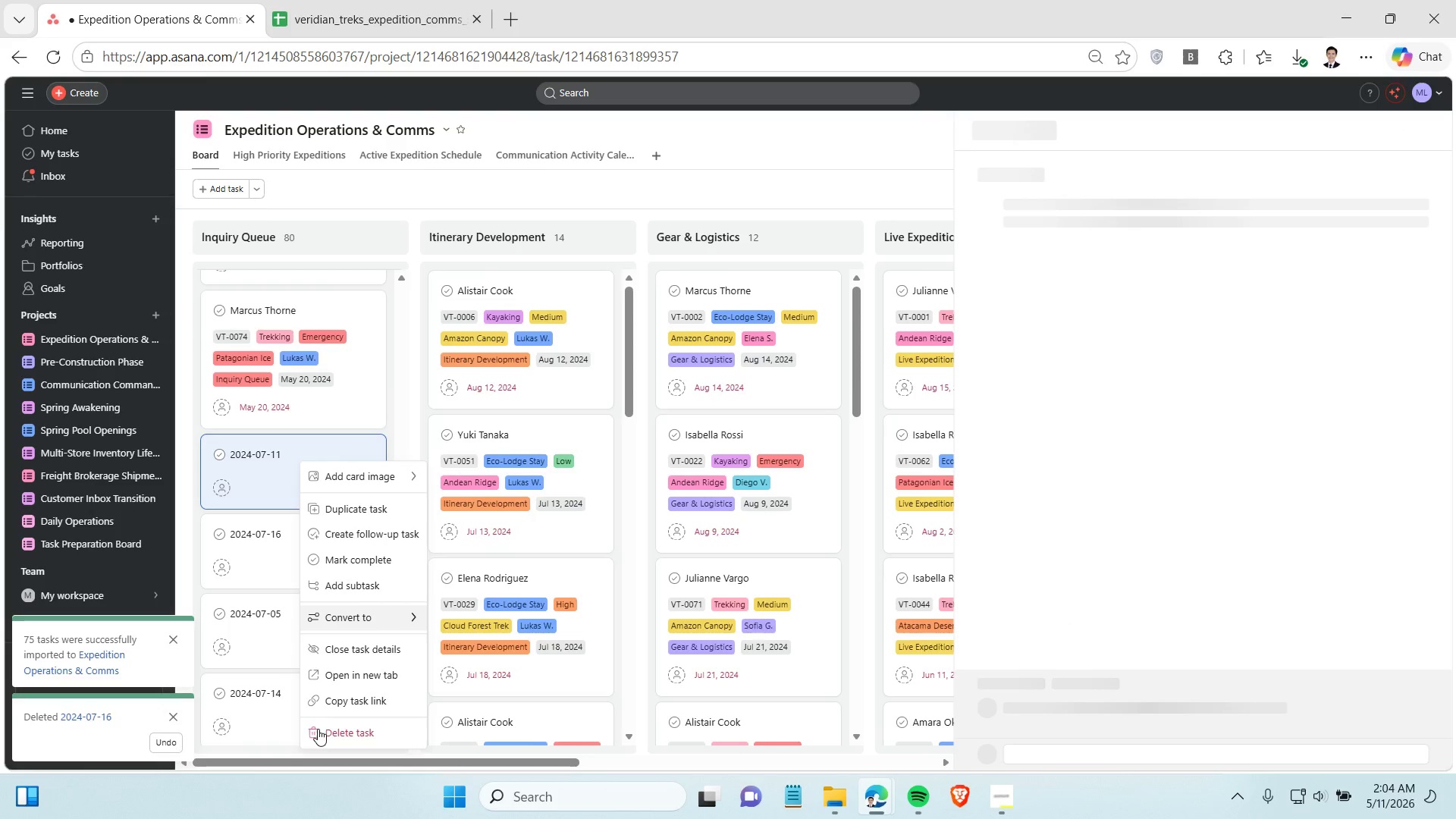 
left_click([318, 729])
 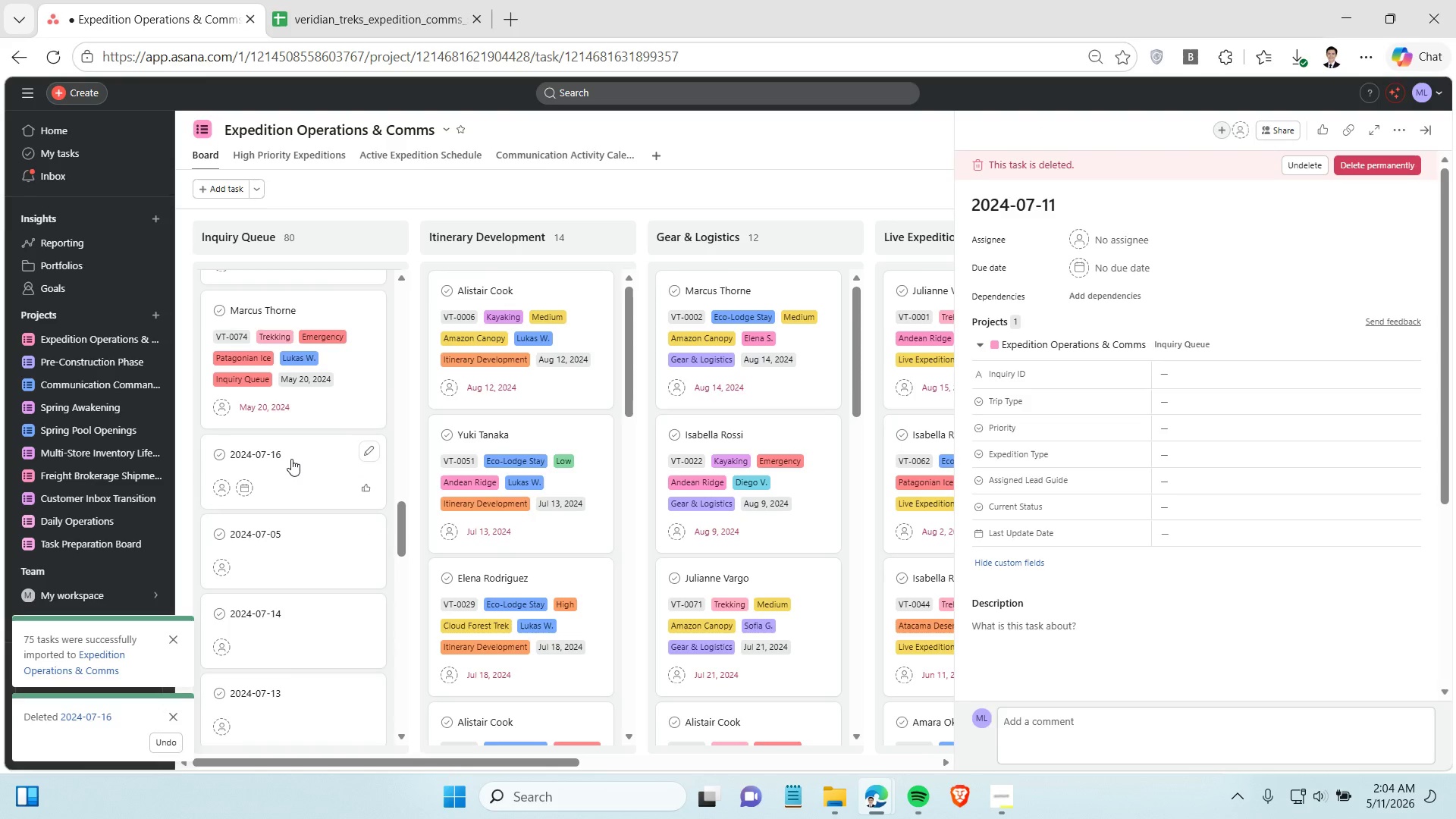 
right_click([291, 459])
 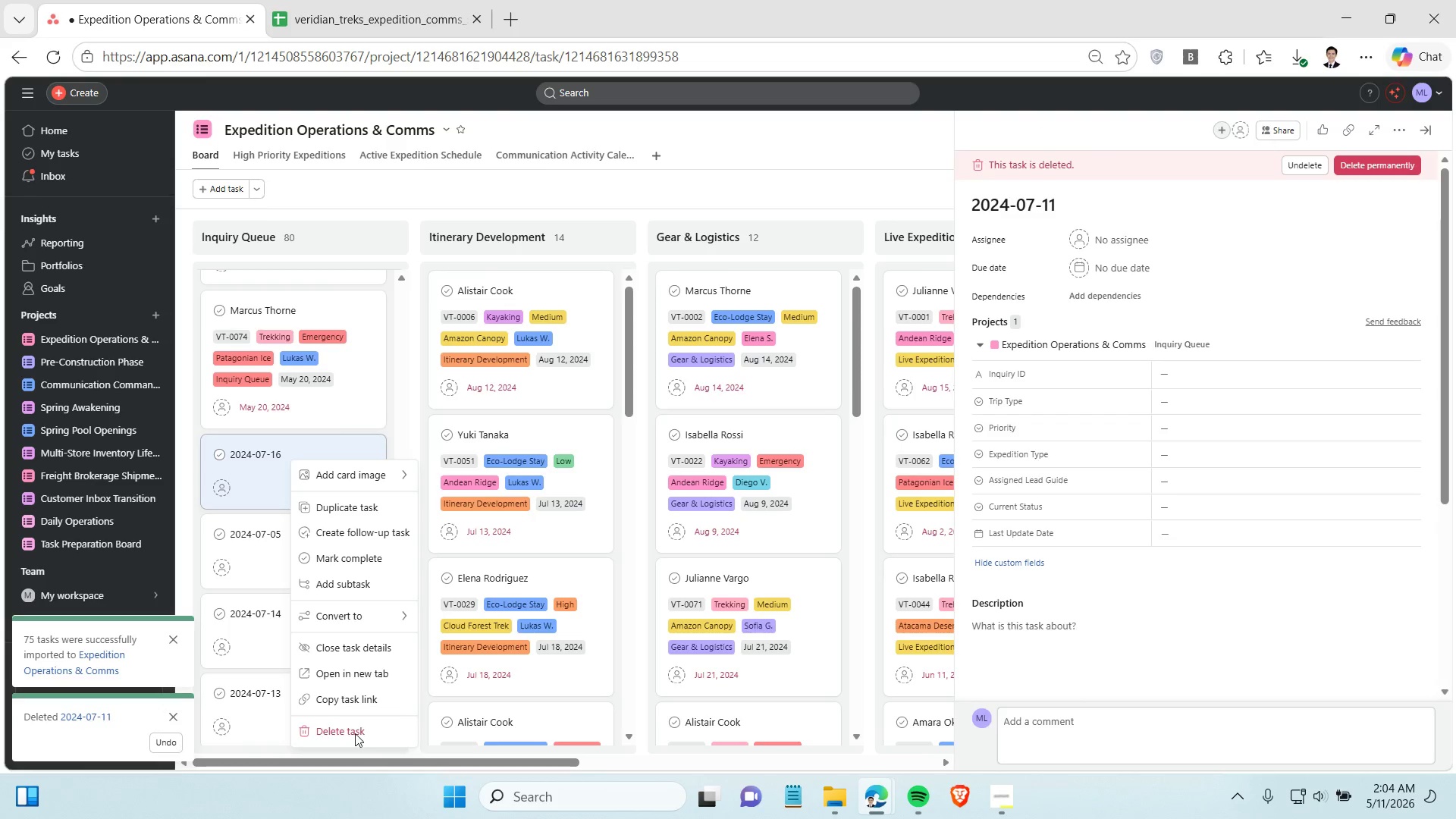 
left_click([355, 733])
 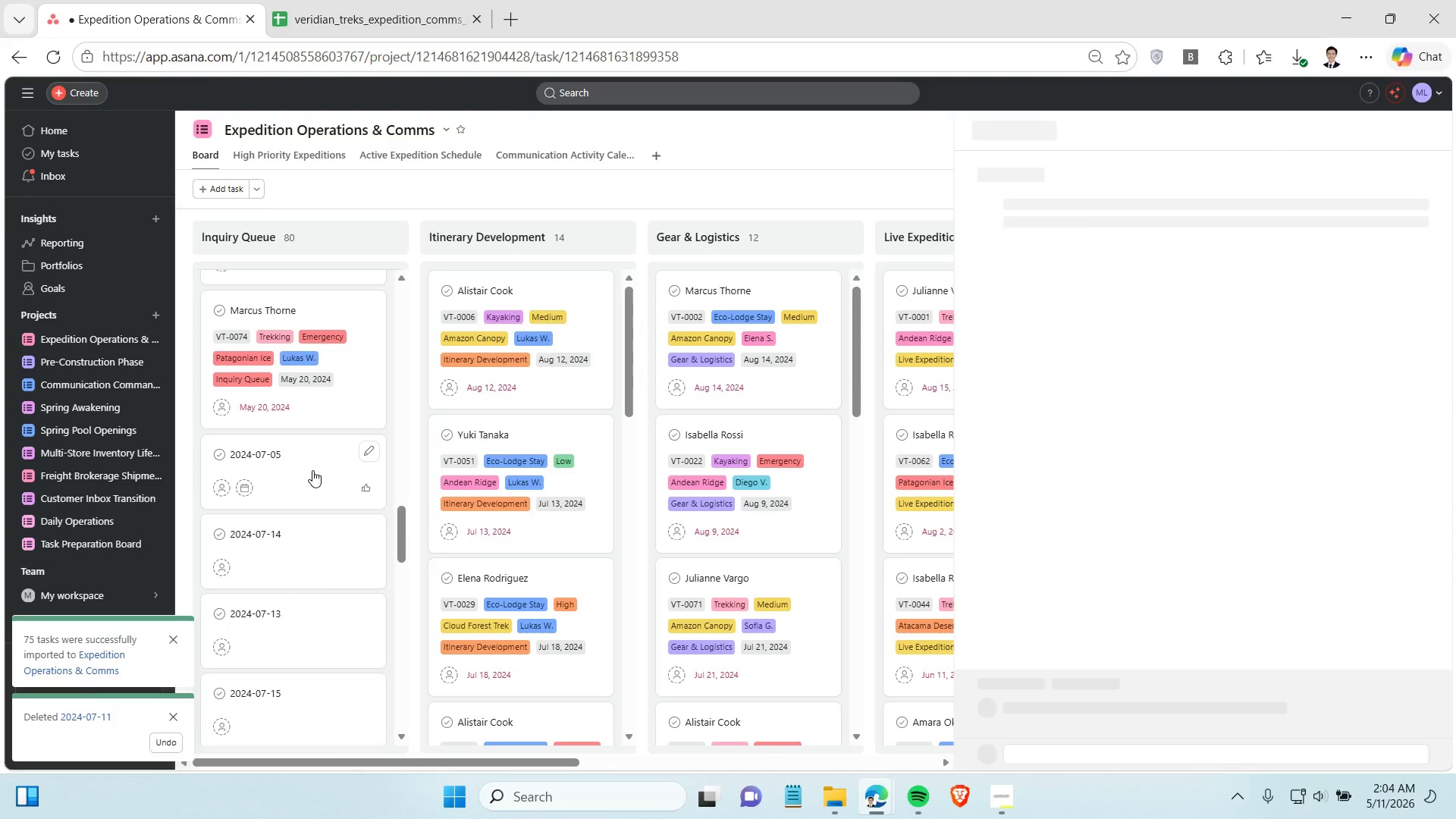 
right_click([312, 466])
 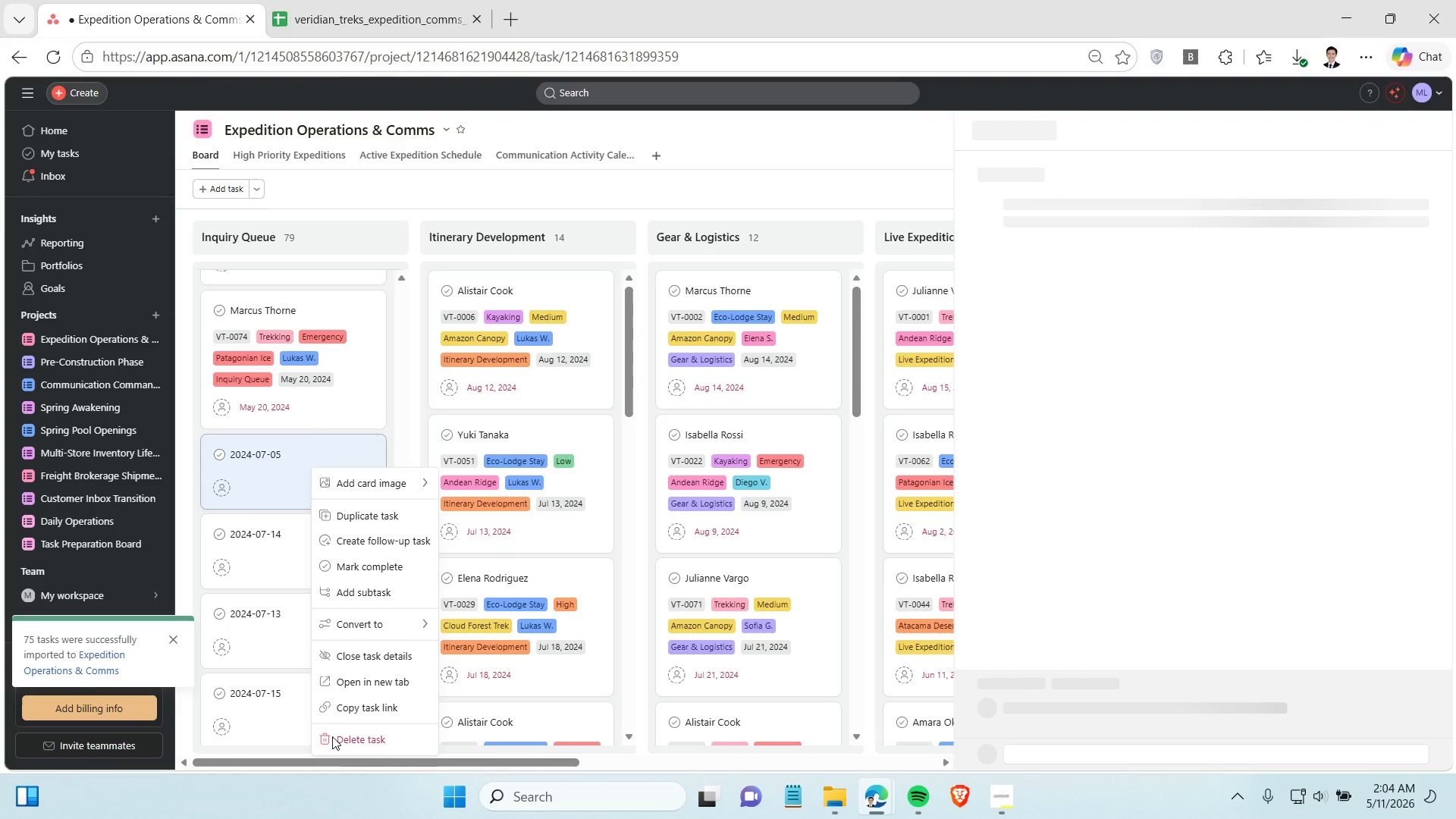 
left_click([332, 739])
 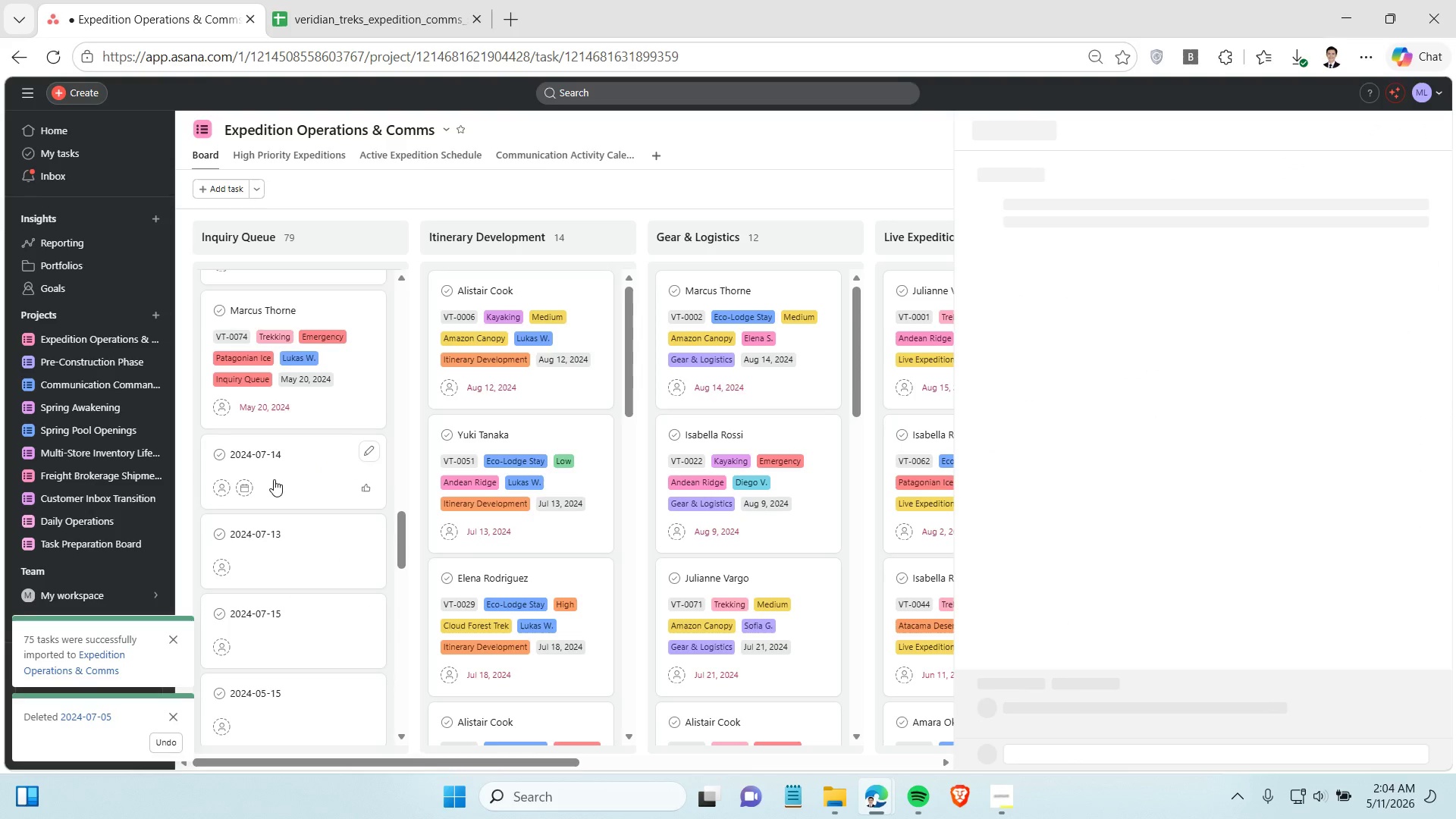 
right_click([274, 479])
 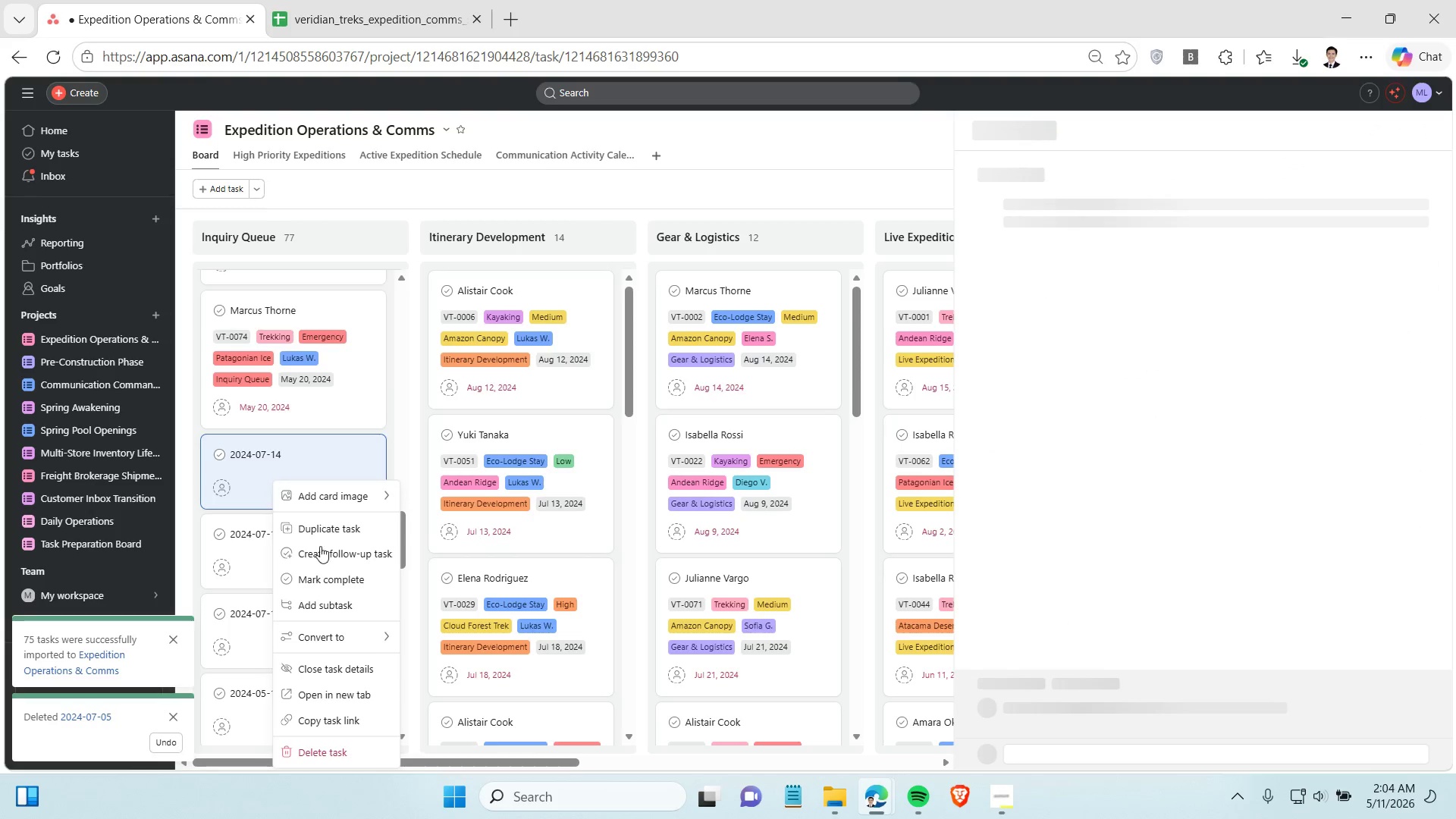 
right_click([303, 465])
 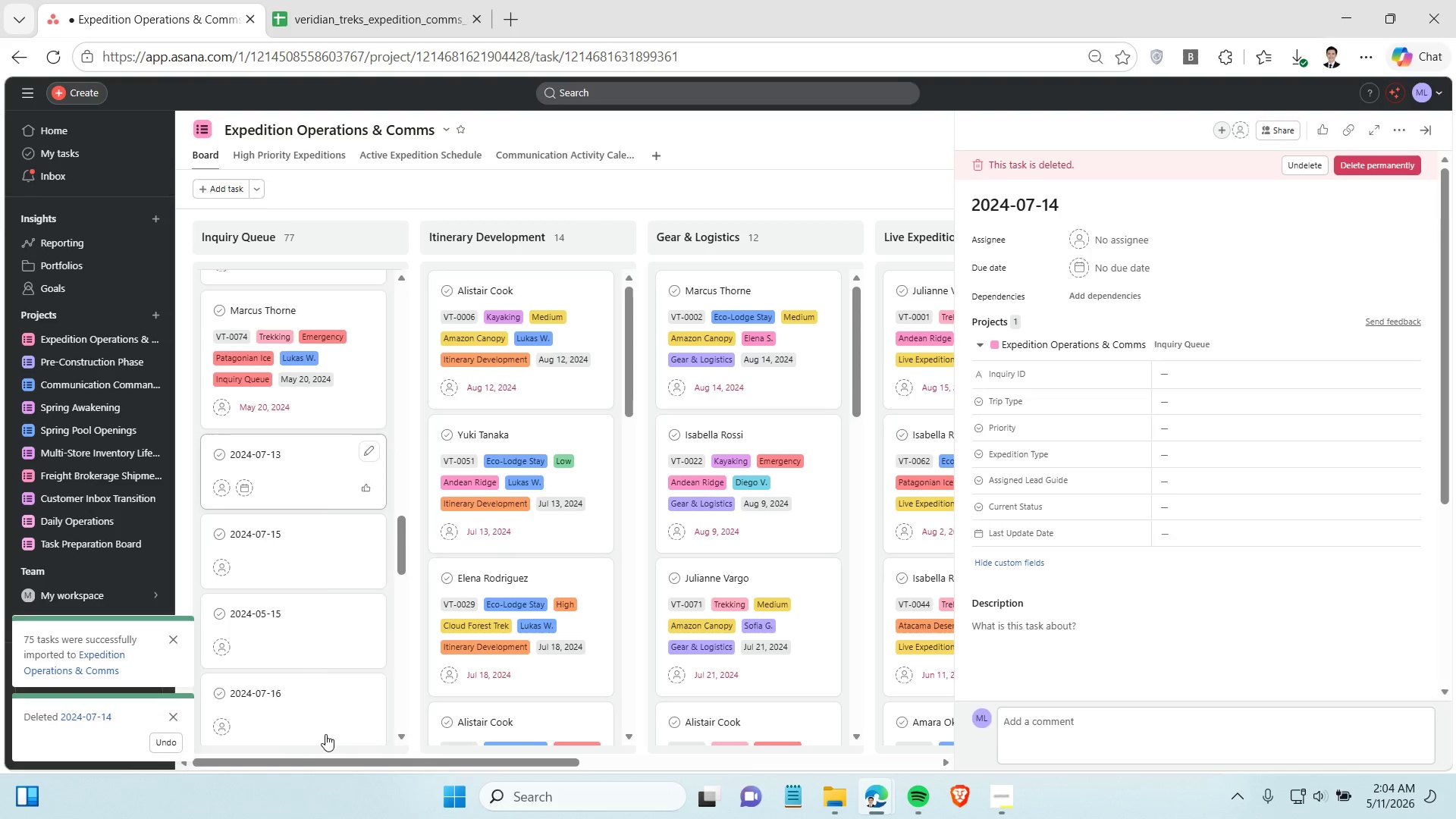 
left_click([325, 739])
 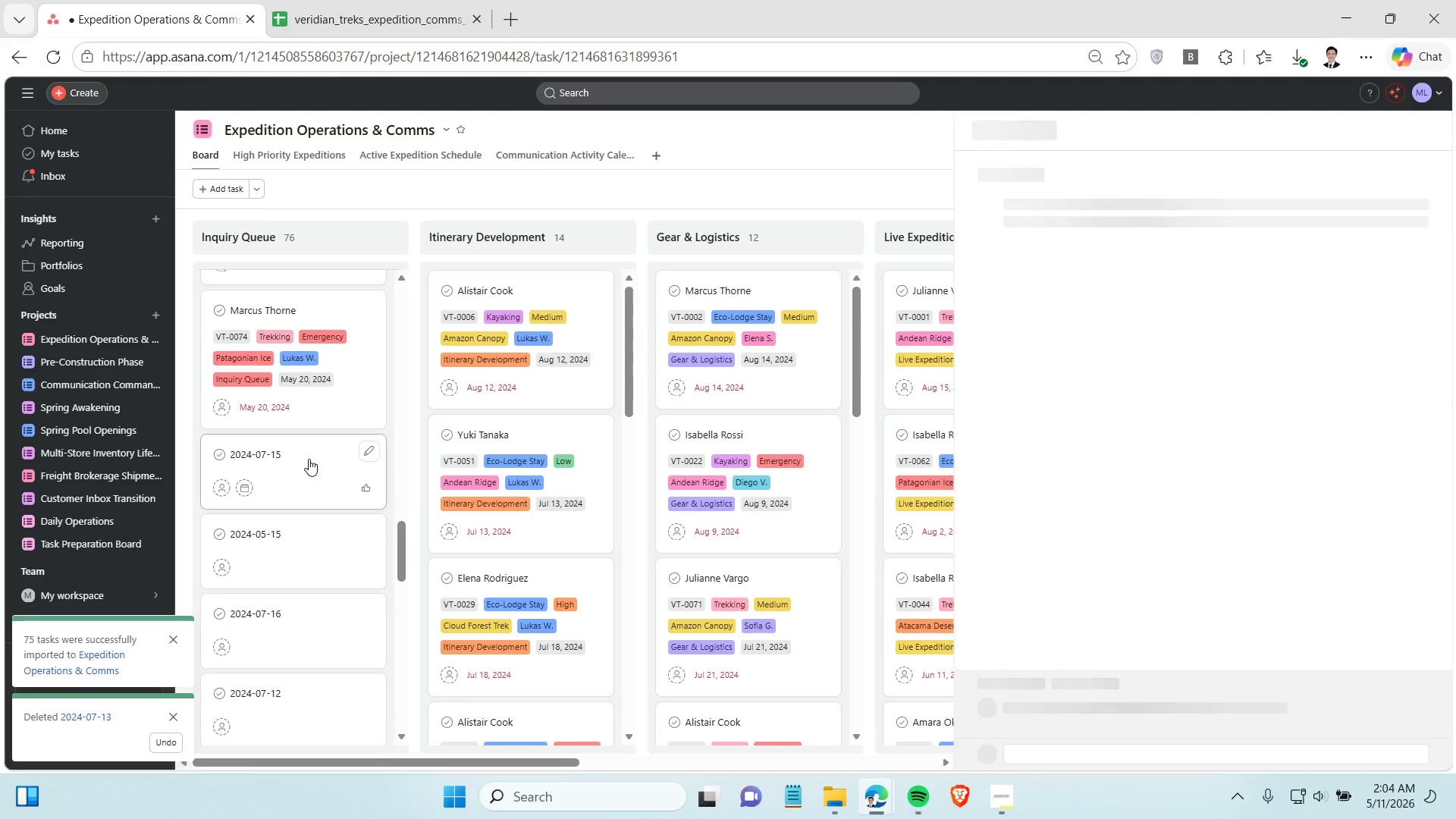 
right_click([309, 459])
 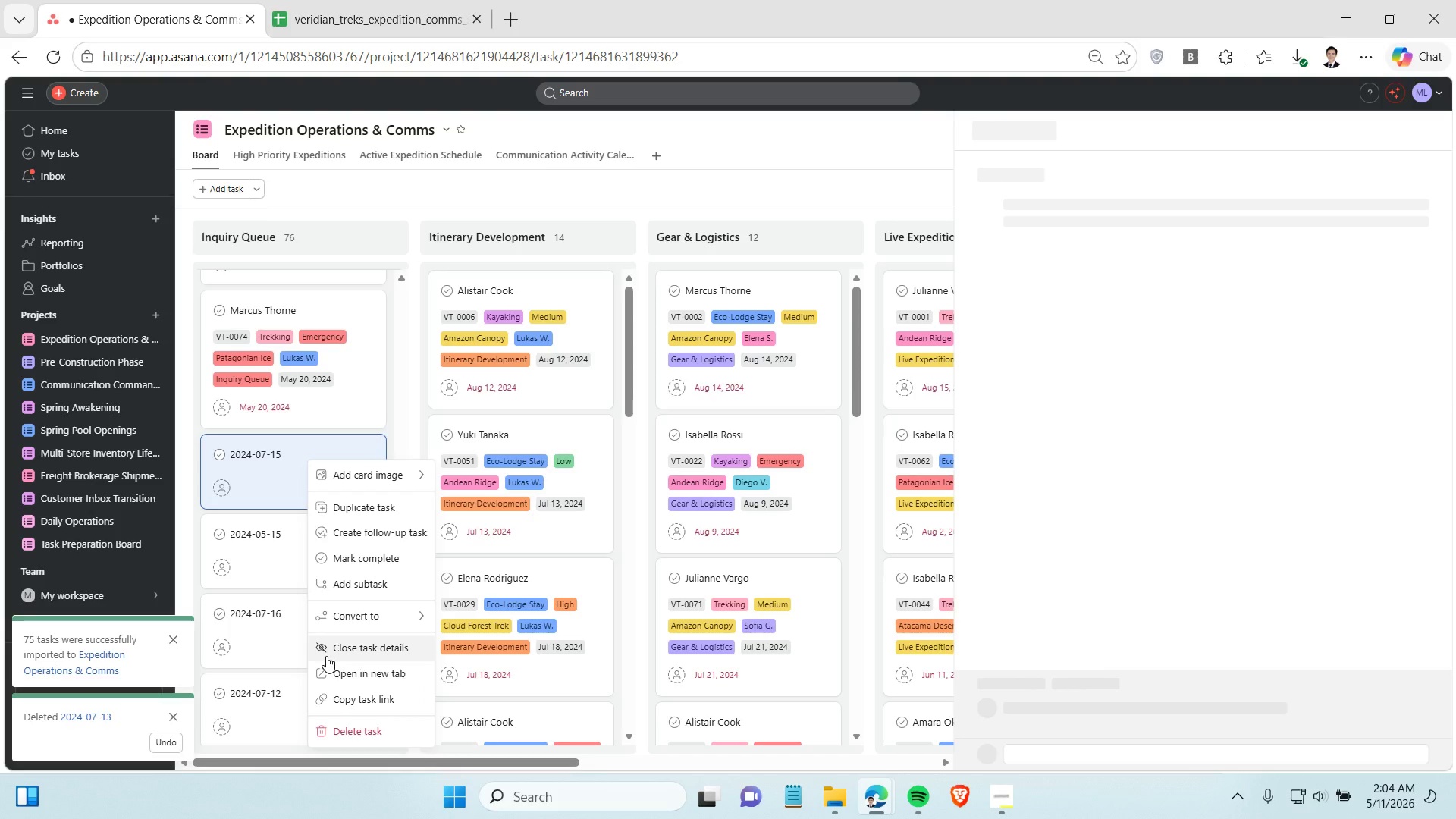 
left_click([347, 729])
 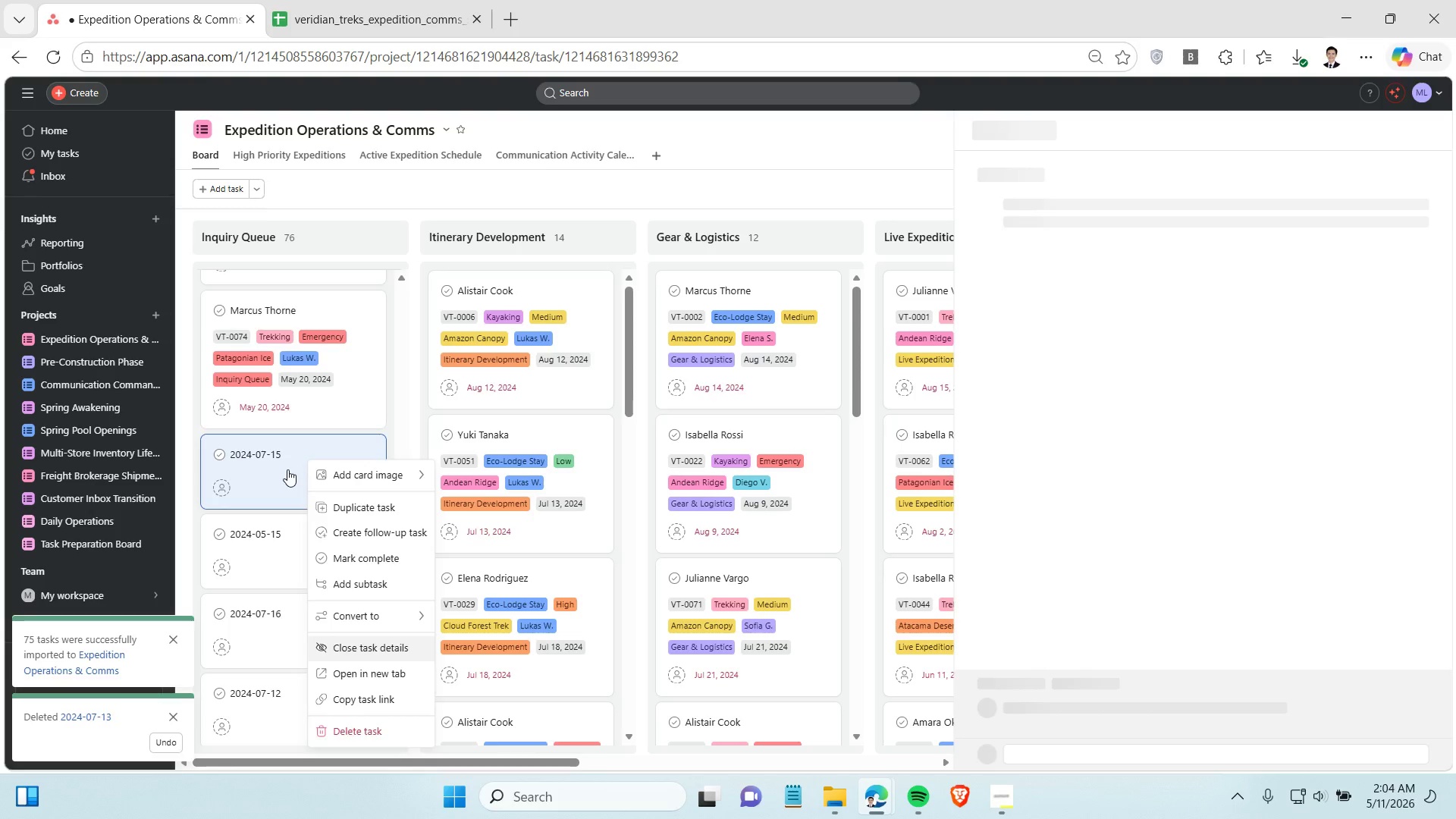 
right_click([287, 469])
 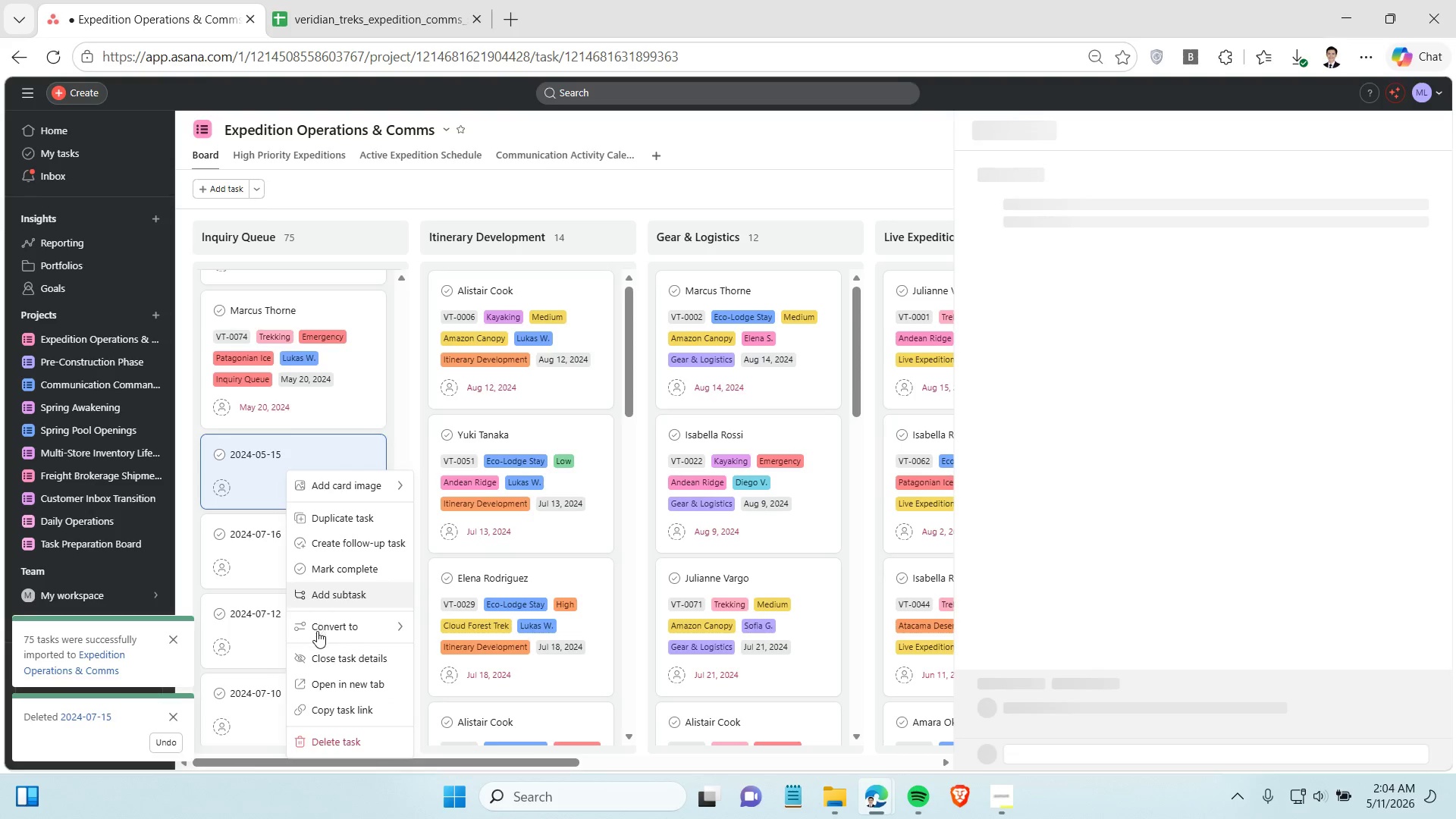 
left_click([335, 736])
 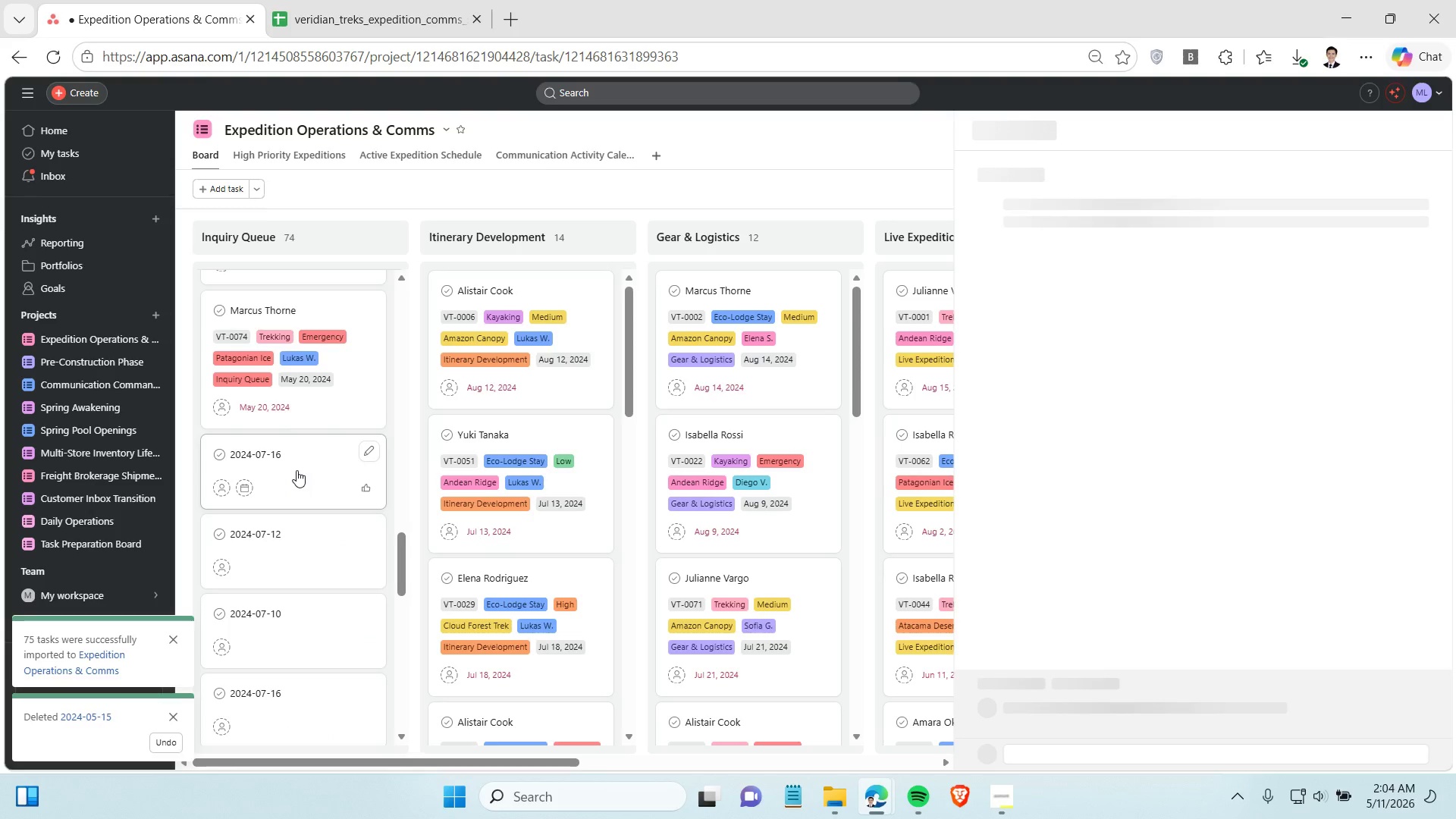 
right_click([299, 464])
 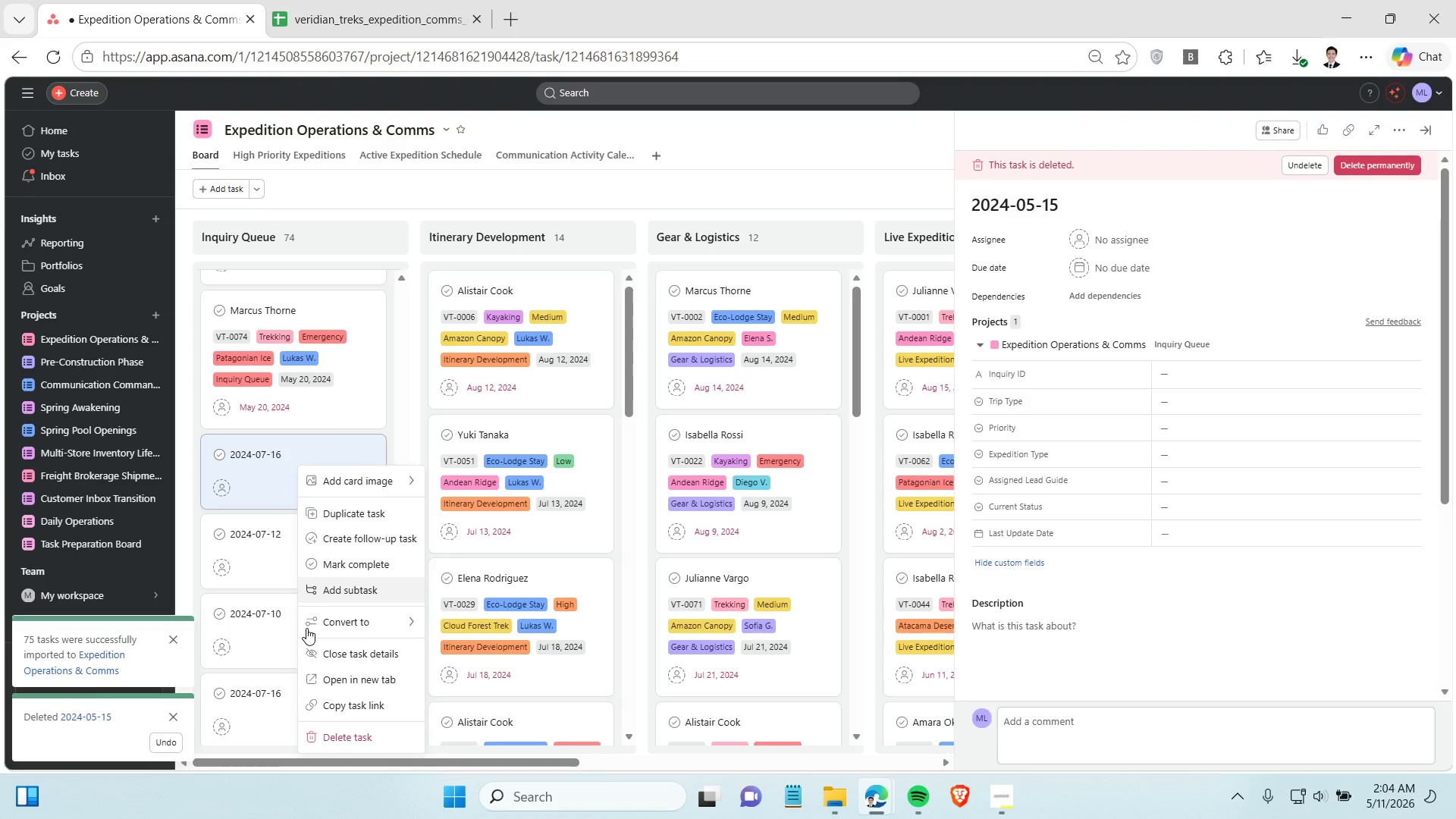 
left_click([322, 733])
 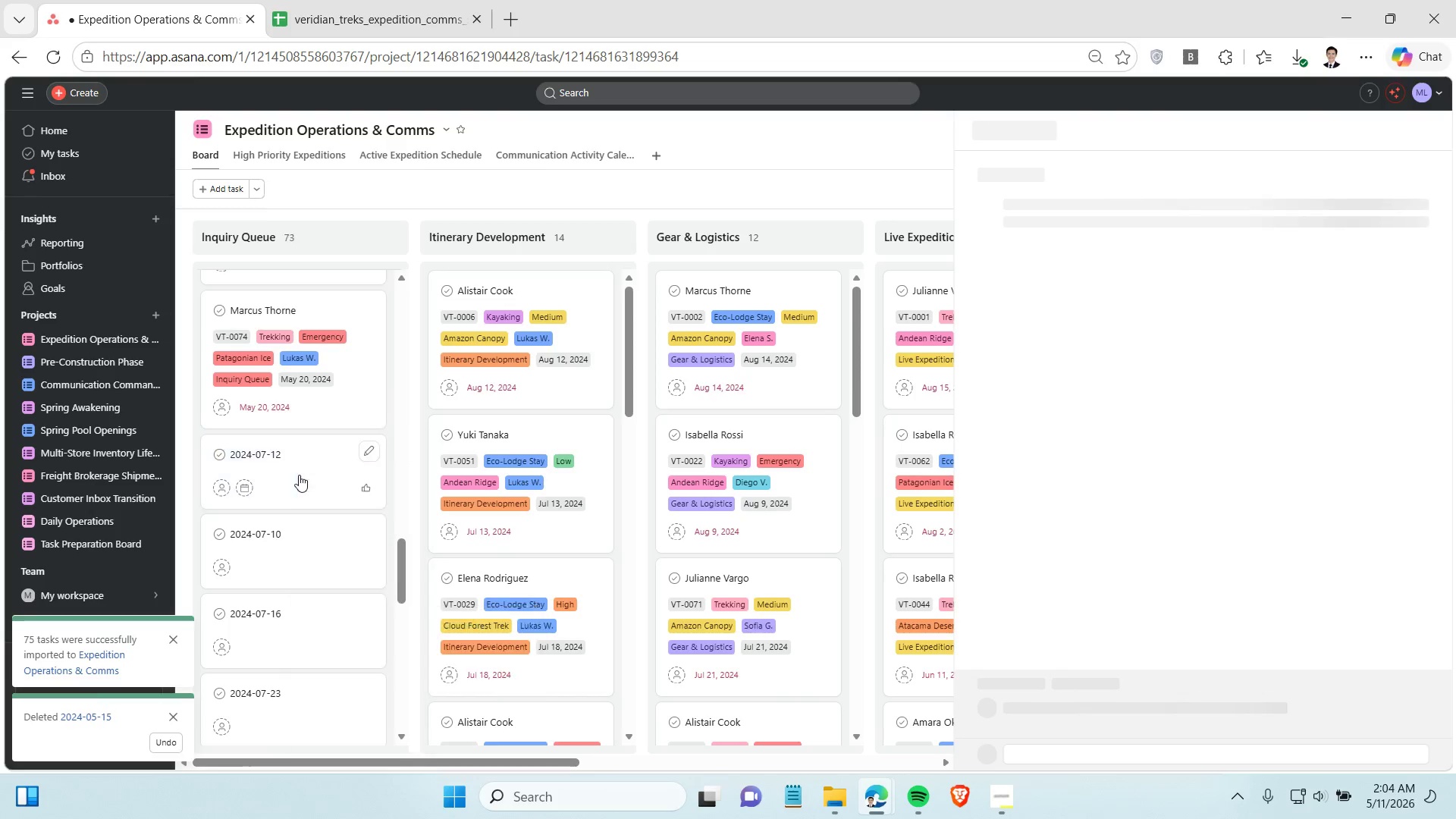 
right_click([298, 462])
 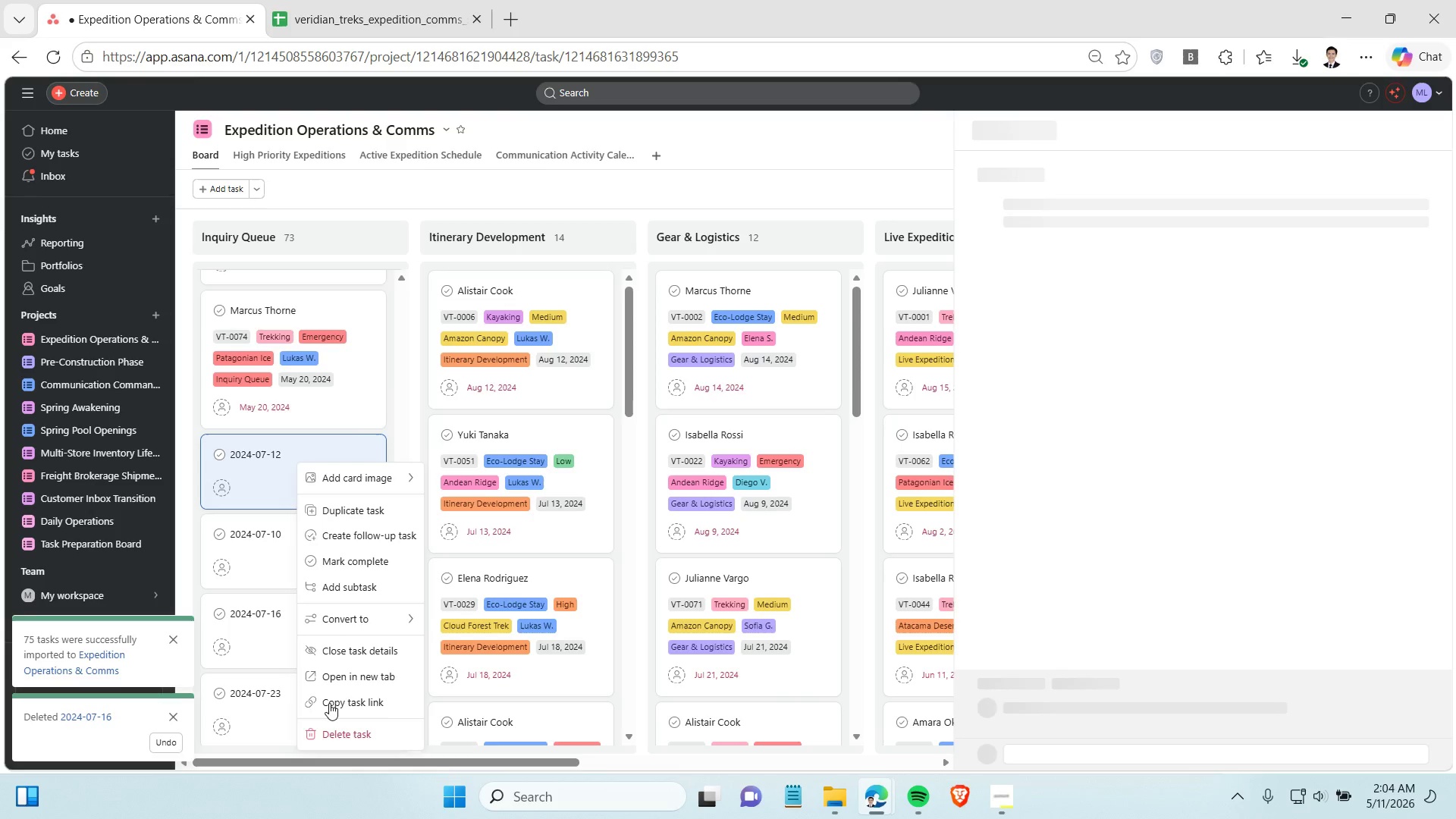 
right_click([311, 469])
 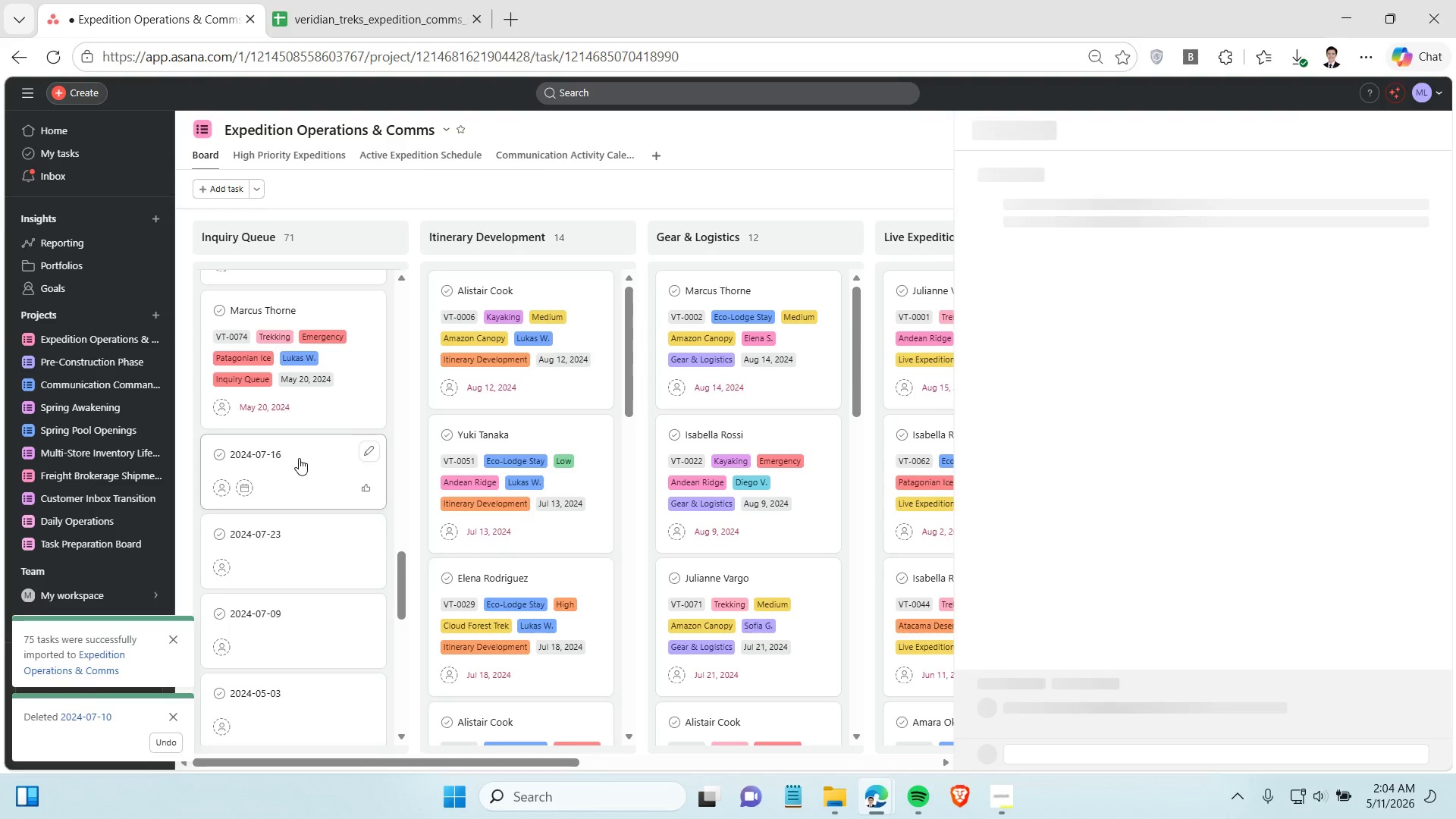 
wait(6.8)
 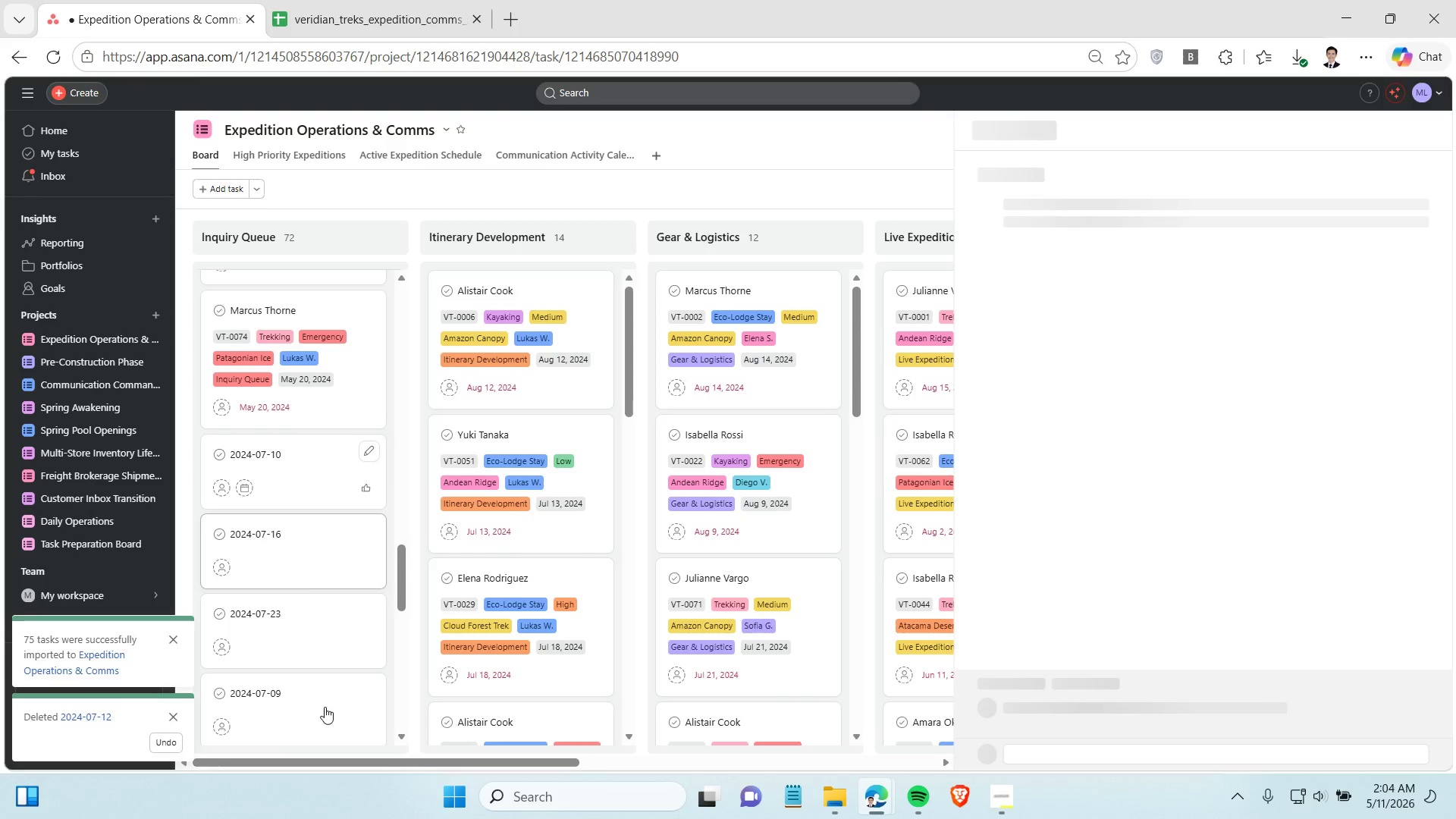 
right_click([299, 458])
 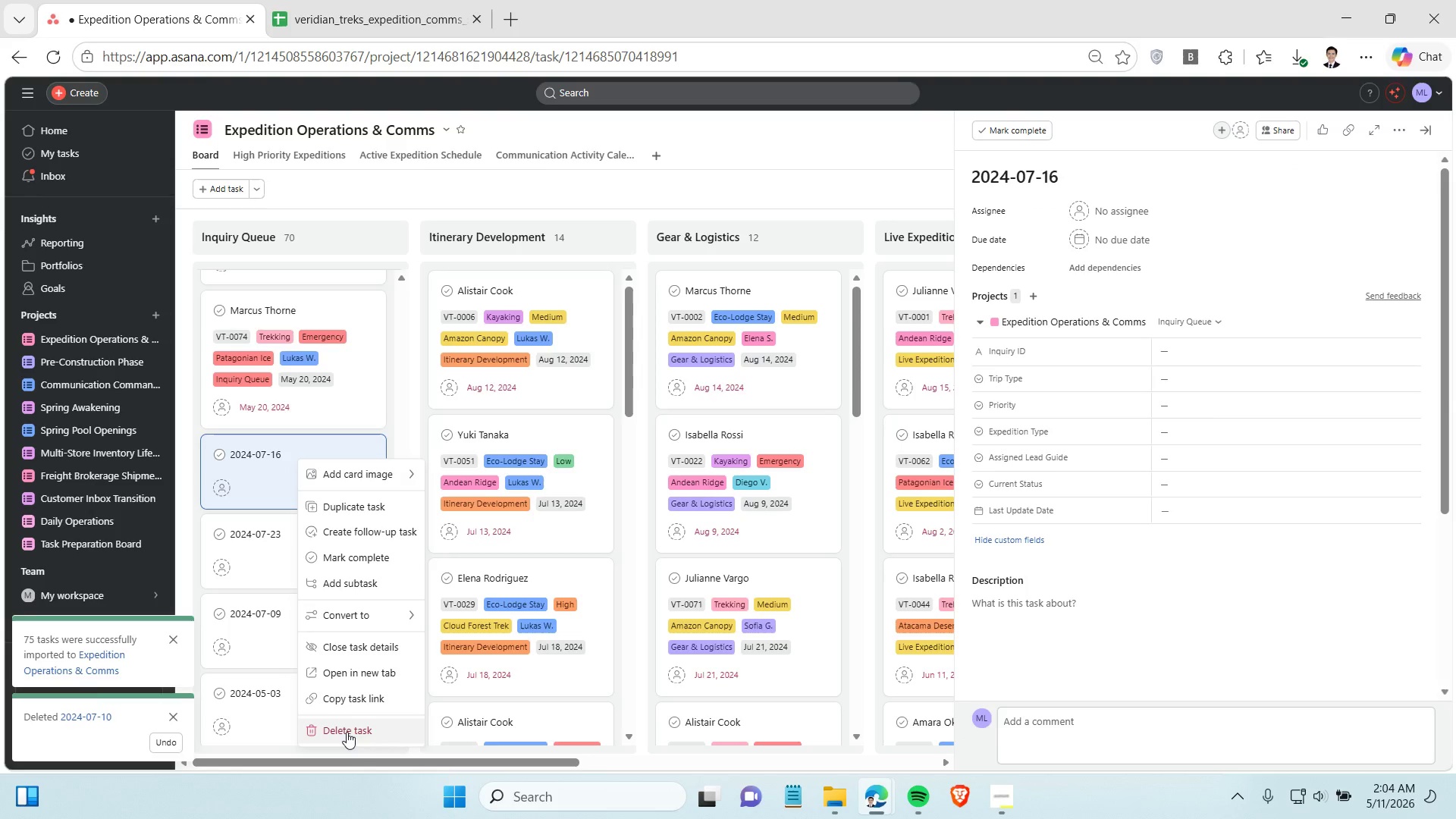 
left_click([347, 732])
 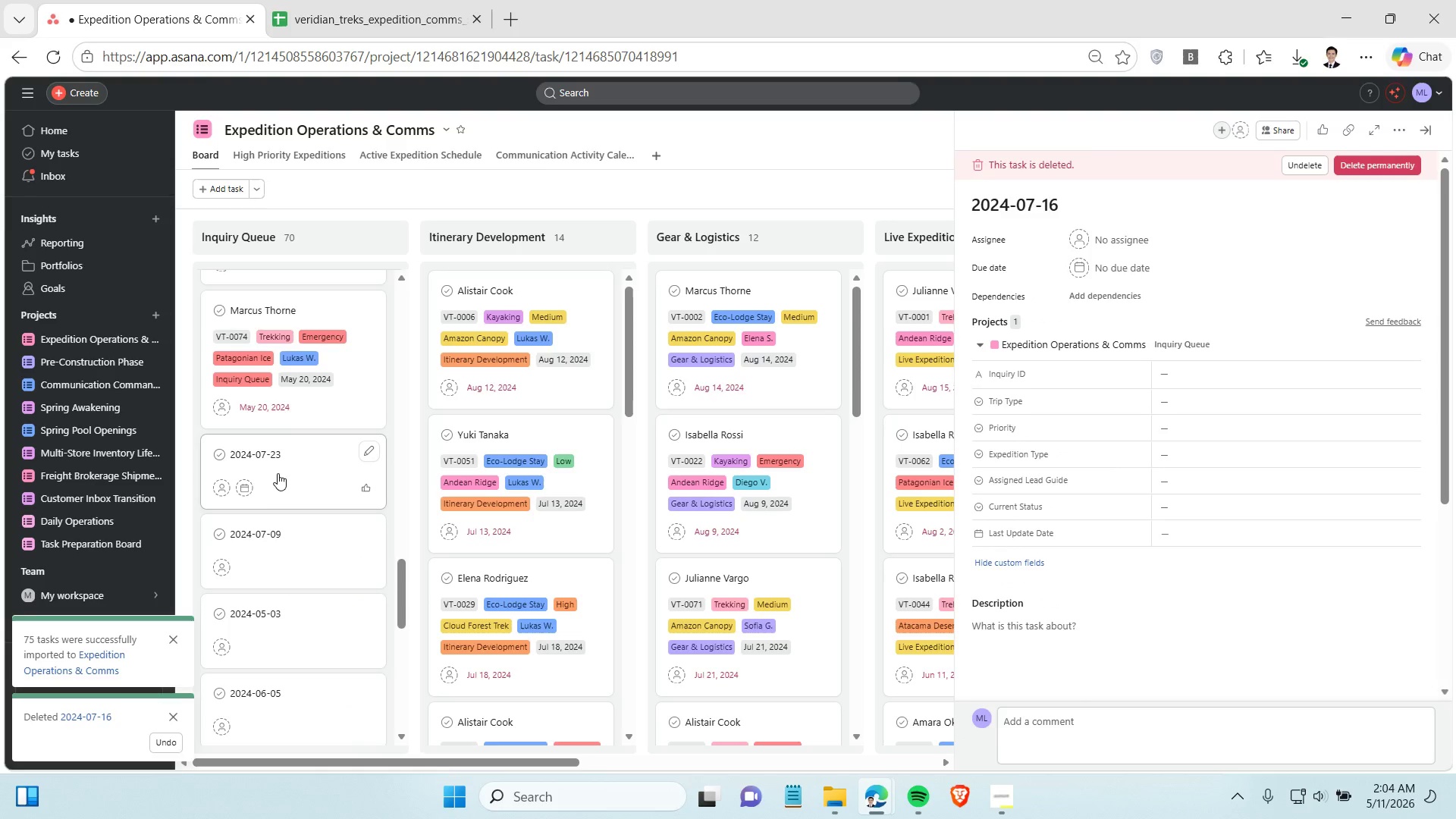 
right_click([280, 472])
 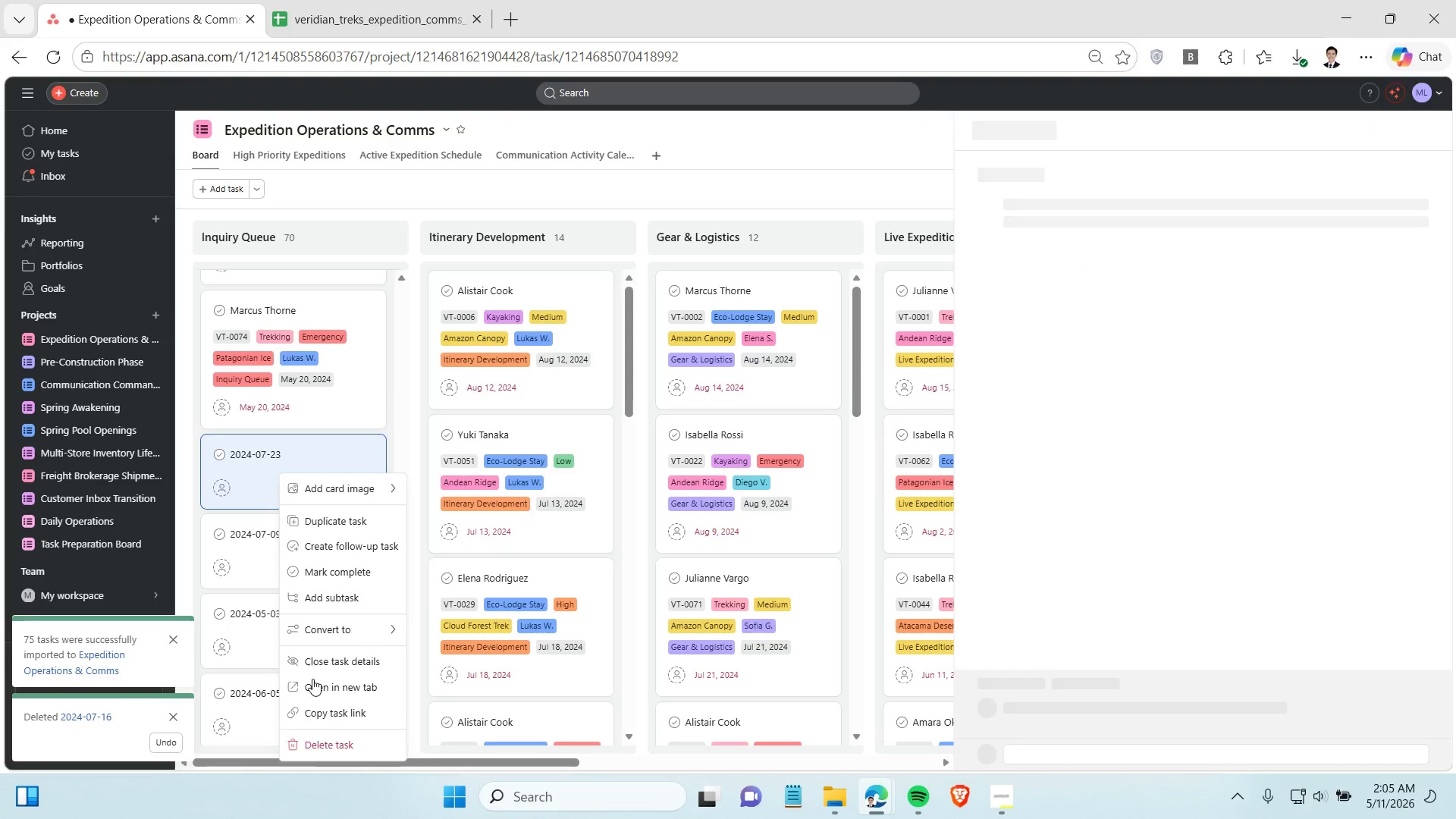 
right_click([313, 464])
 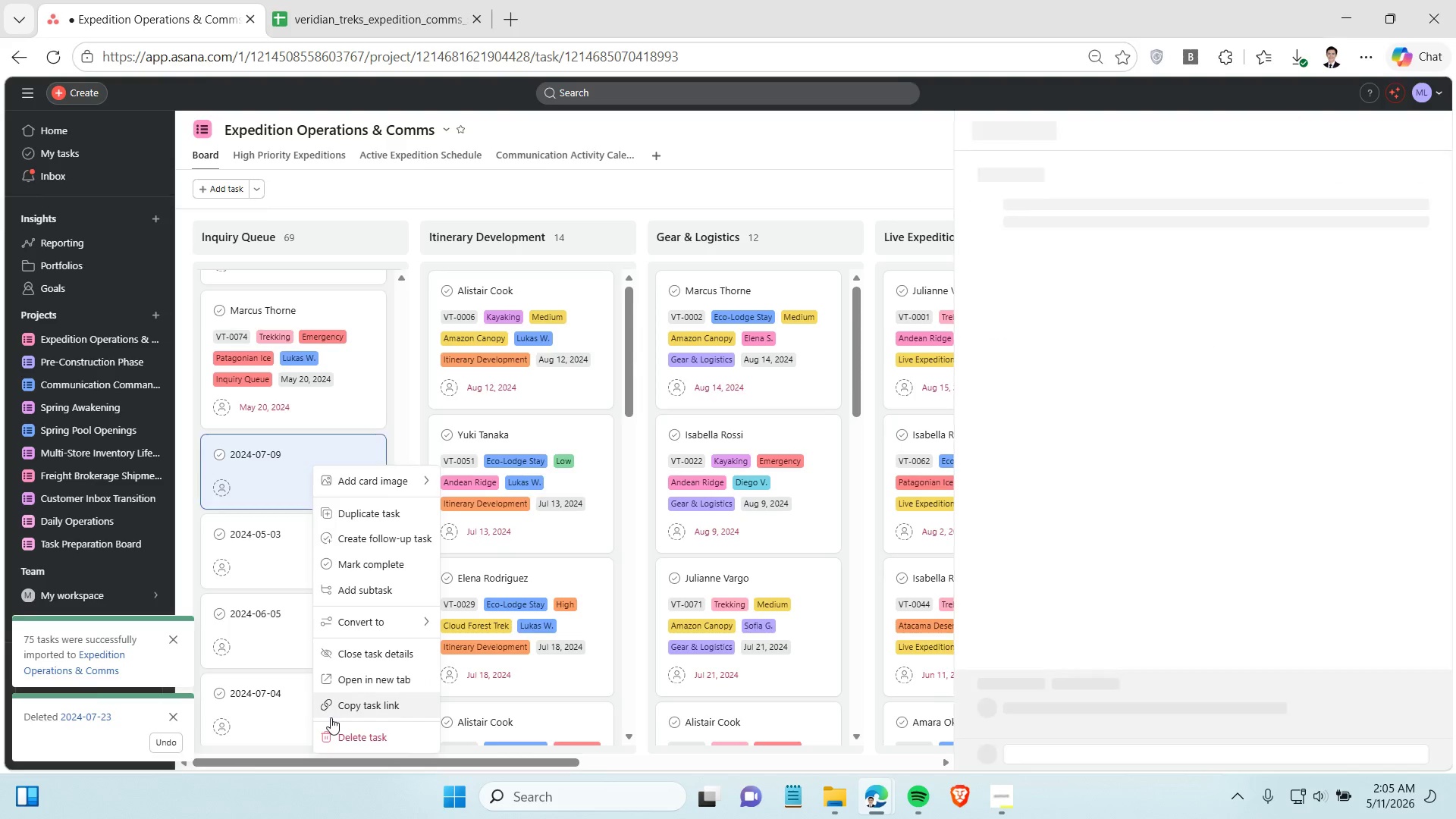 
left_click([329, 737])
 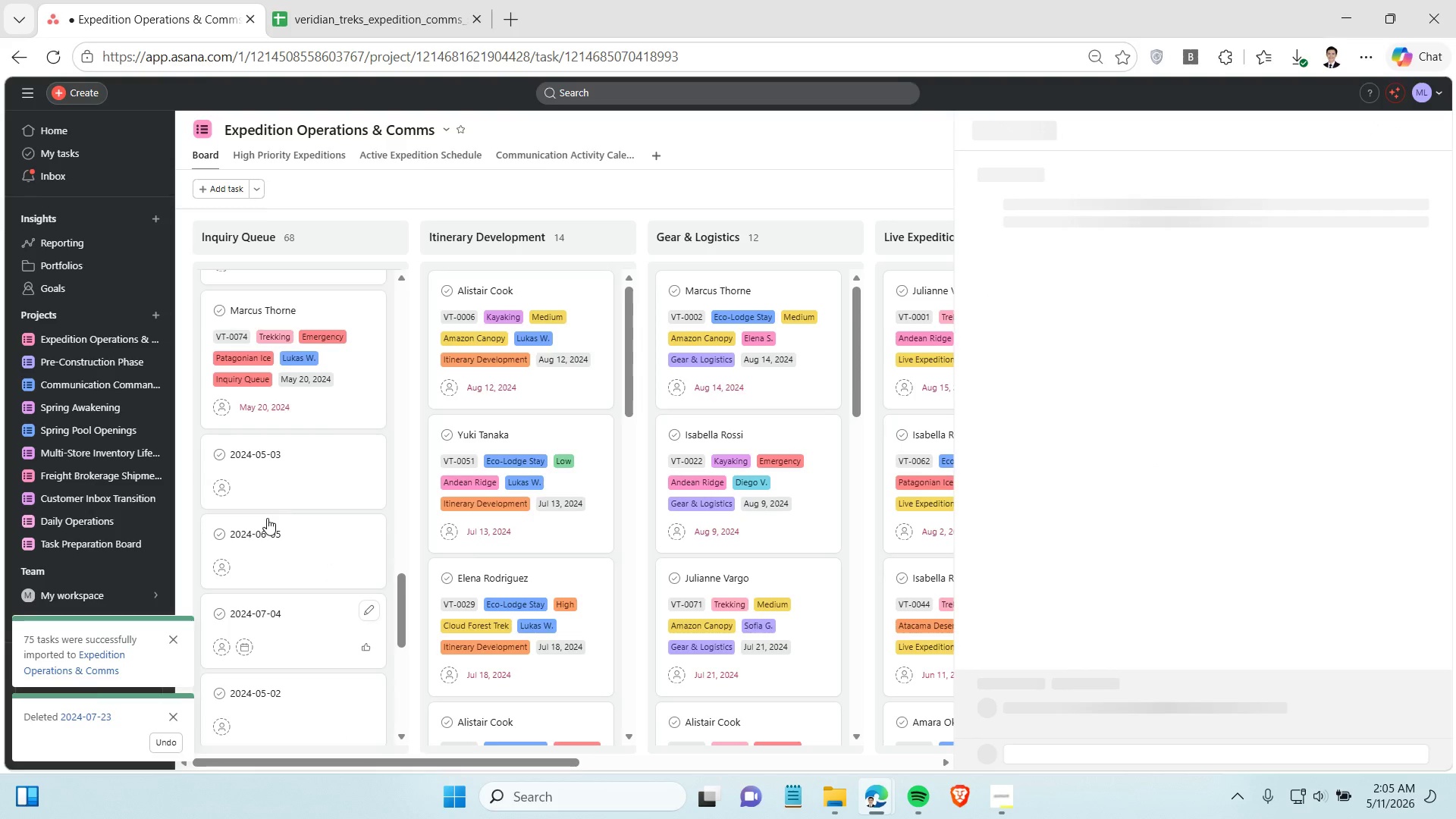 
right_click([296, 490])
 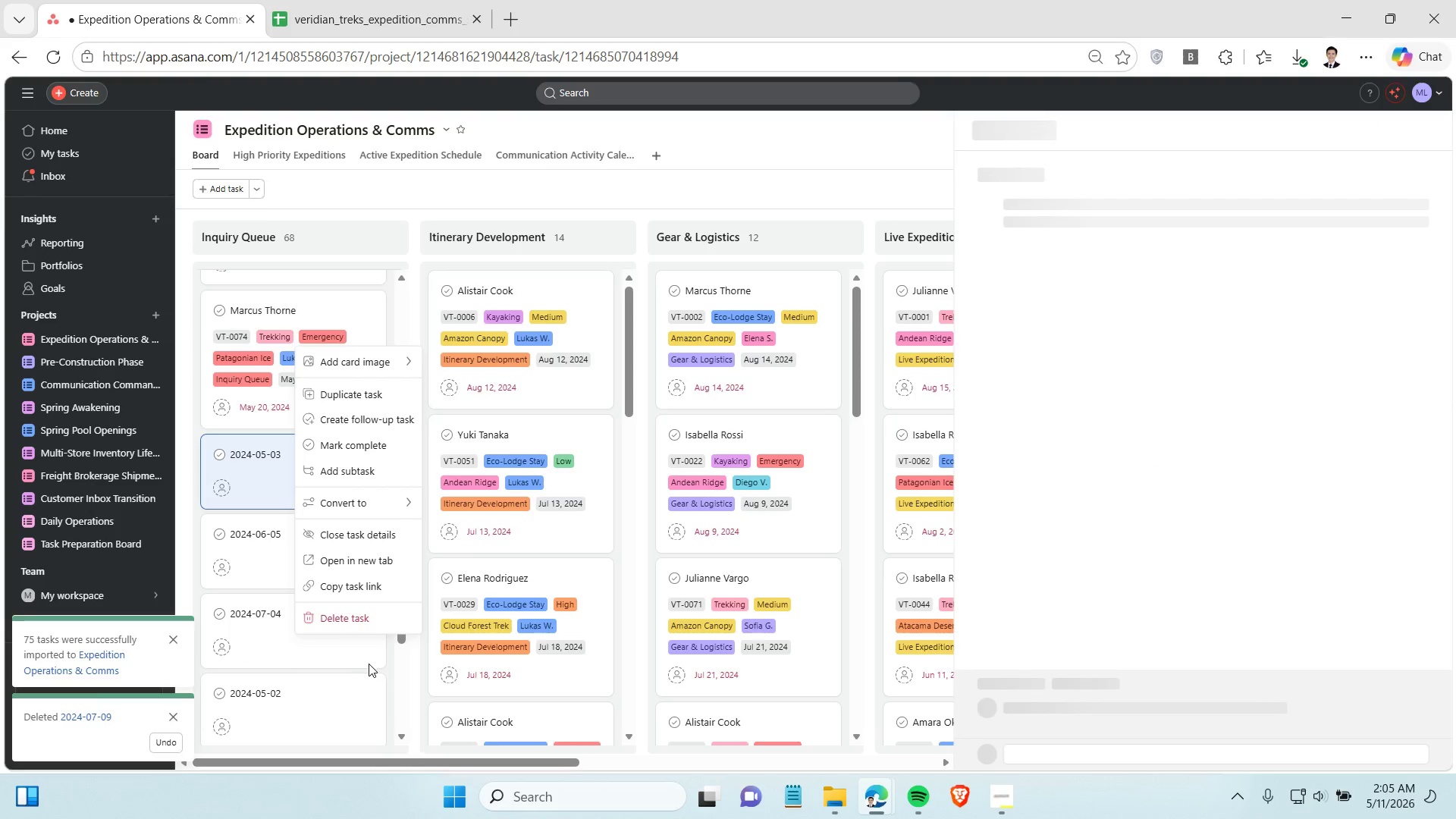 
left_click([357, 619])
 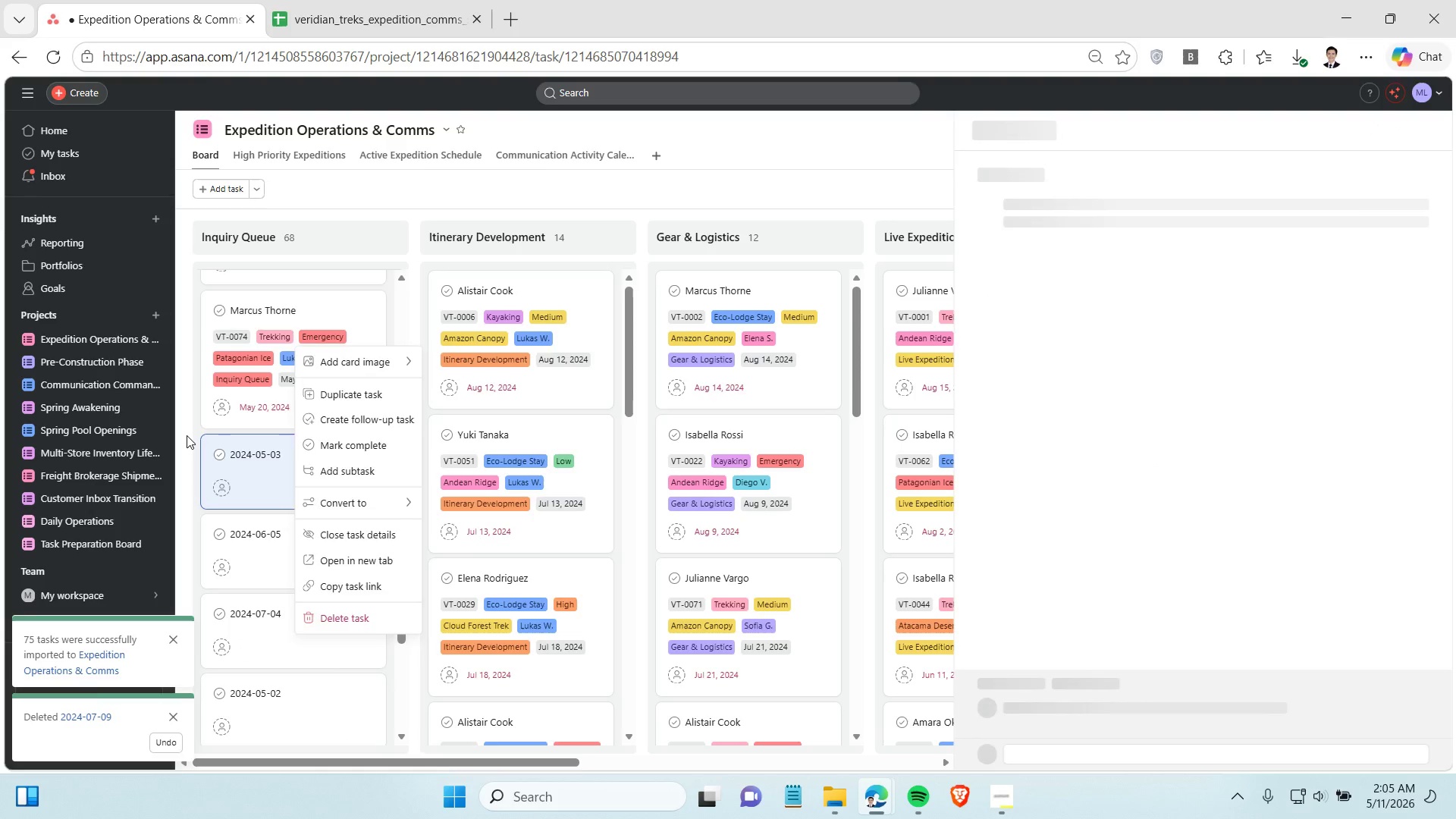 
left_click_drag(start_coordinate=[186, 435], to_coordinate=[292, 676])
 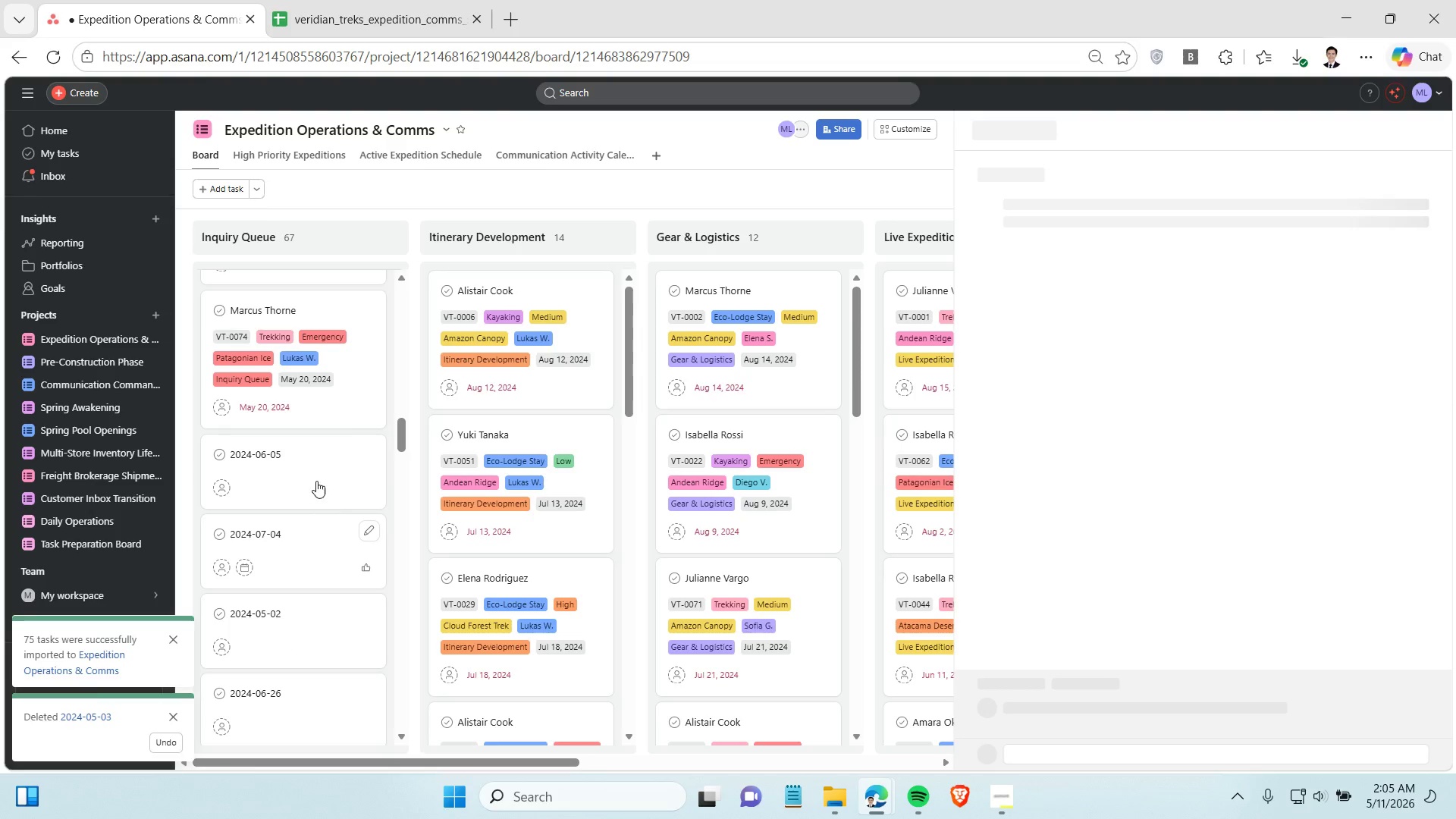 
right_click([313, 471])
 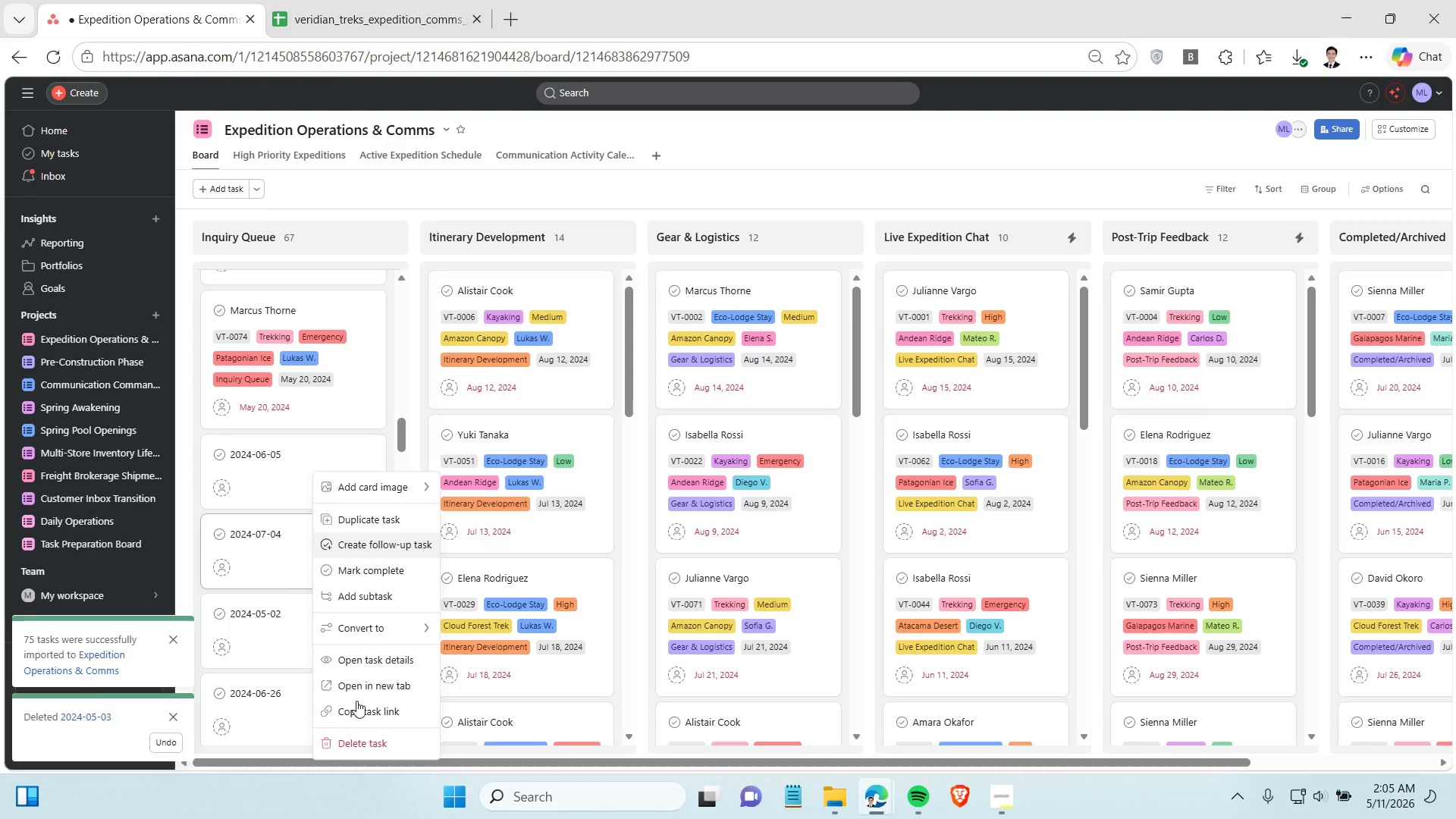 
left_click([351, 739])
 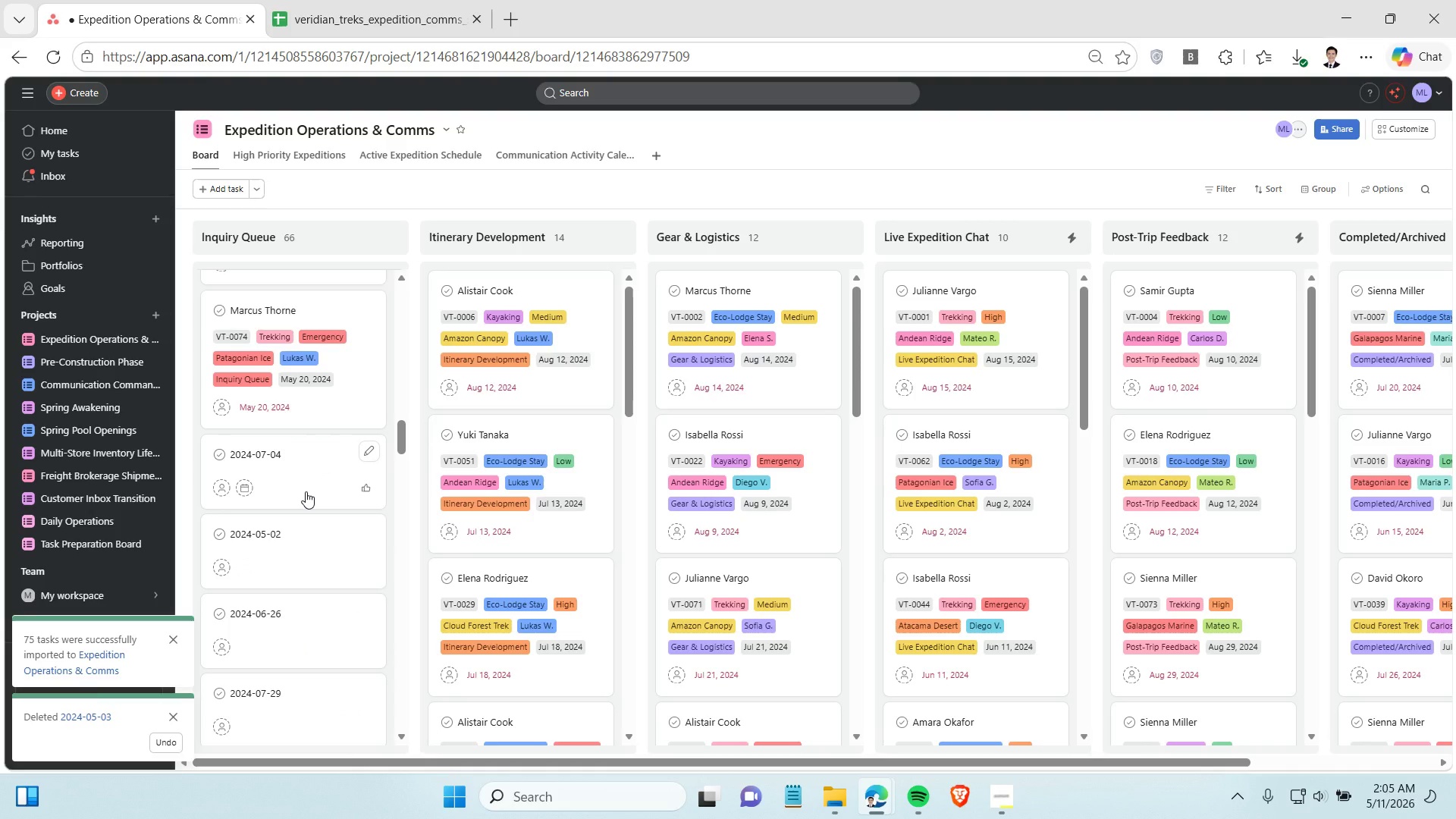 
right_click([306, 491])
 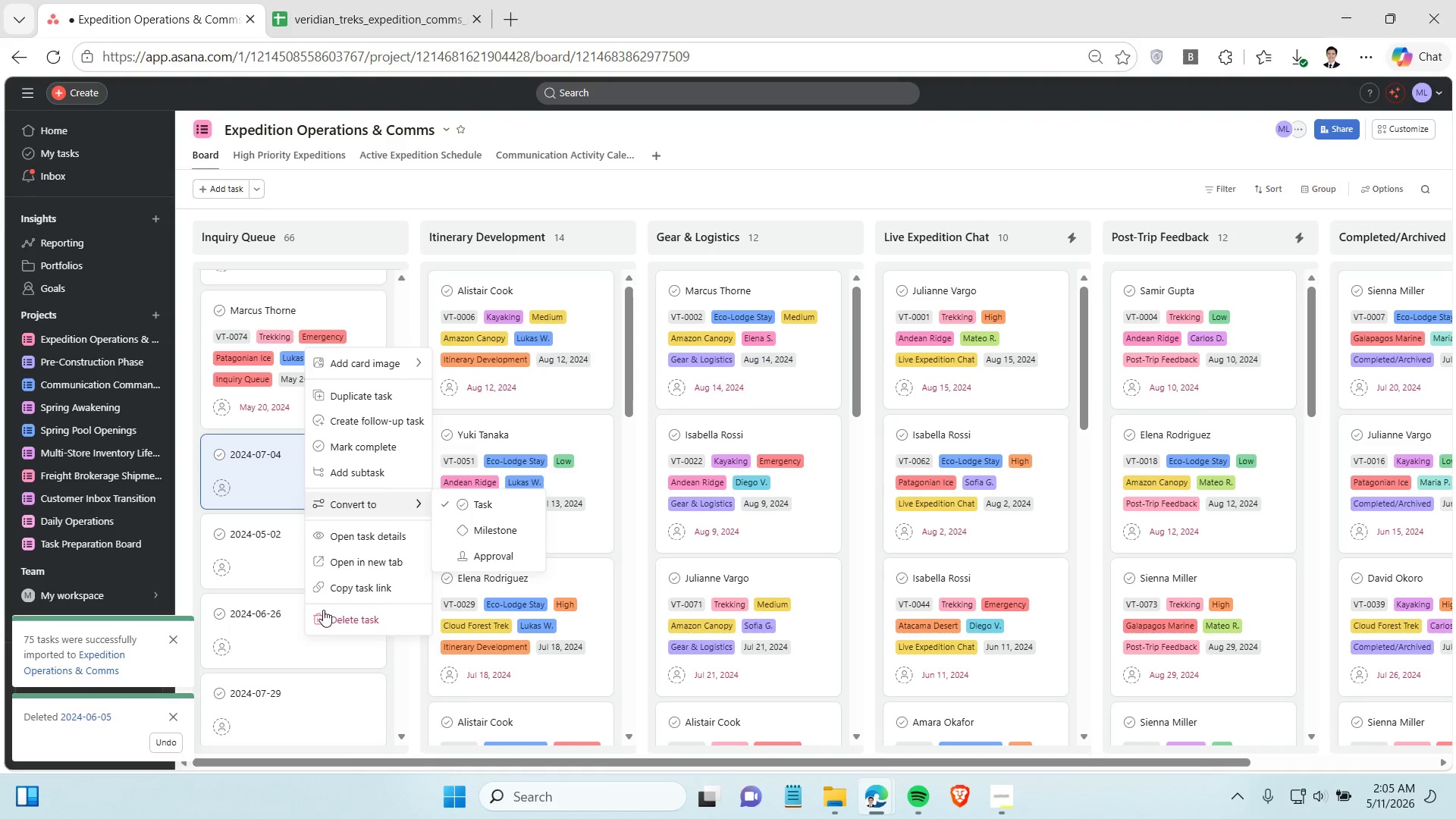 
left_click([323, 620])
 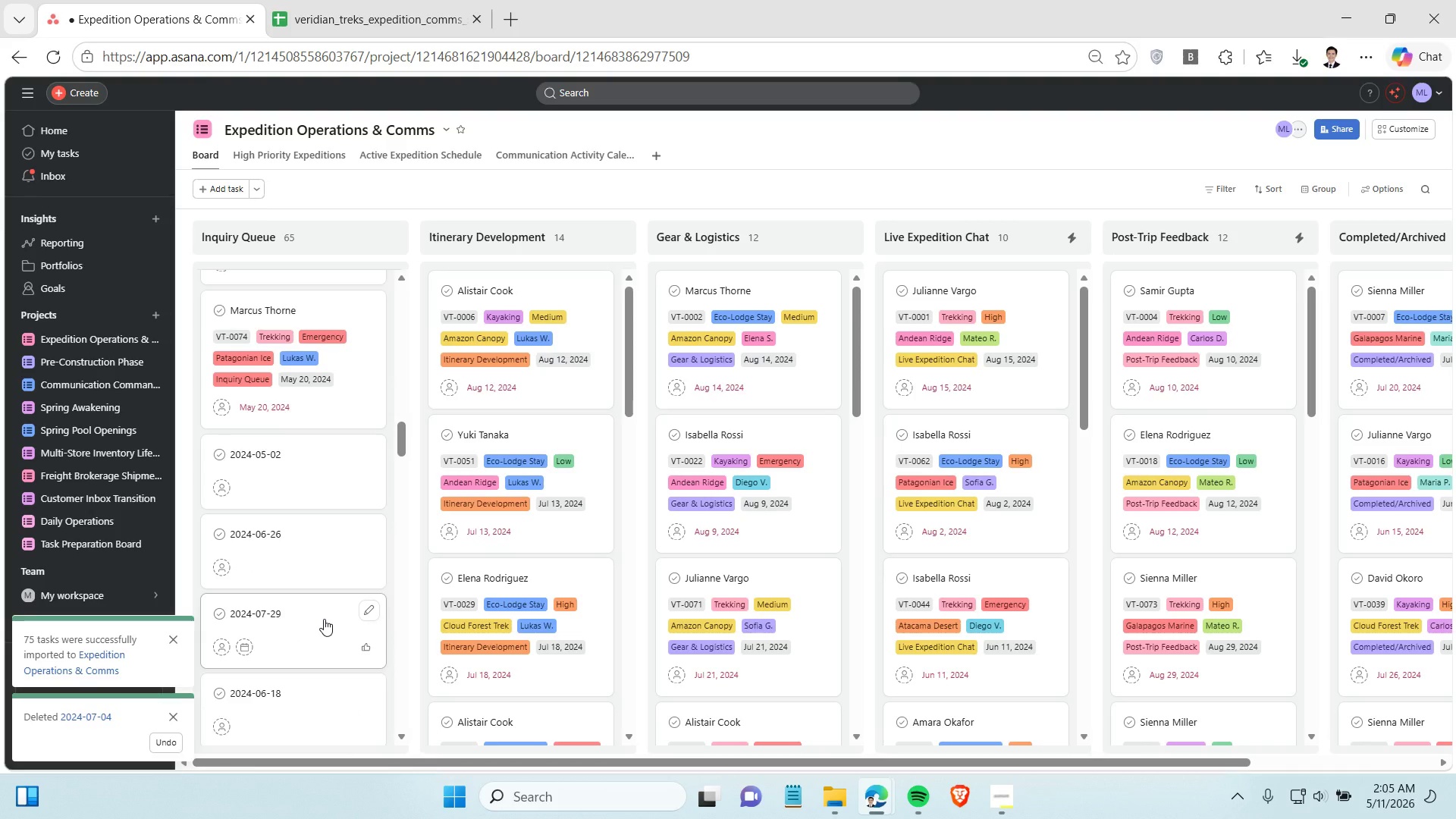 
right_click([308, 468])
 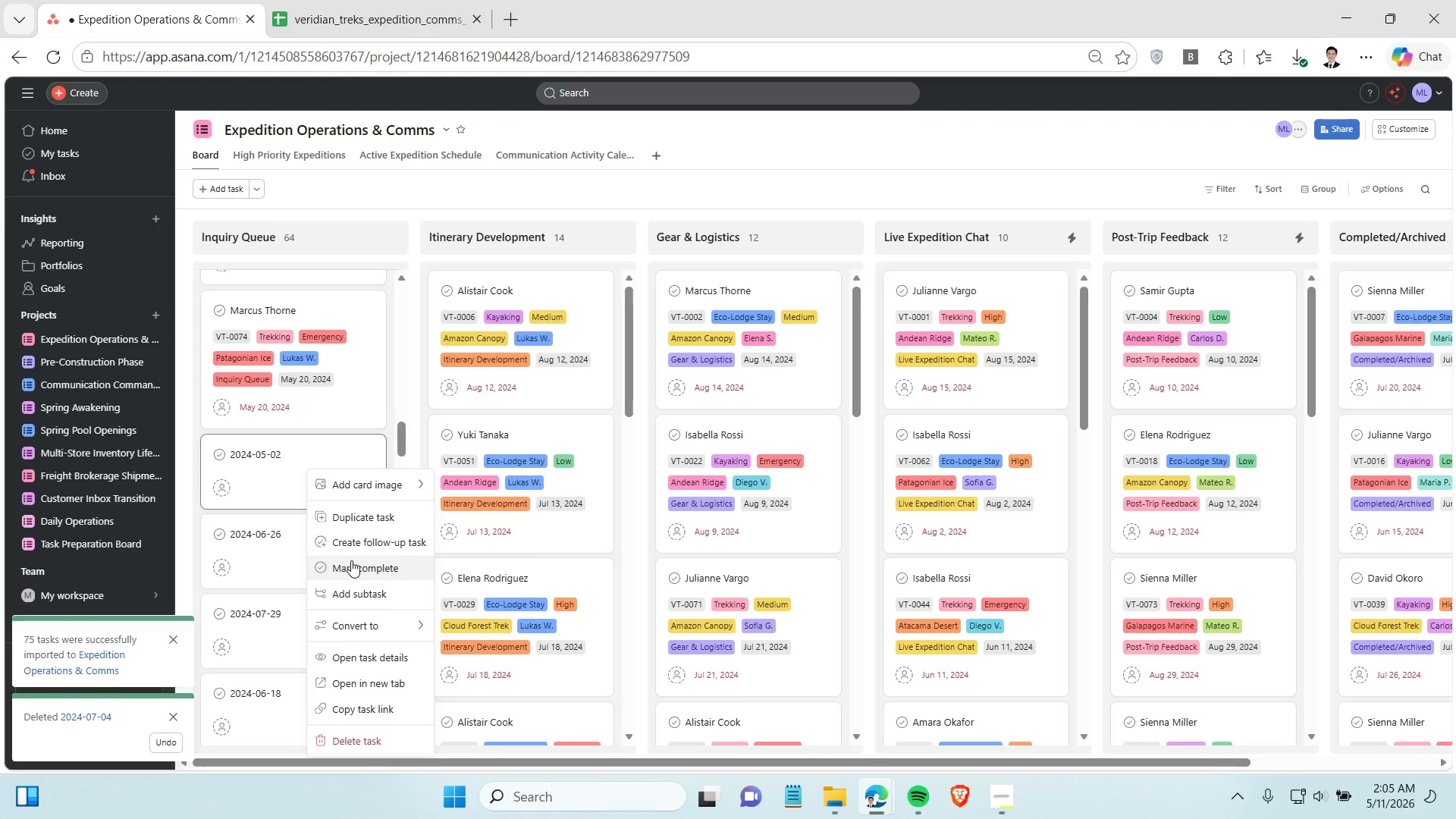 
left_click([340, 740])
 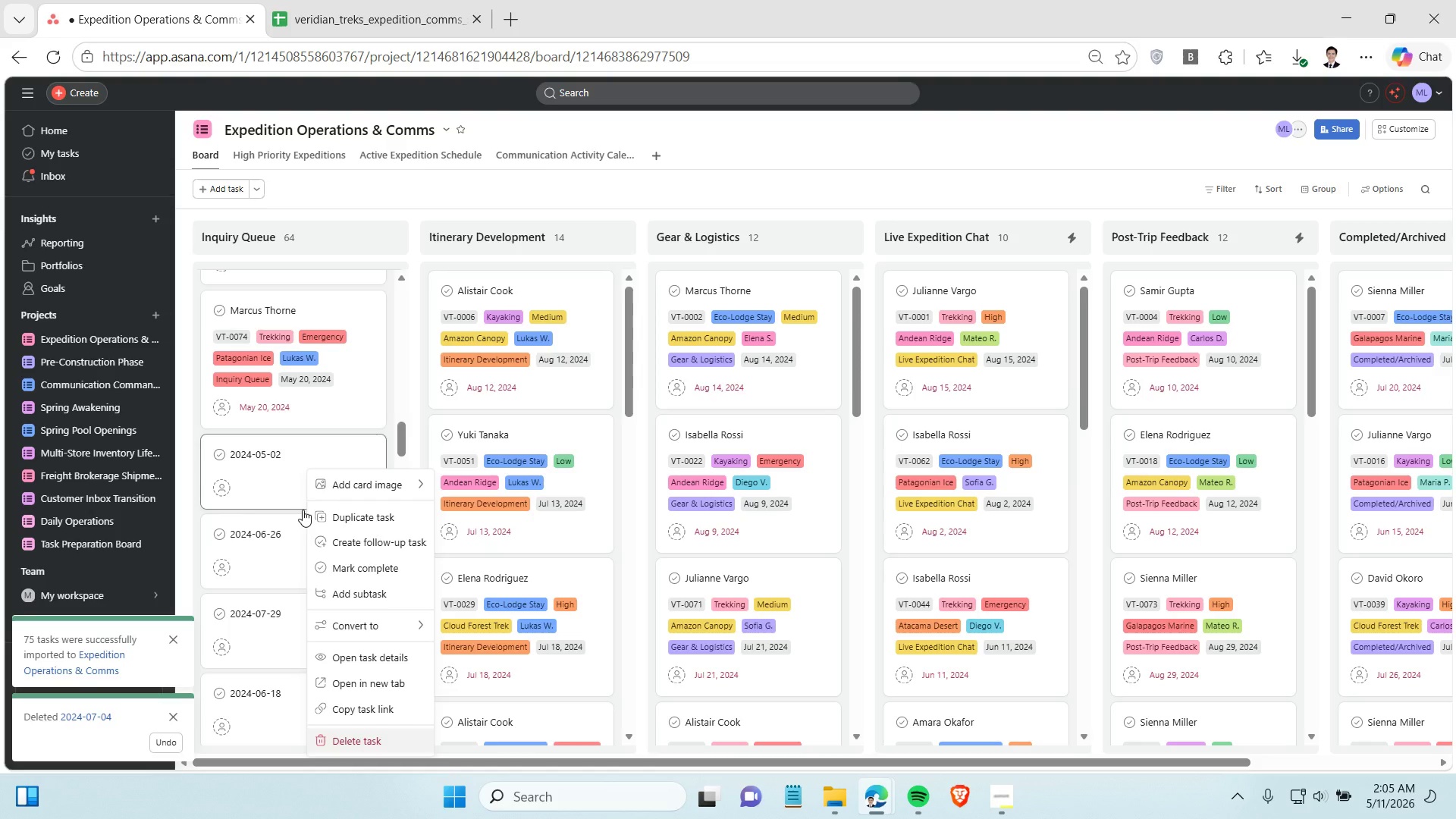 
right_click([299, 485])
 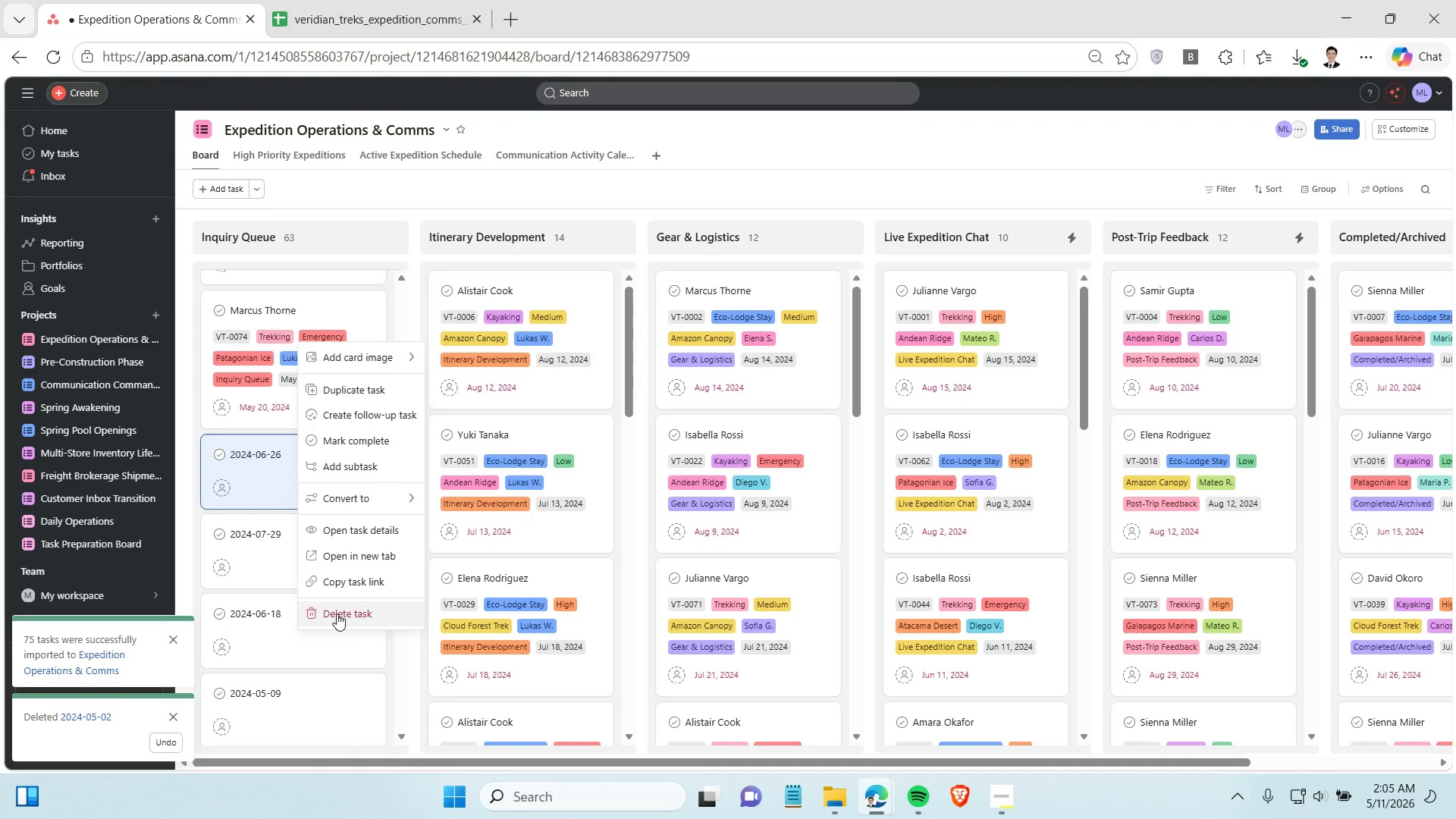 
left_click([337, 613])
 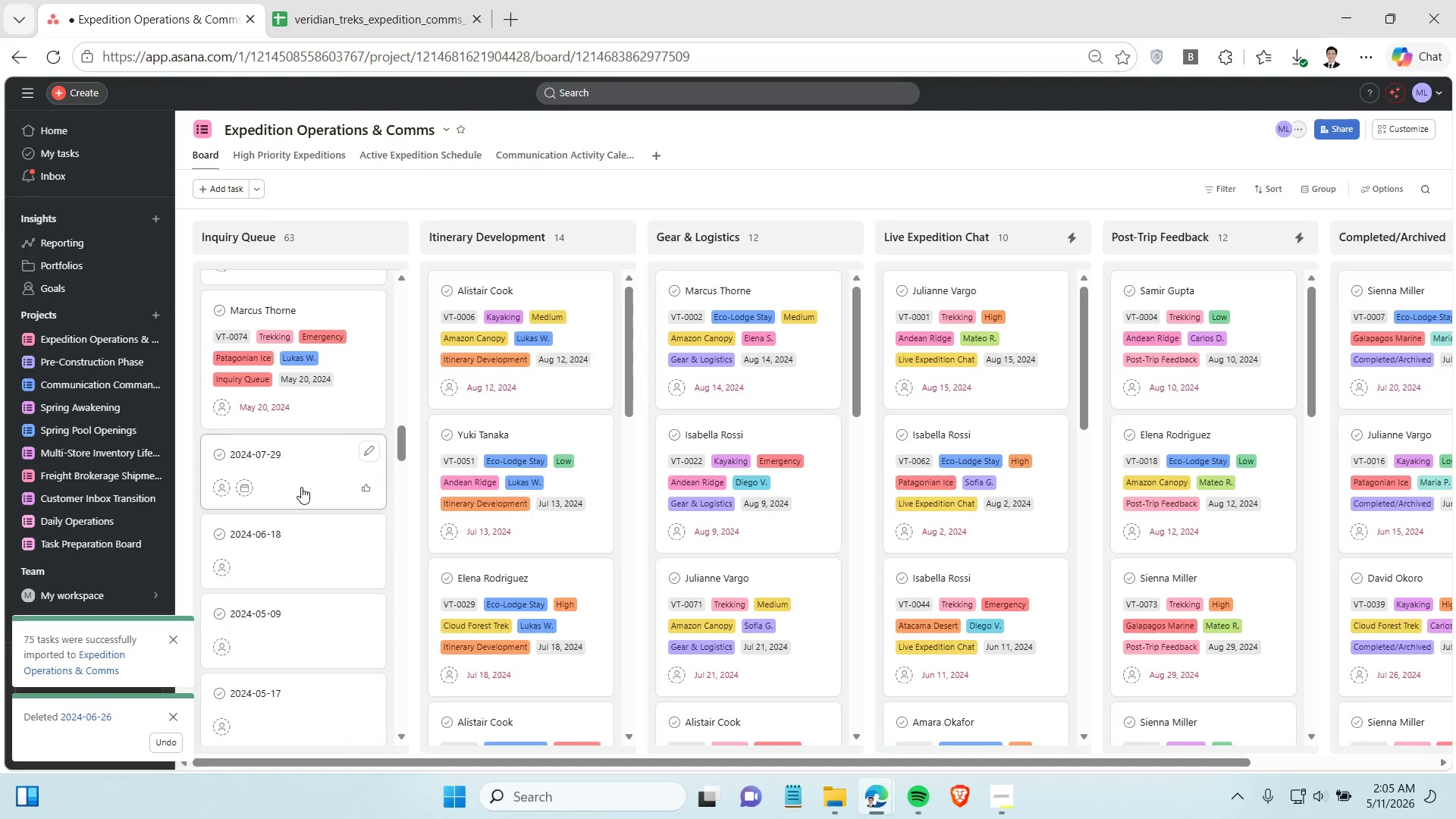 
right_click([301, 487])
 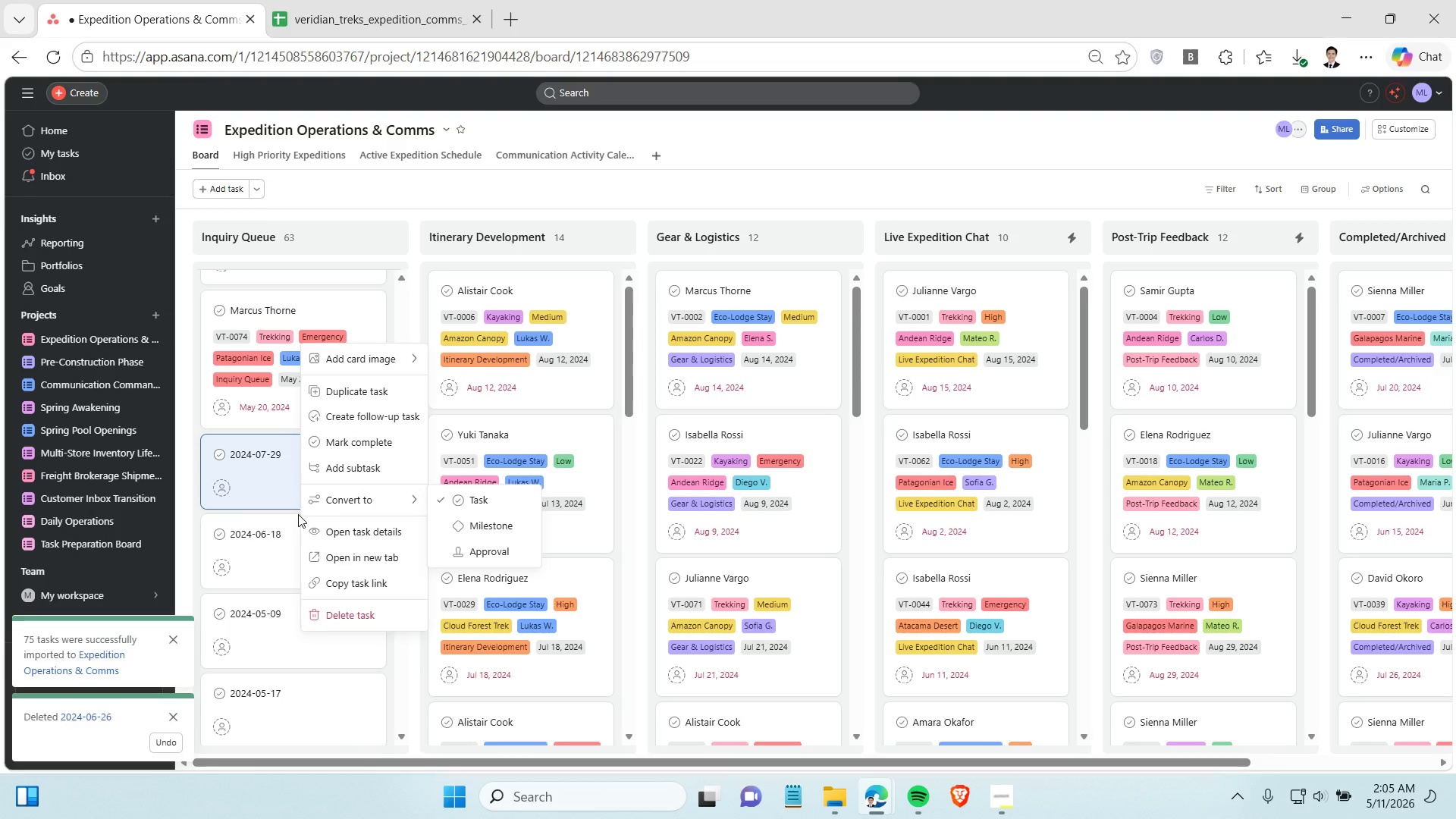 
left_click([318, 618])
 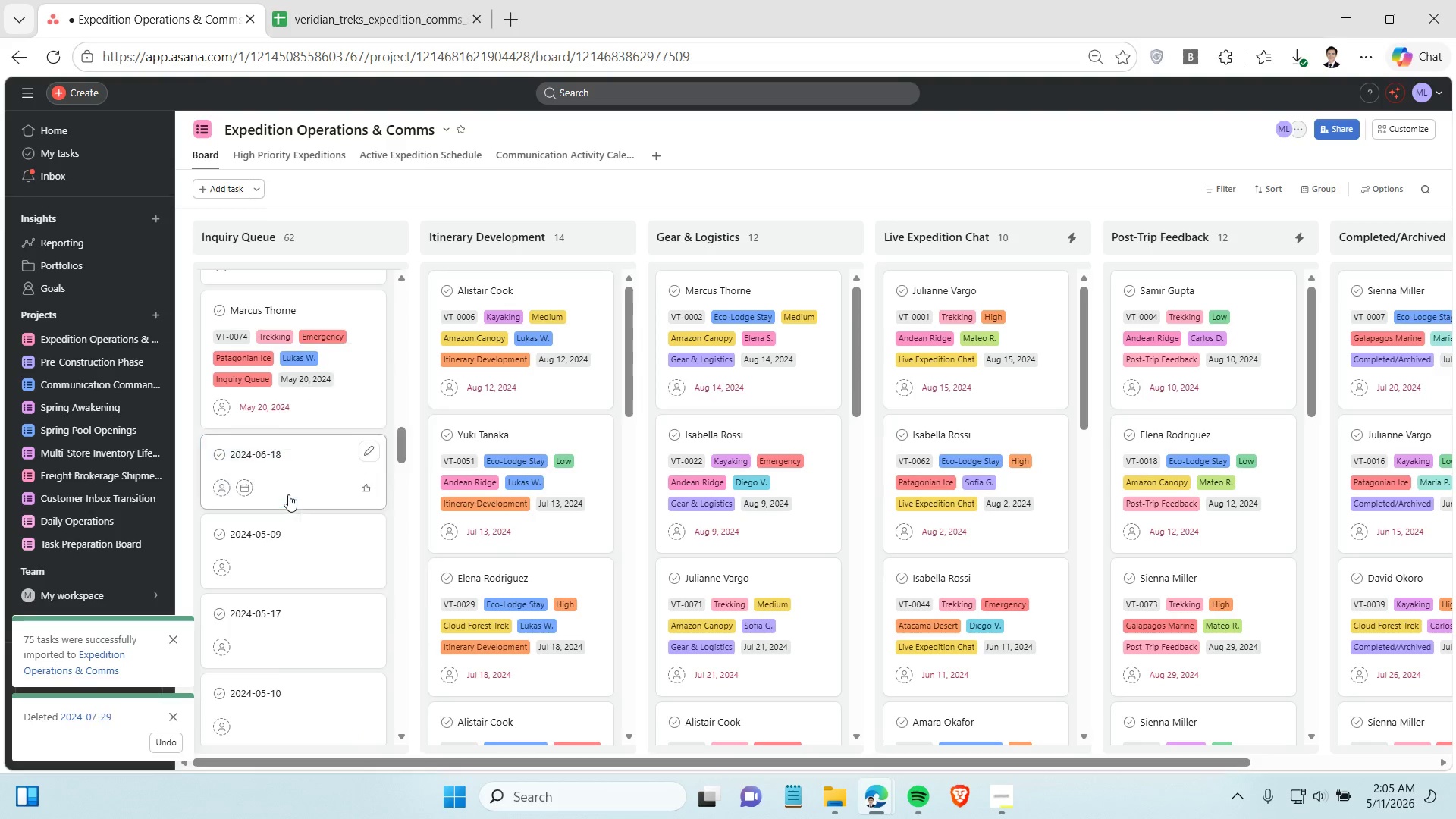 
right_click([288, 494])
 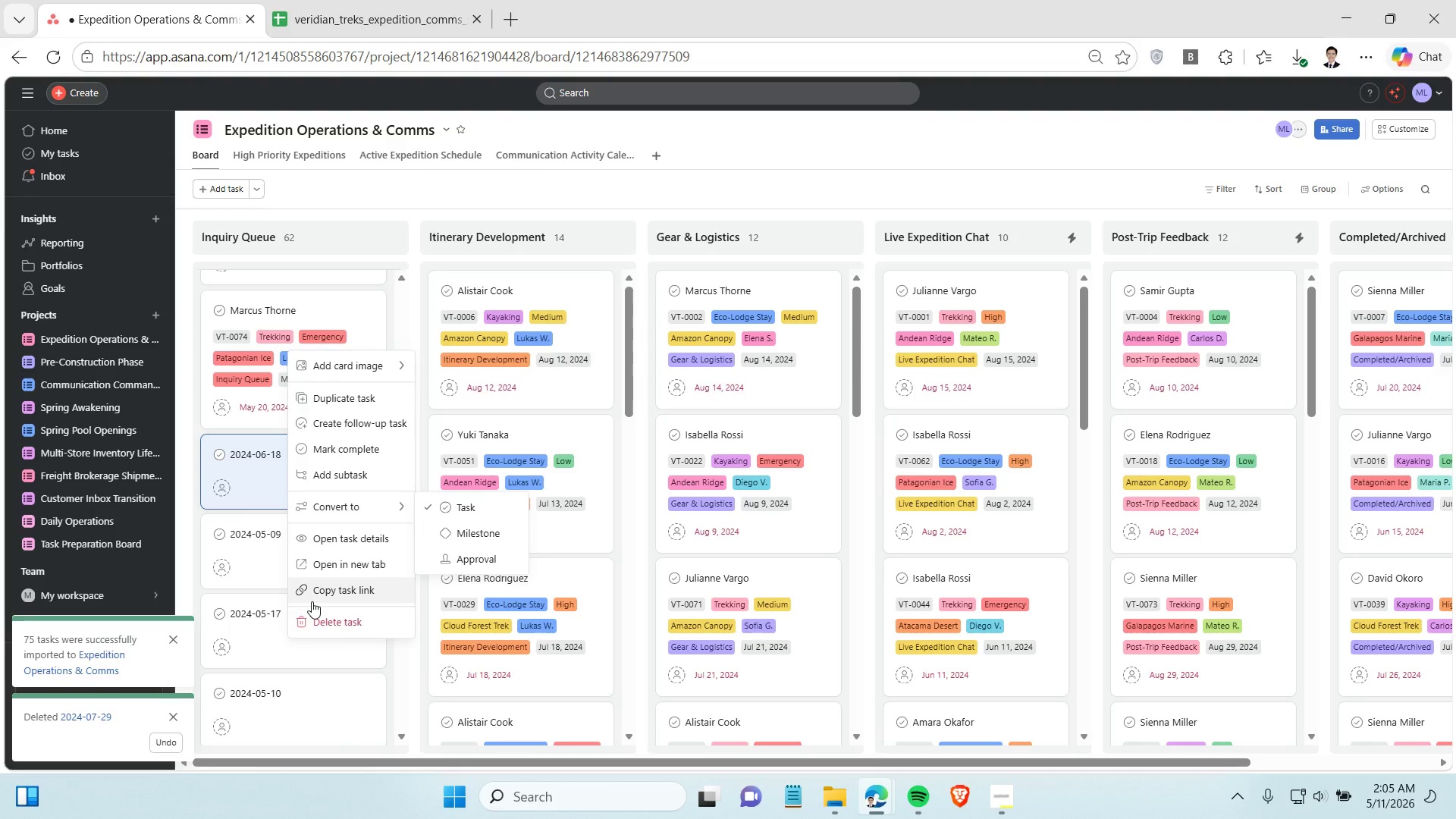 
left_click([315, 616])
 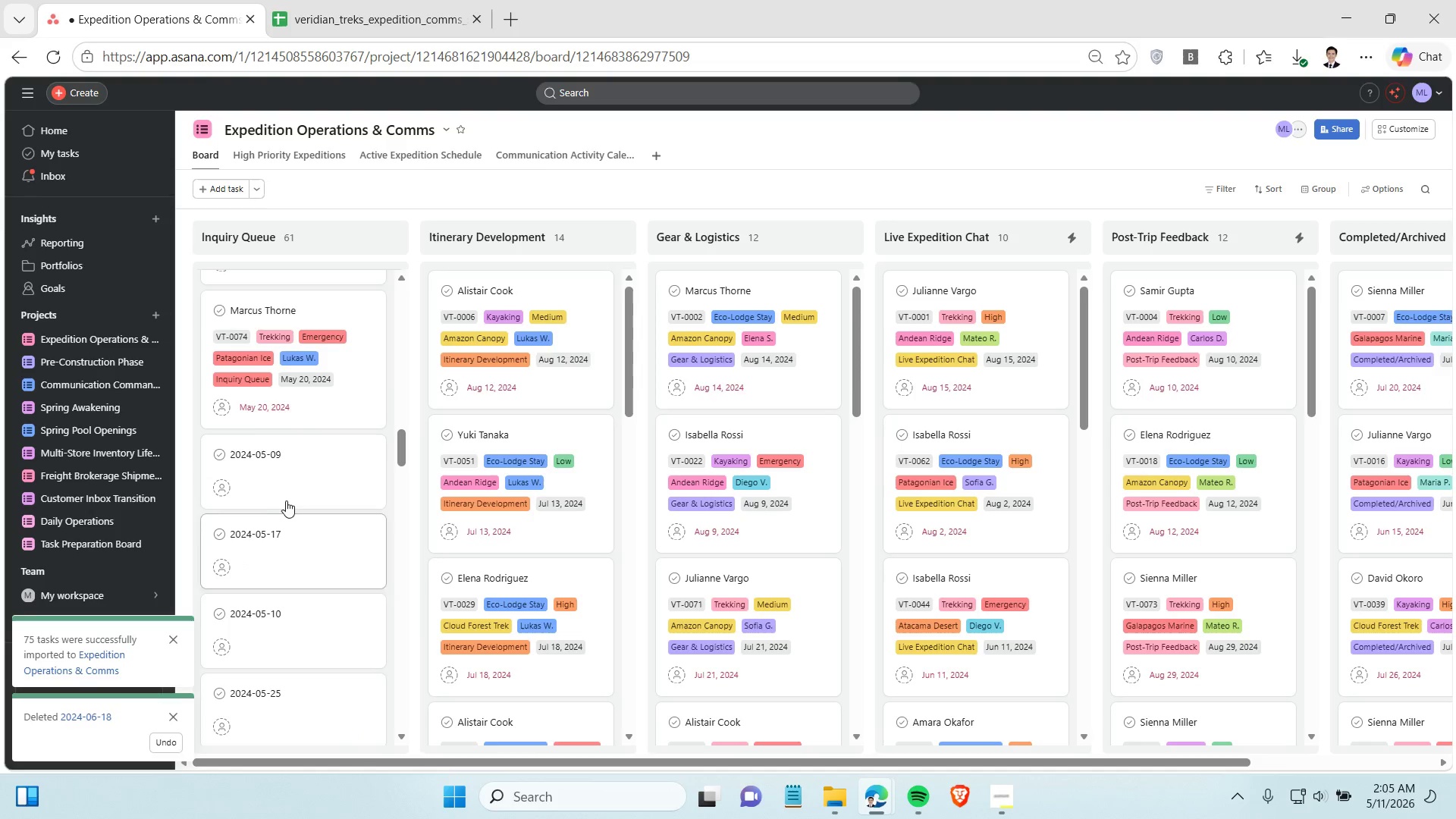 
right_click([287, 493])
 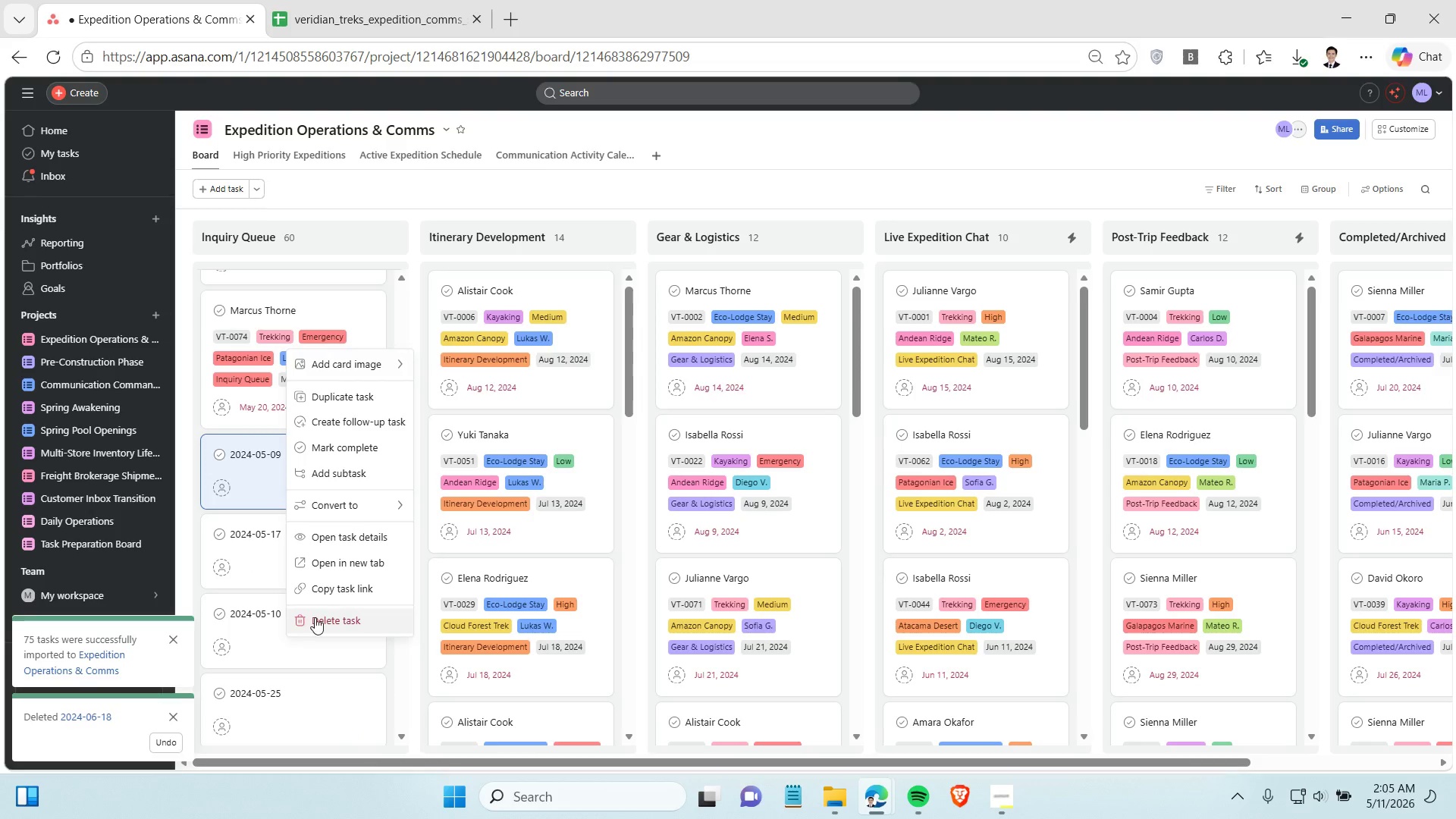 
left_click([315, 617])
 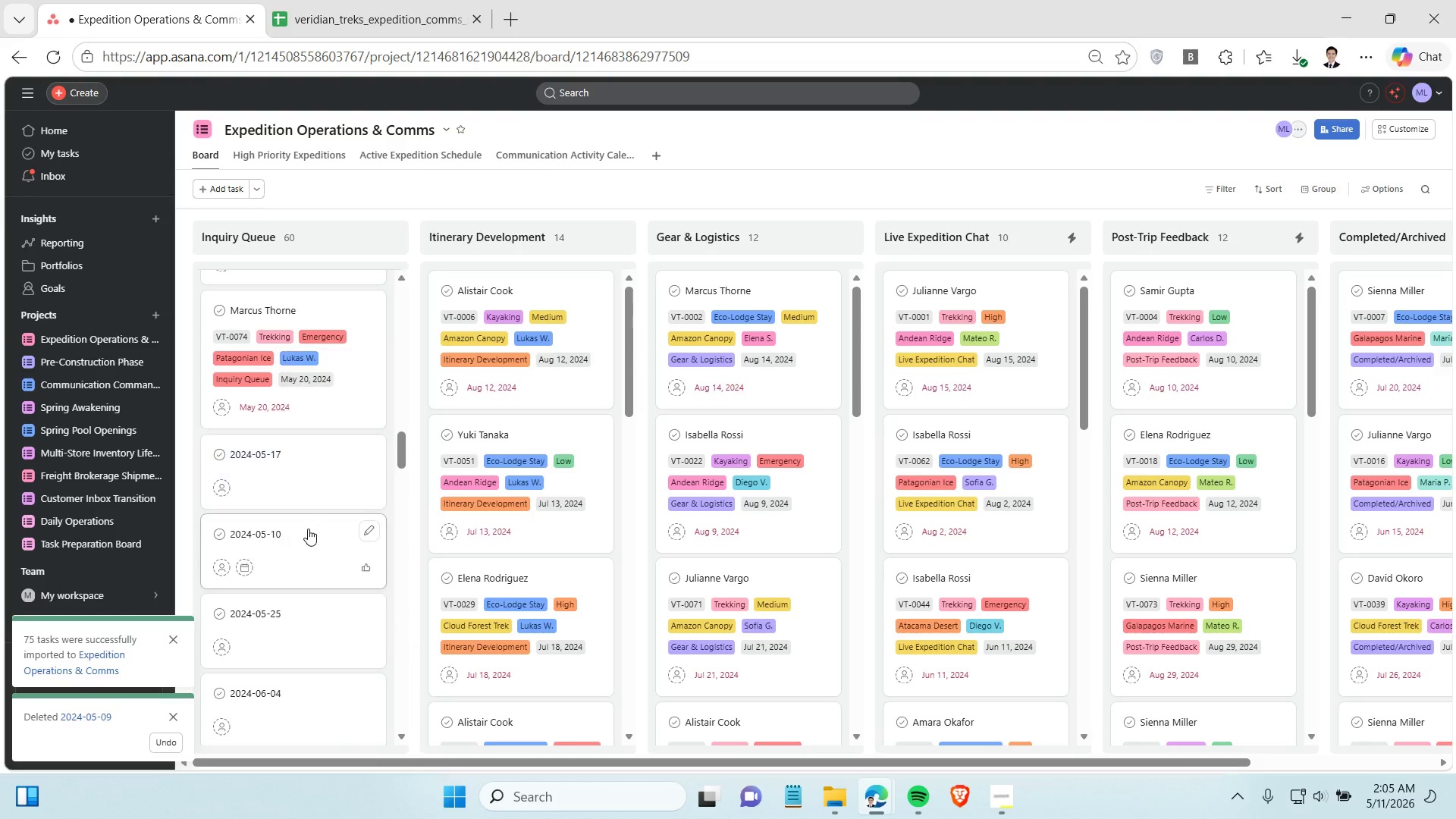 
right_click([308, 529])
 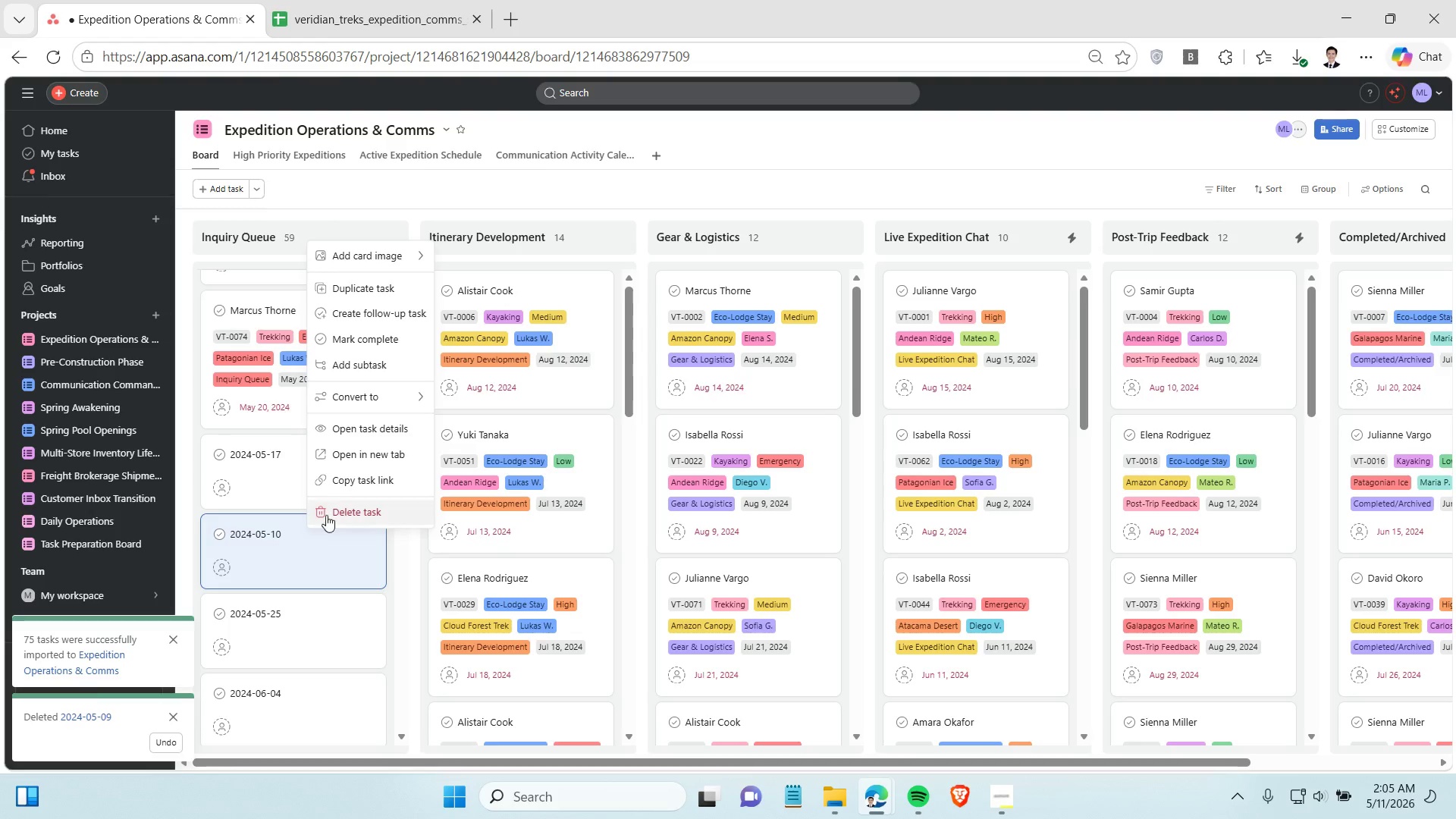 
left_click([326, 513])
 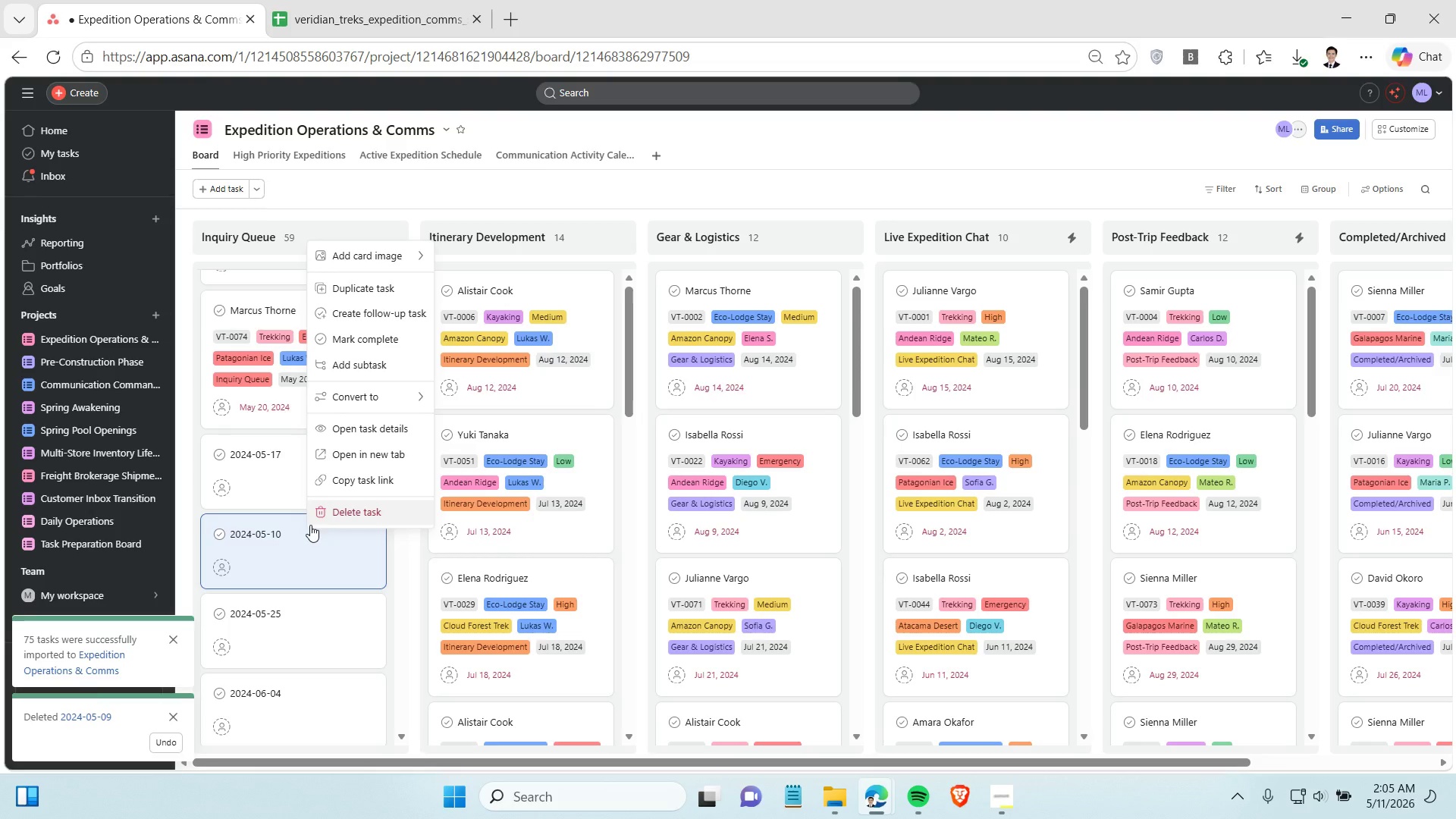 
right_click([310, 525])
 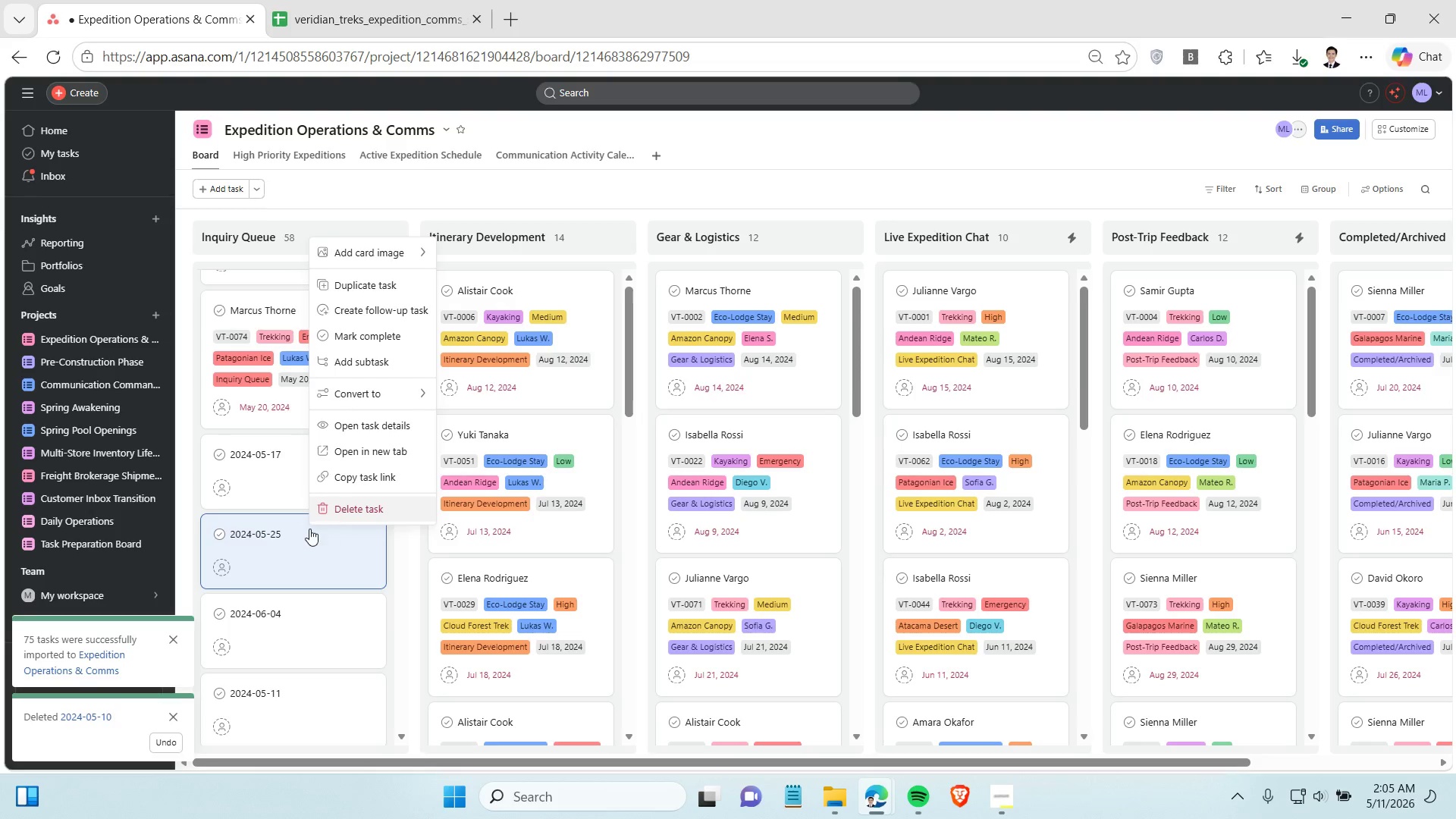 
right_click([309, 529])
 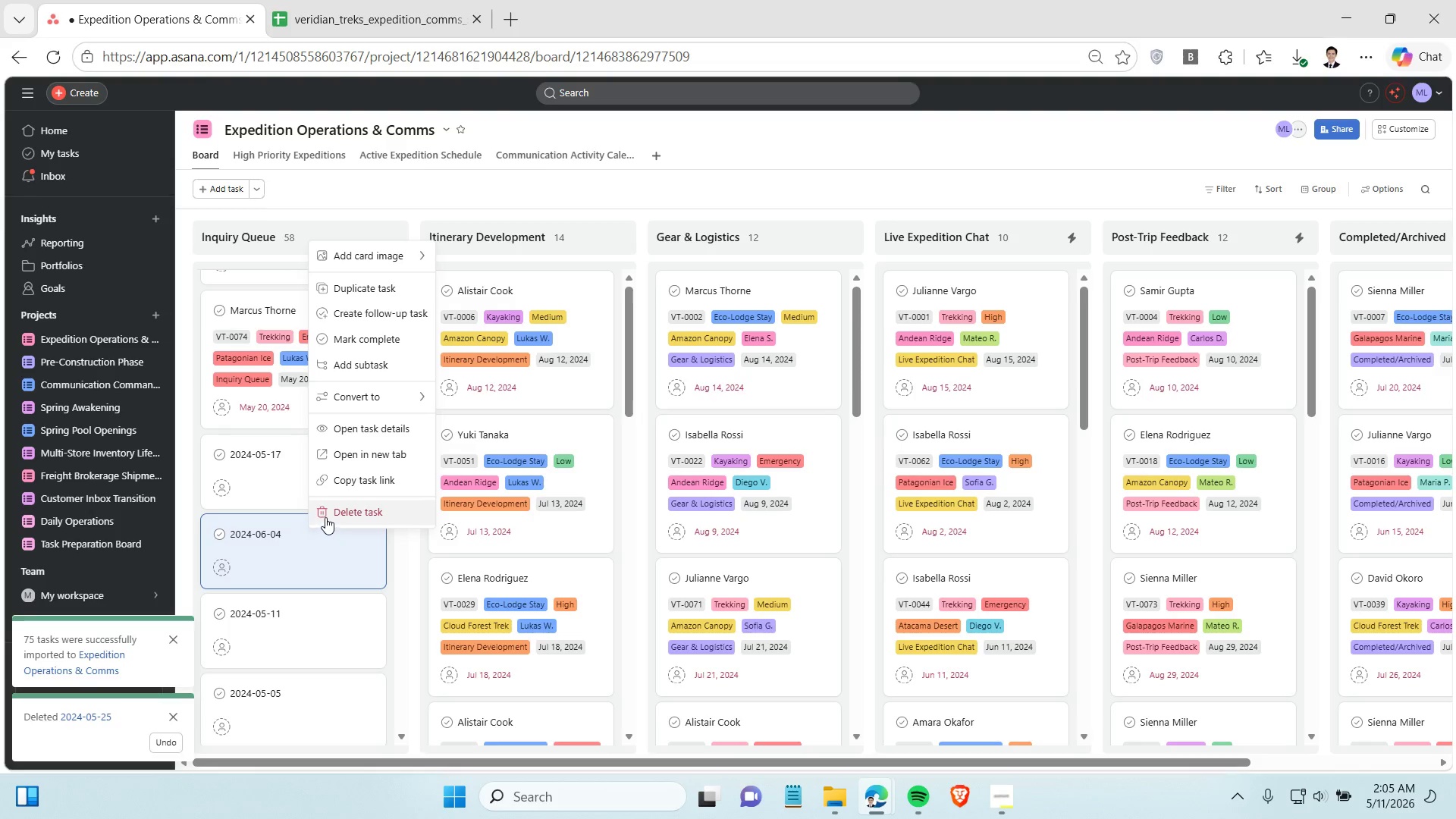 
left_click([325, 517])
 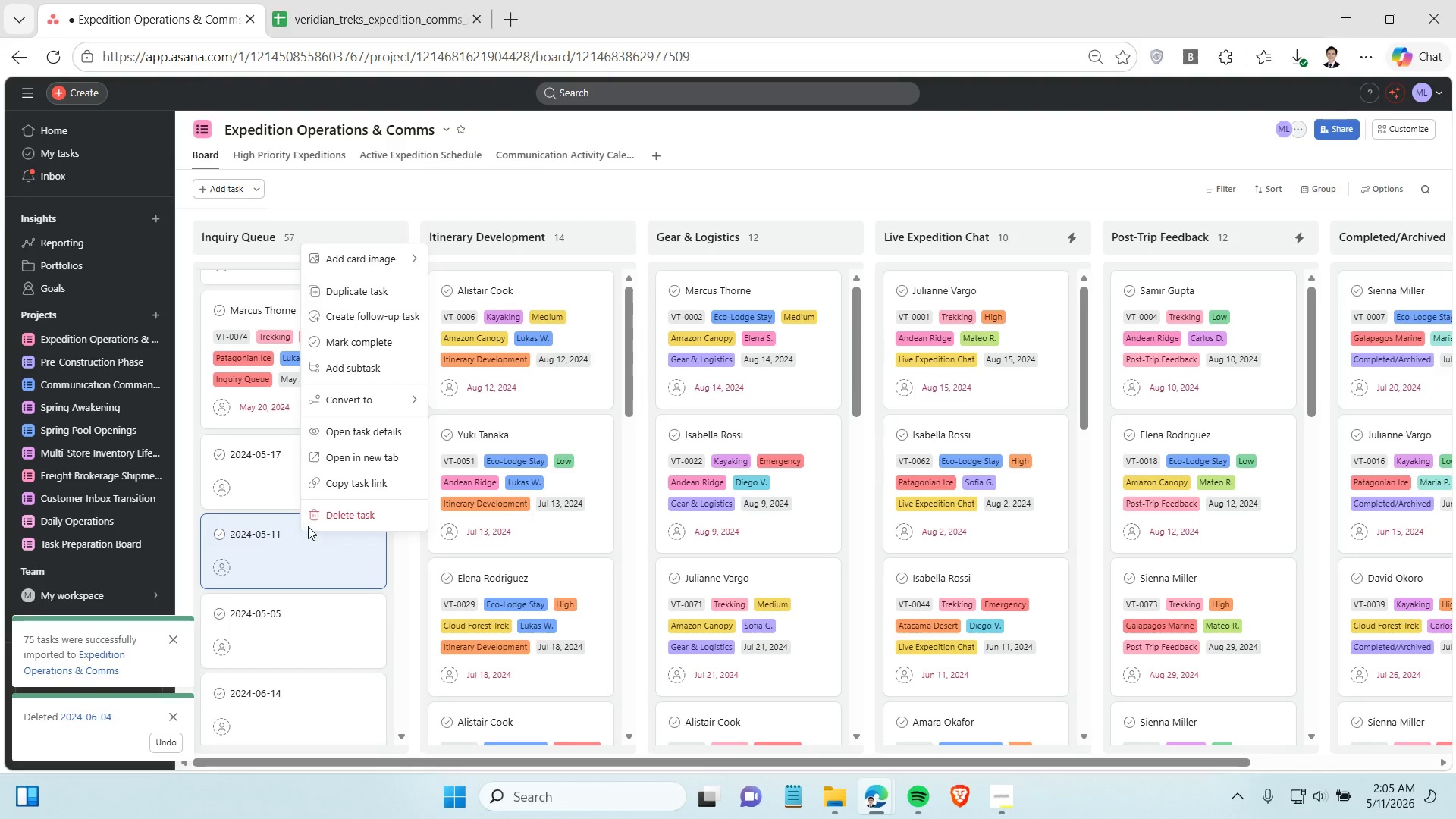 
left_click([317, 519])
 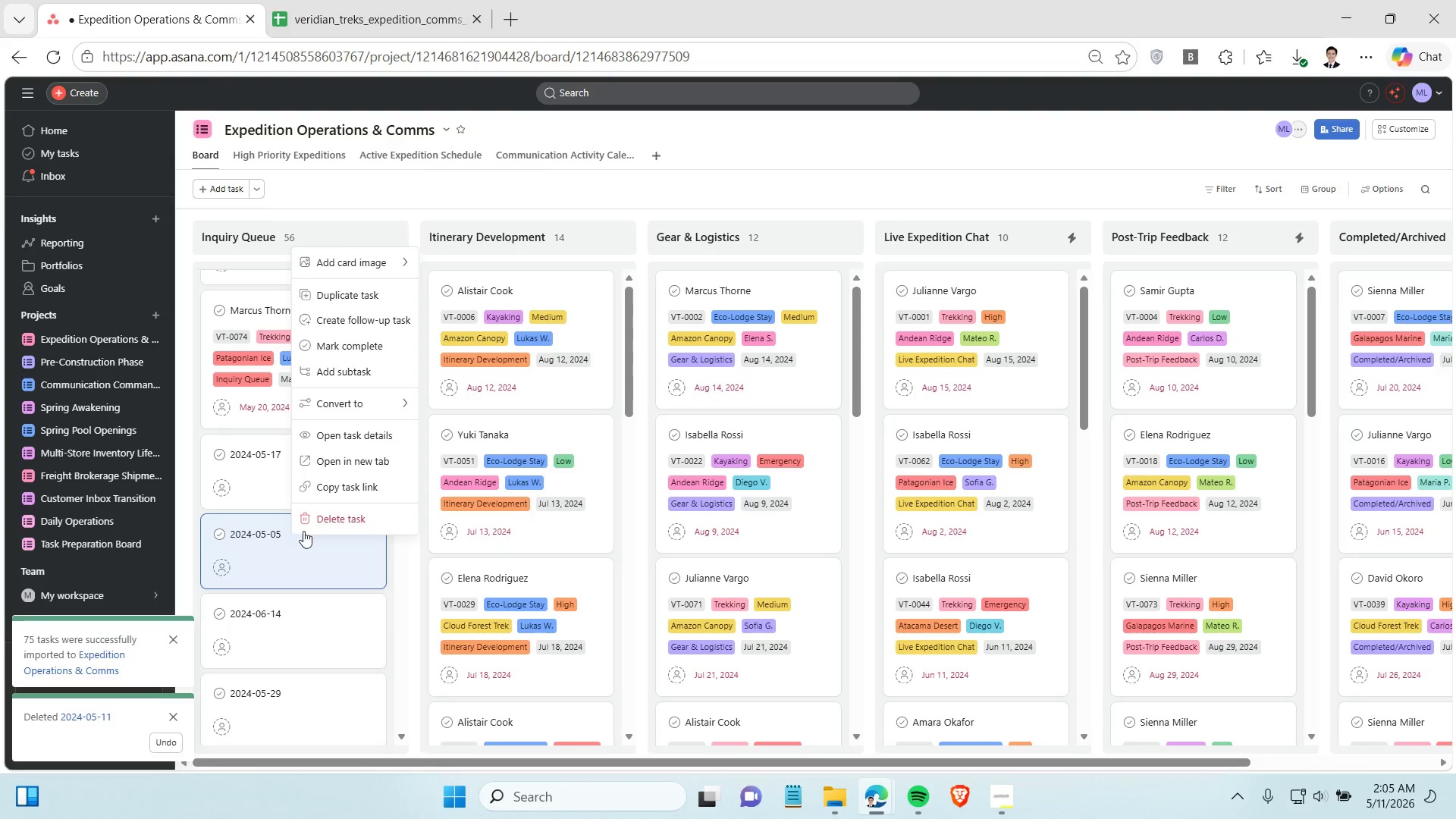 
left_click([319, 520])
 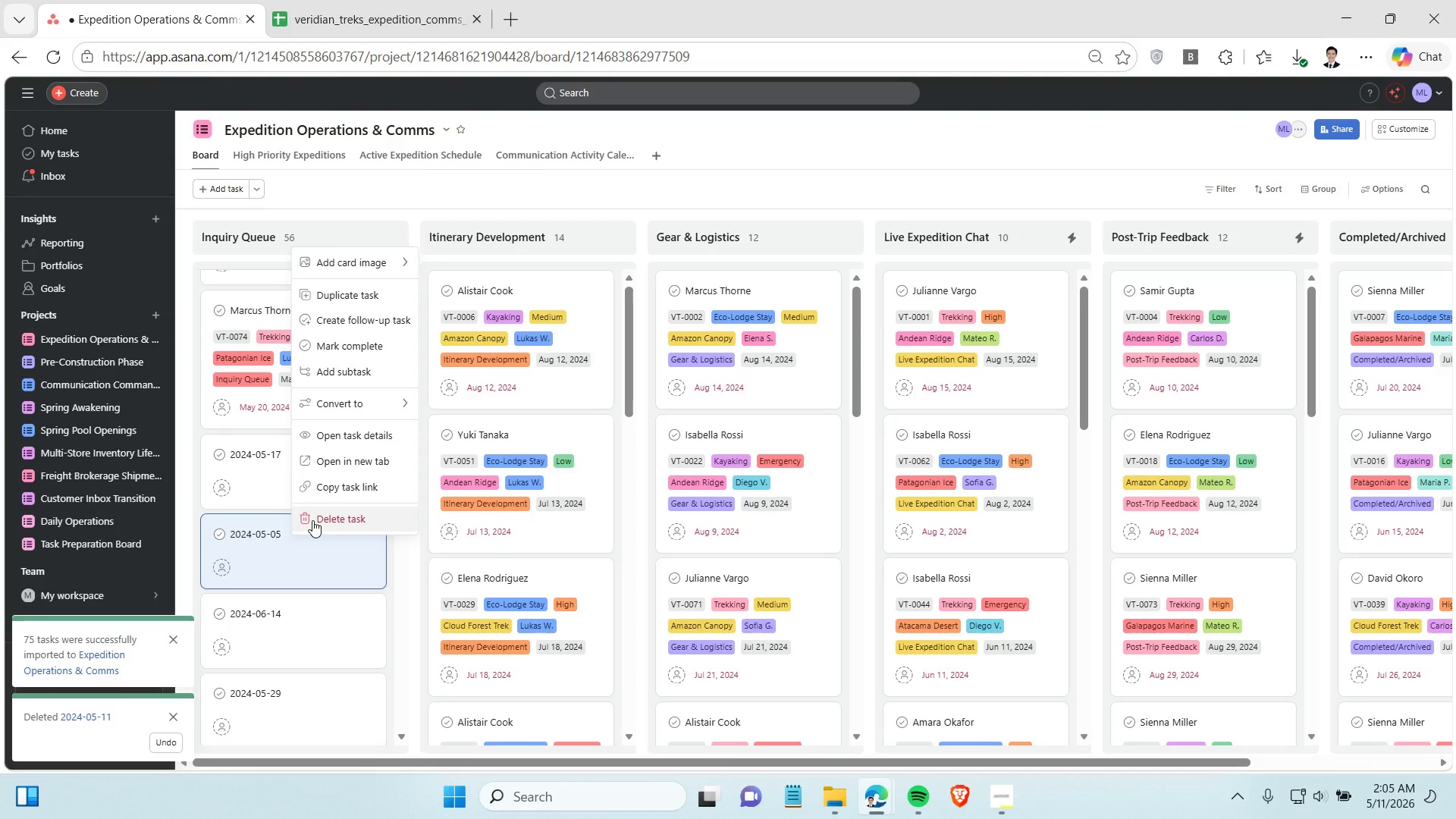 
right_click([312, 520])
 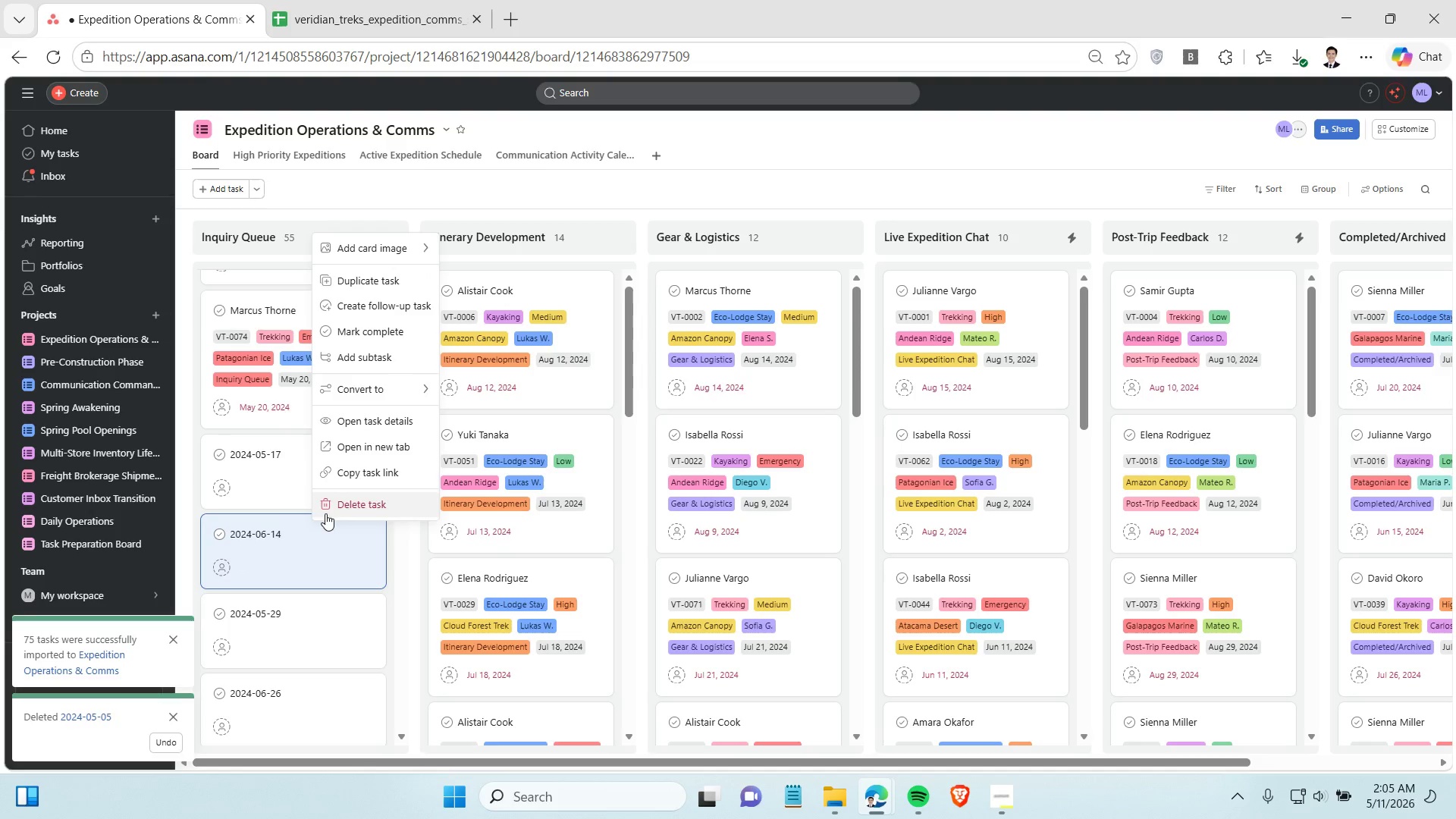 
left_click([328, 511])
 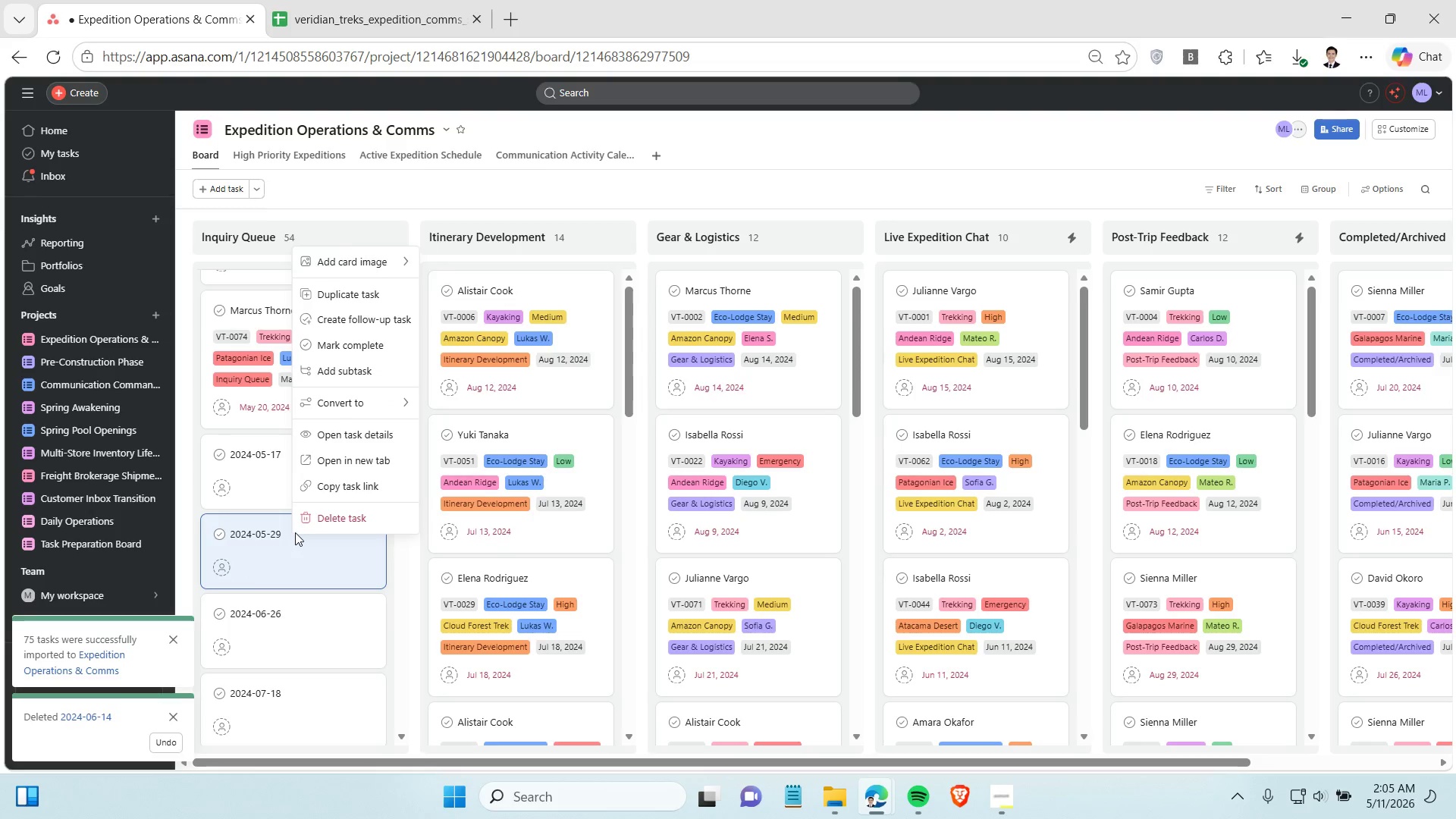 
left_click([309, 522])
 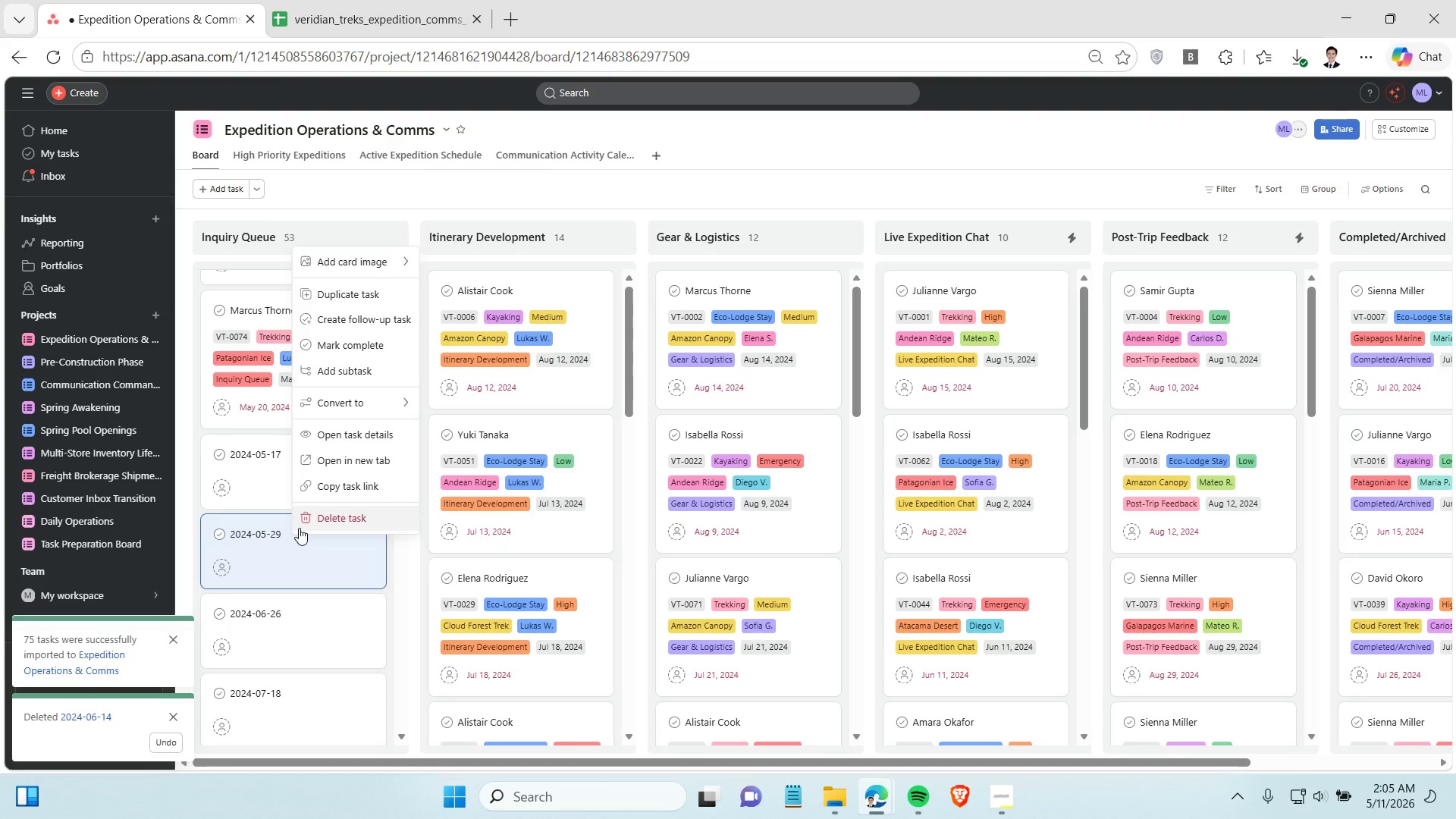 
right_click([299, 528])
 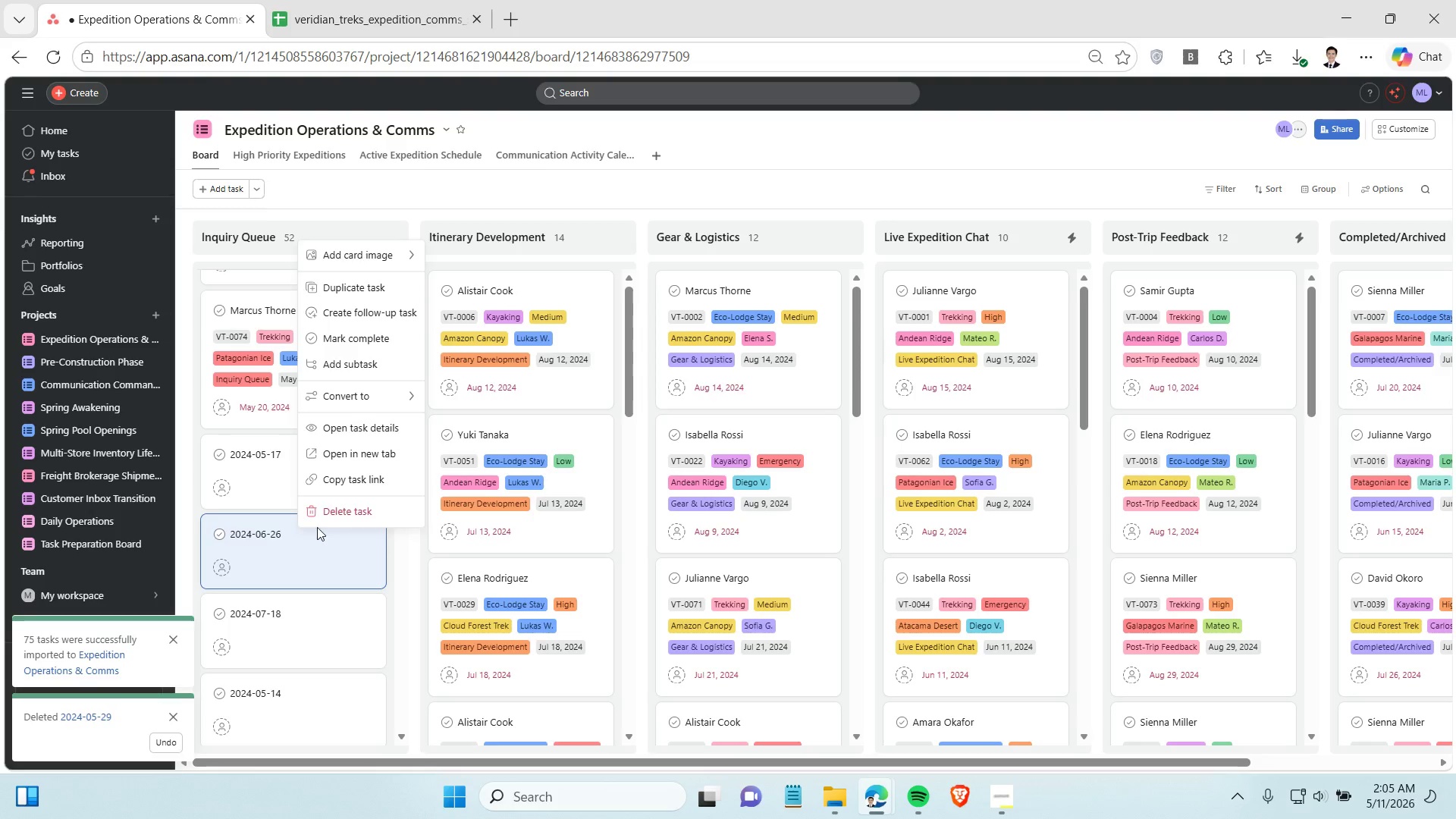 
left_click([322, 515])
 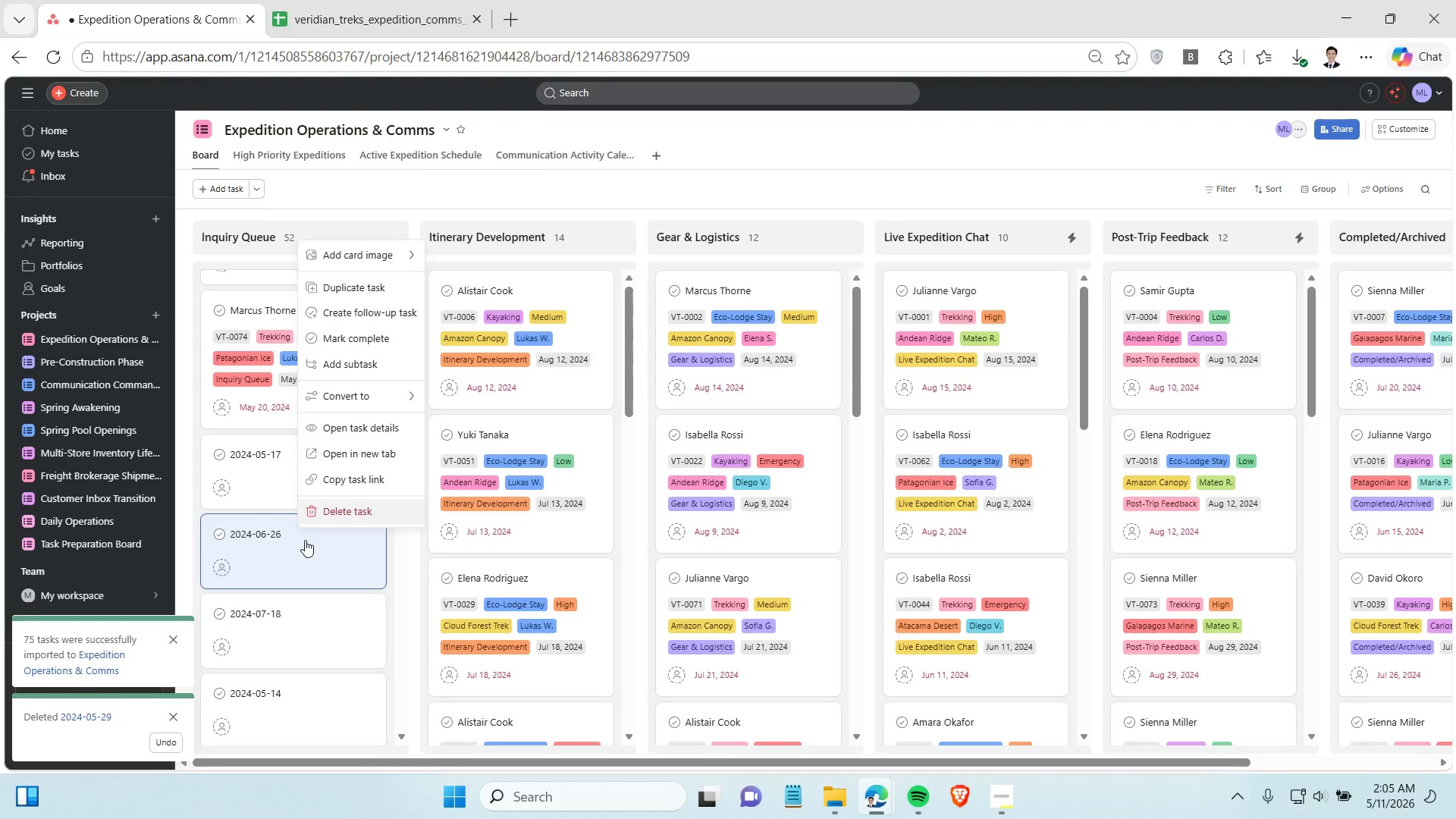 
mouse_move([321, 531])
 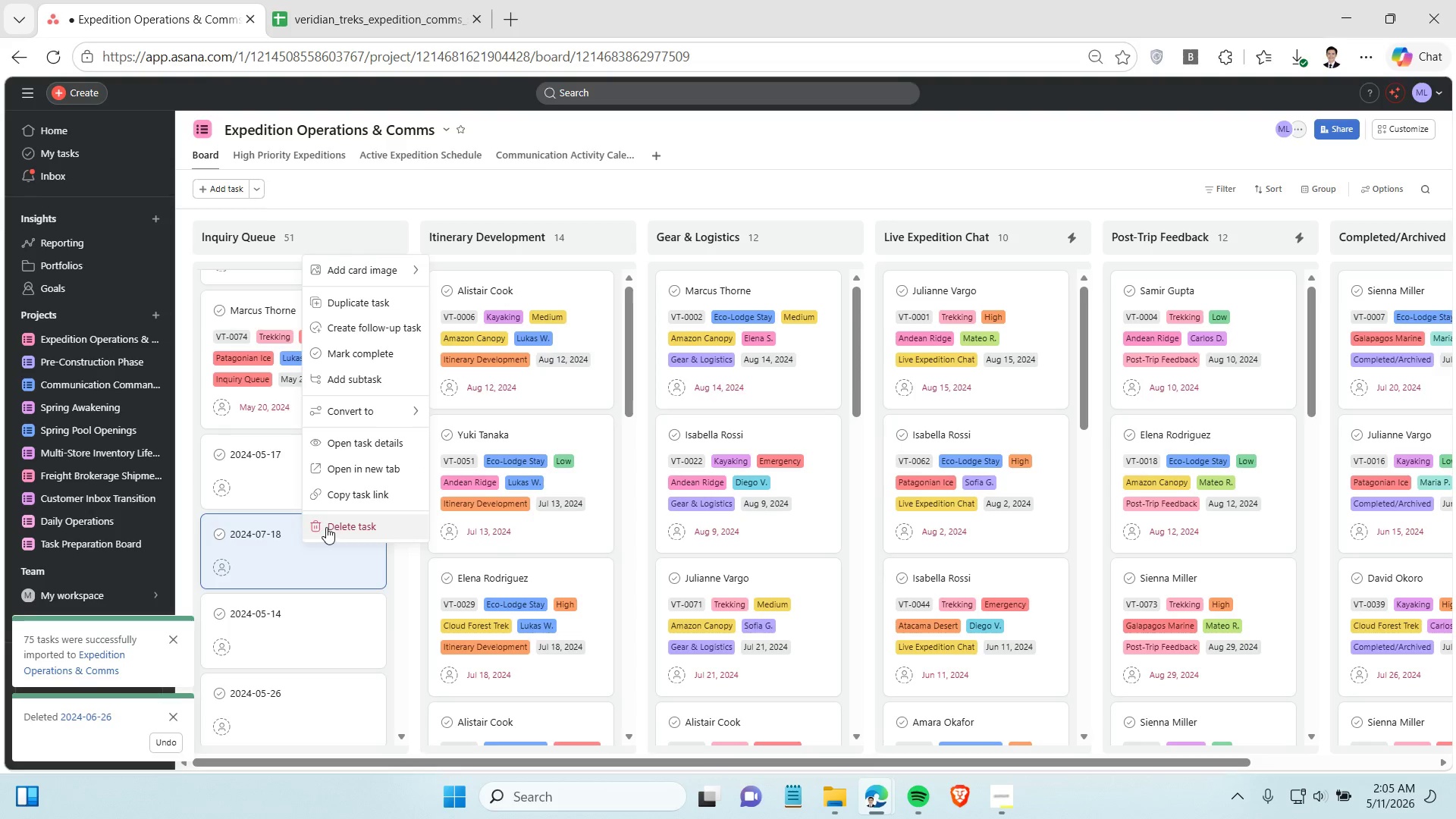 
left_click([326, 527])
 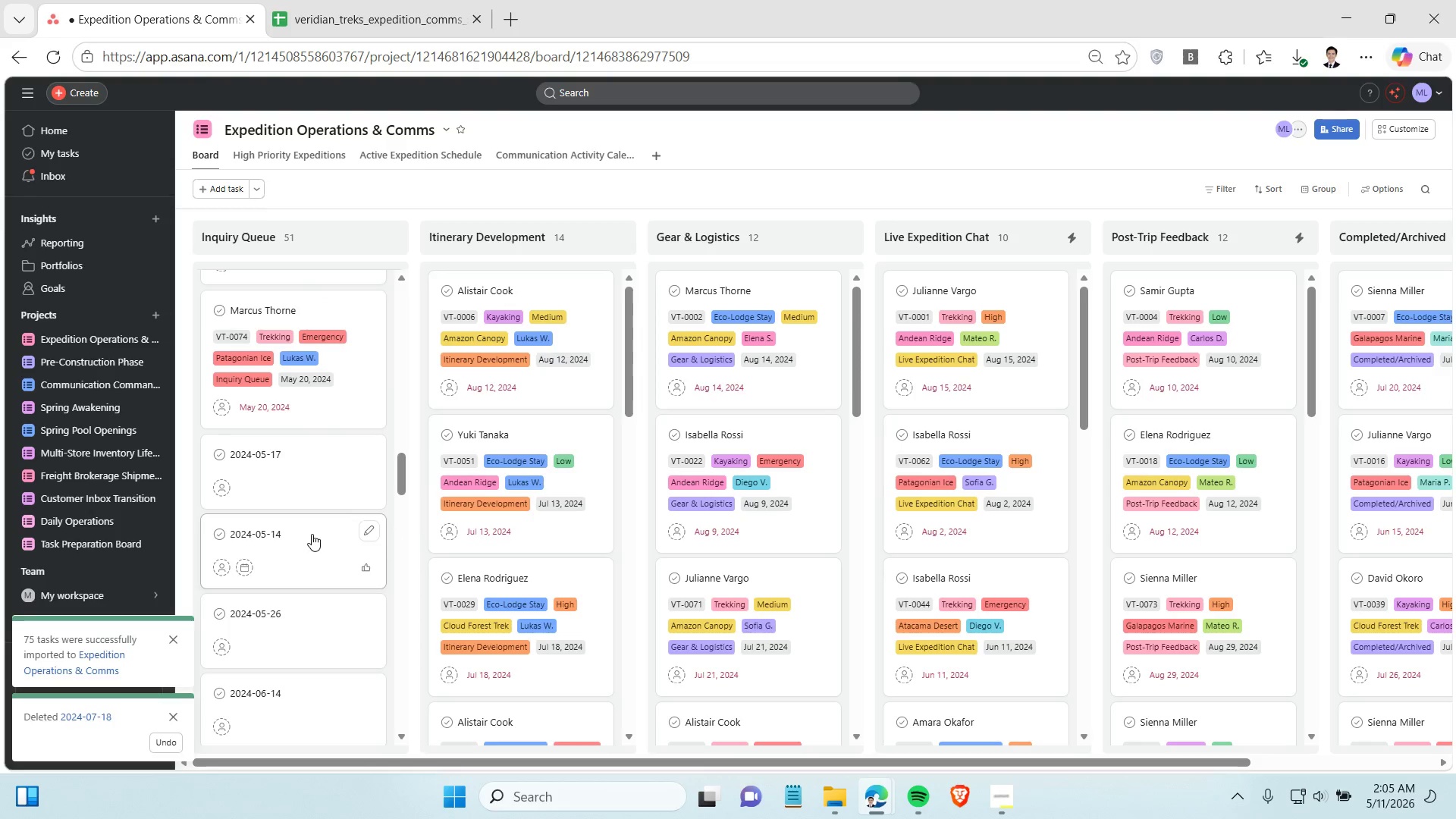 
right_click([312, 534])
 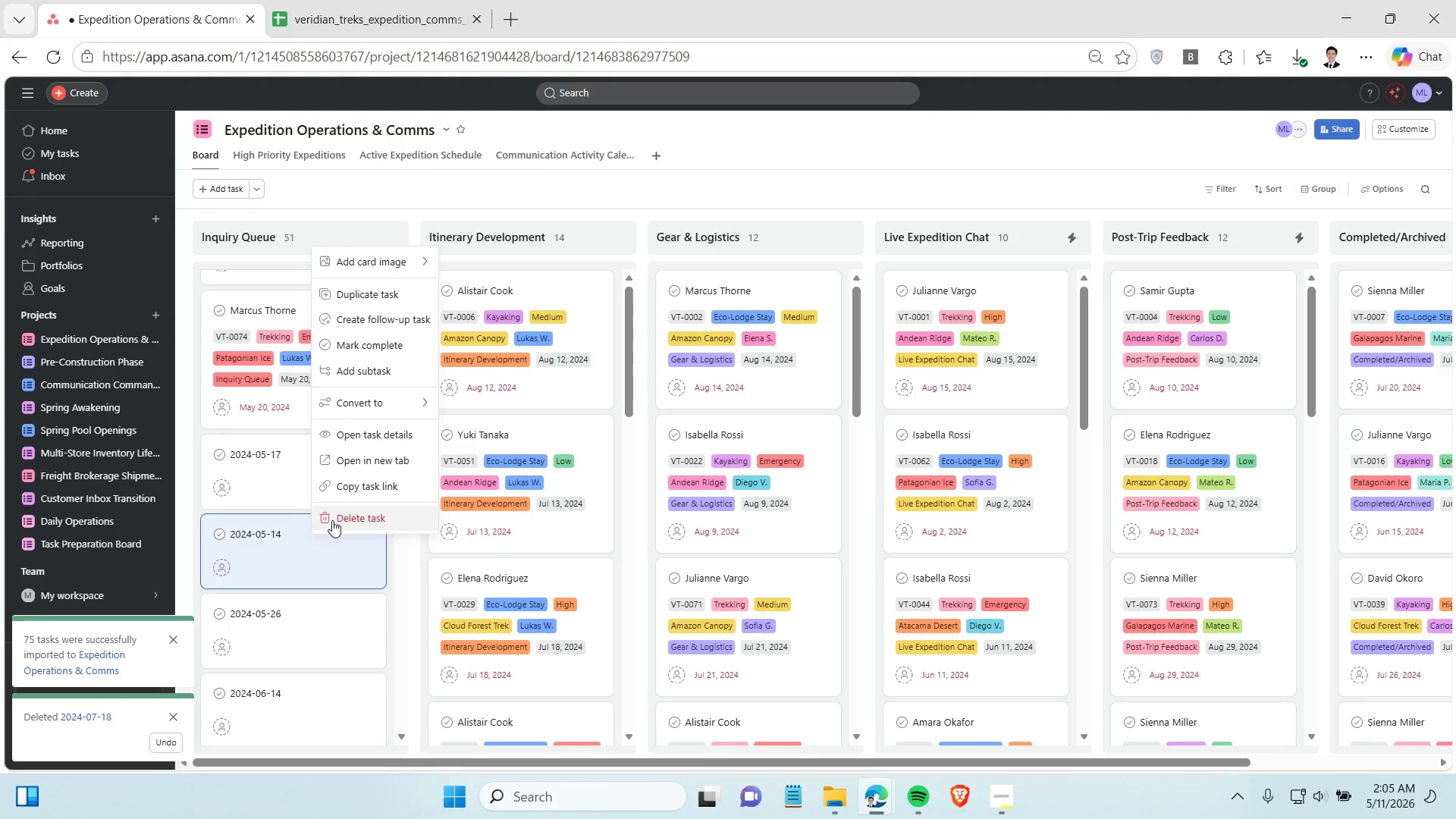 
left_click([334, 519])
 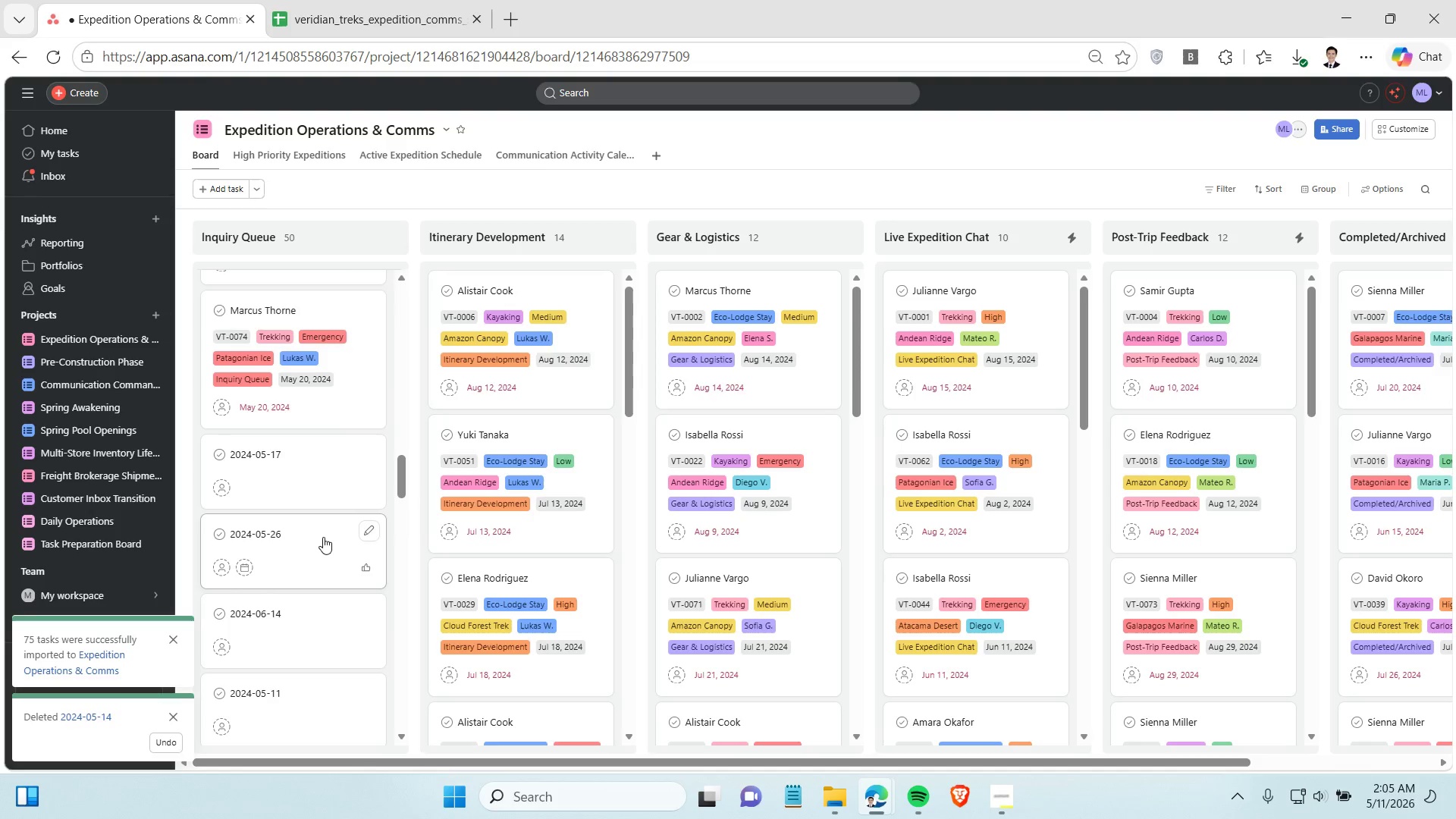 
right_click([323, 537])
 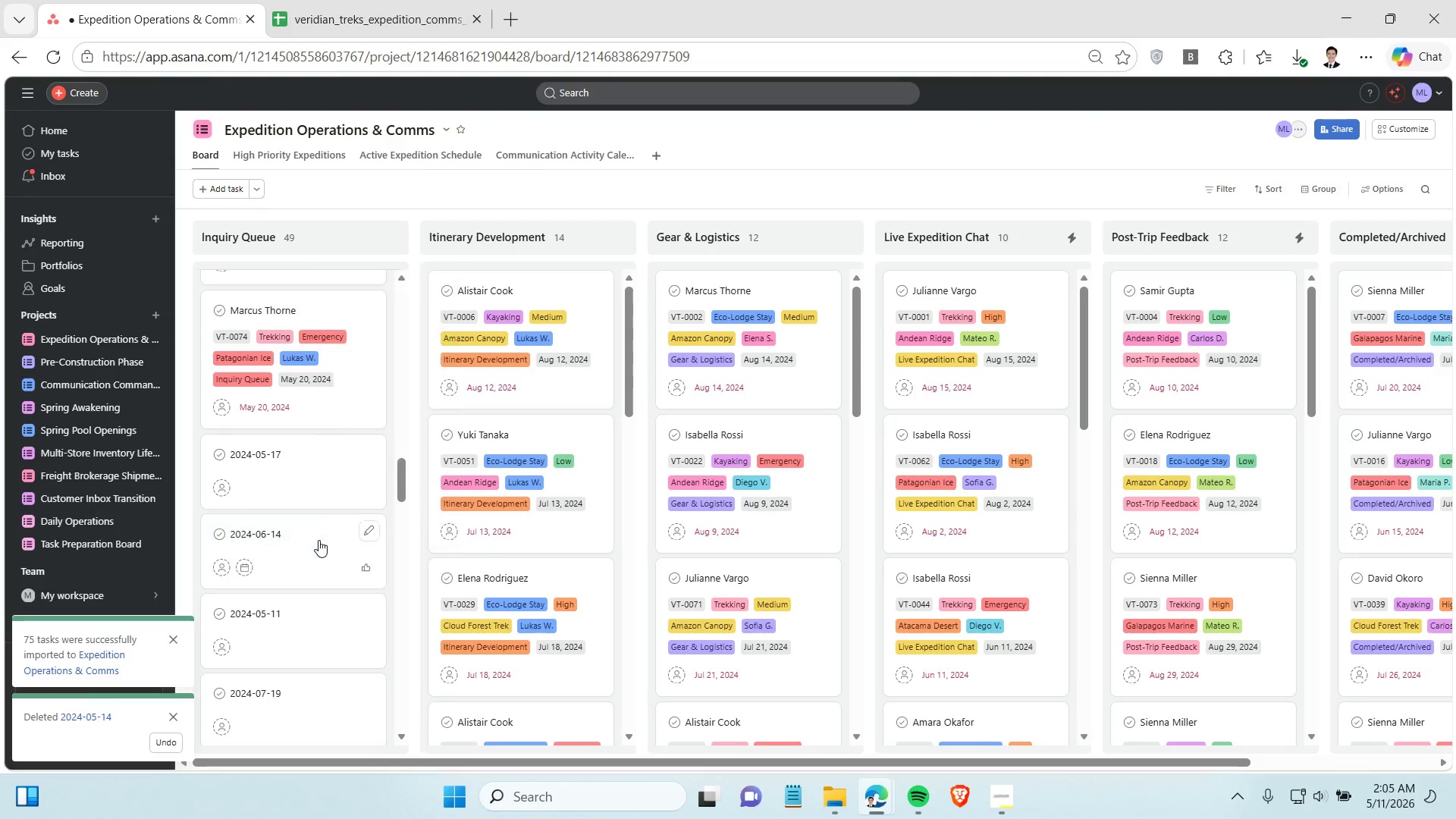 
right_click([318, 540])
 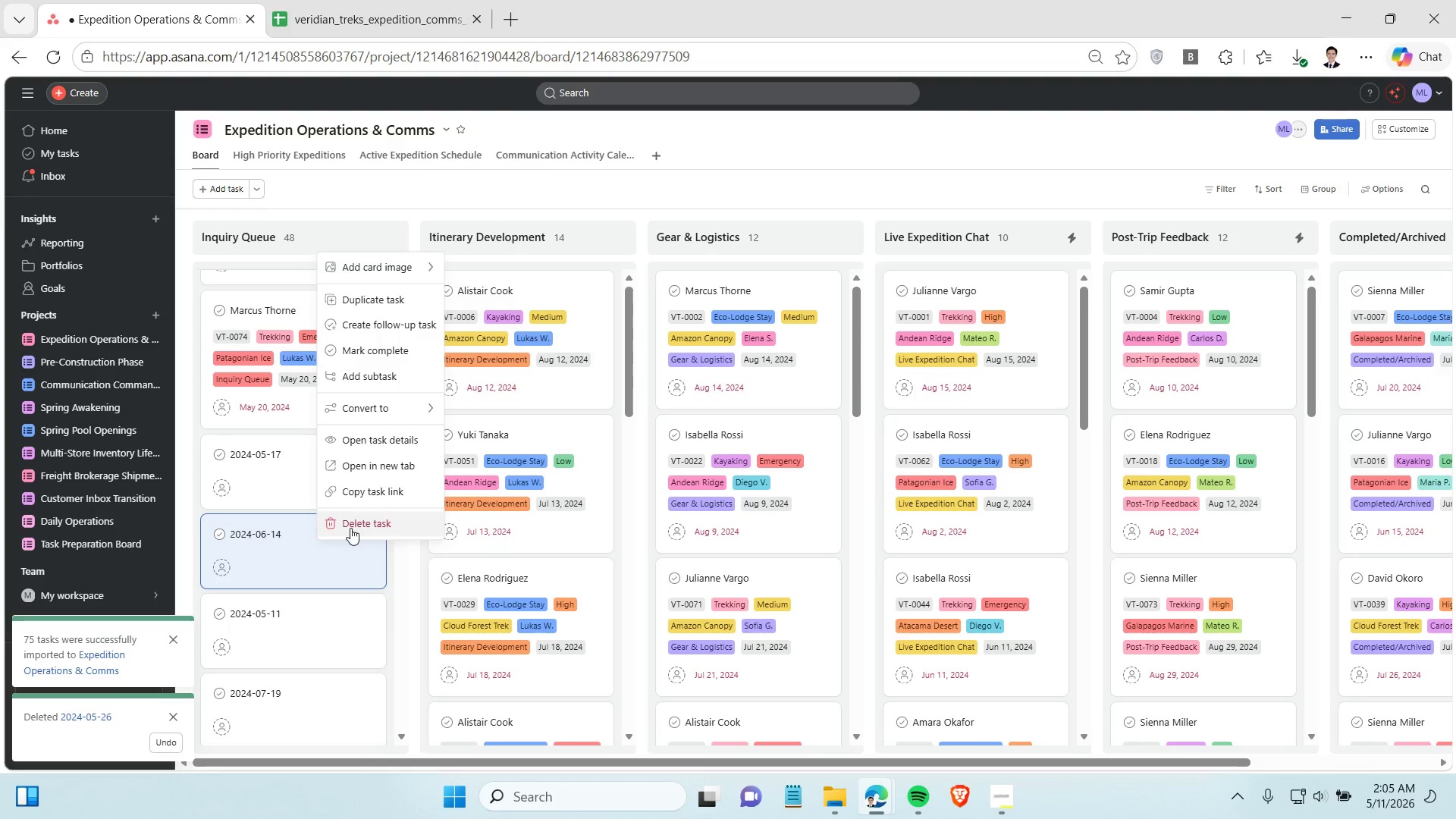 
left_click([352, 527])
 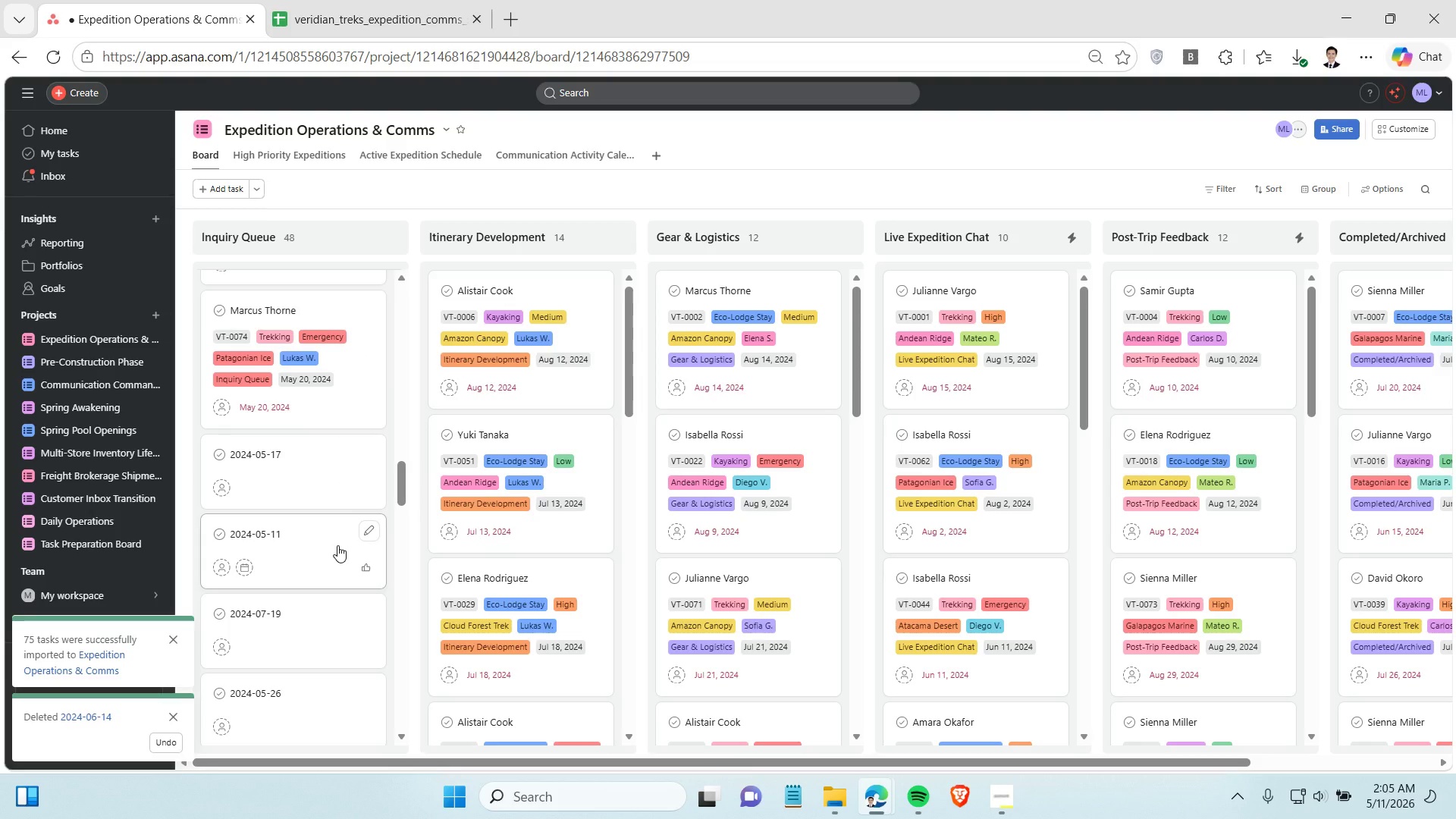 
right_click([335, 543])
 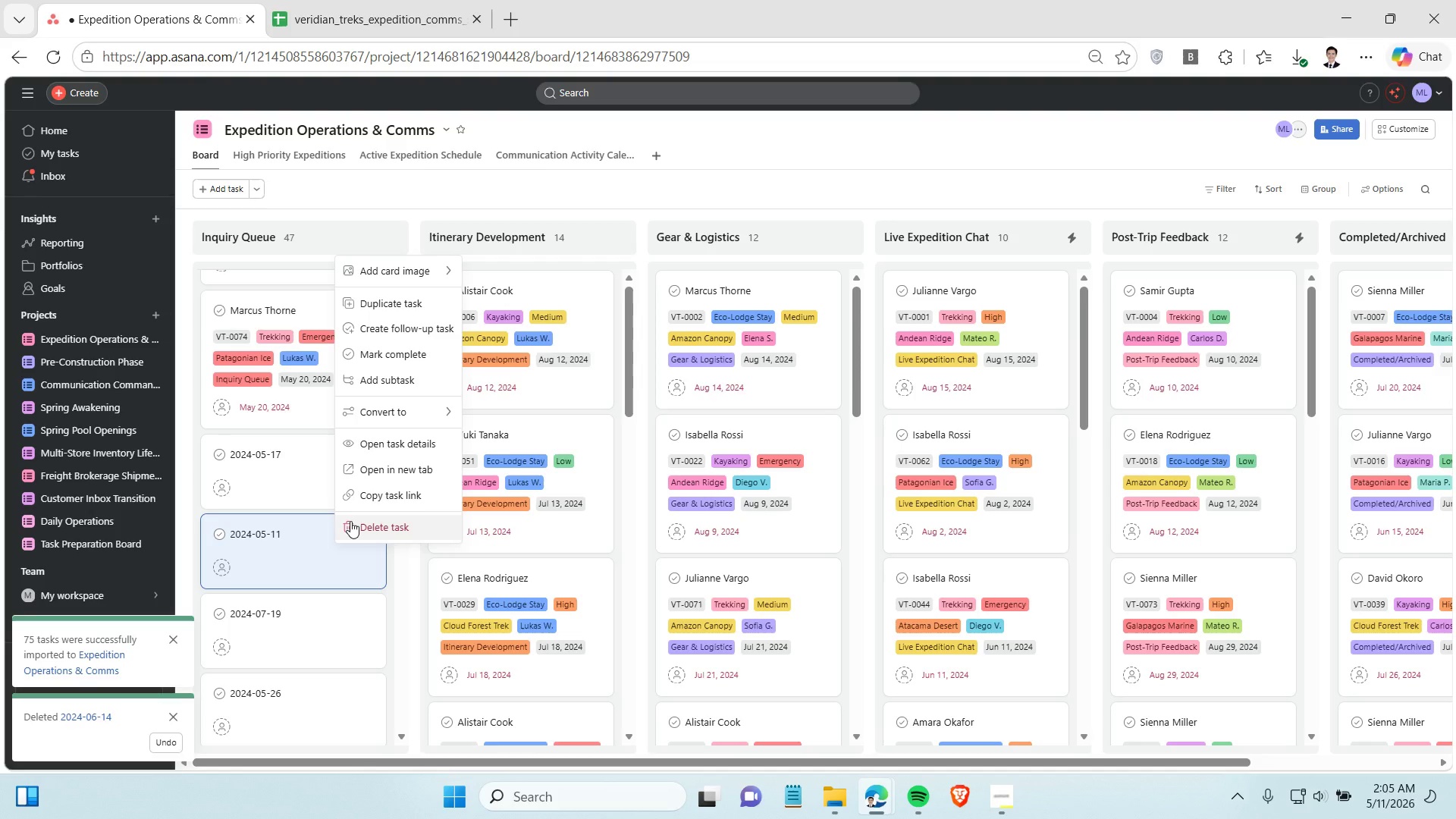 
left_click([350, 521])
 